 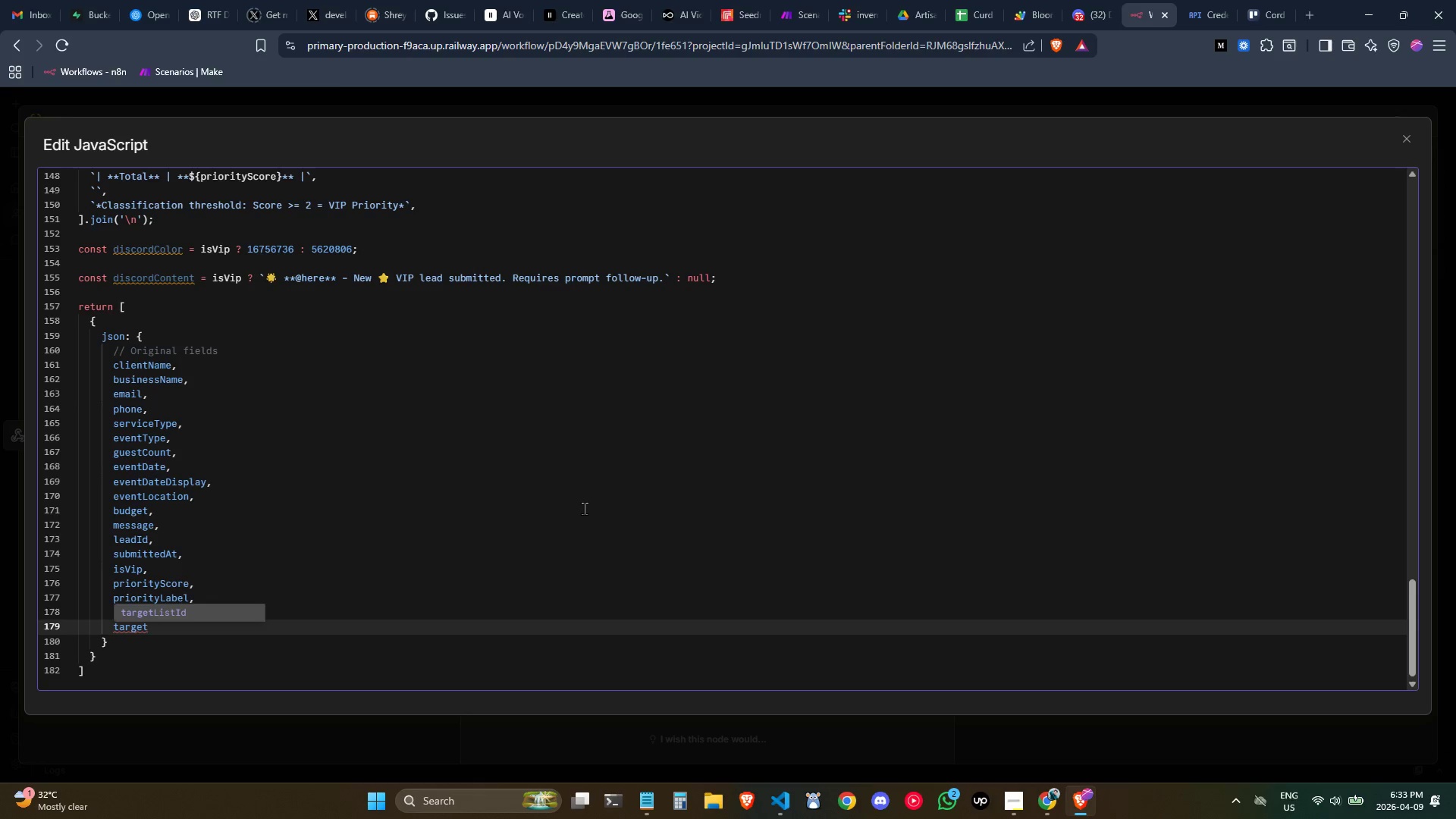 
key(Enter)
 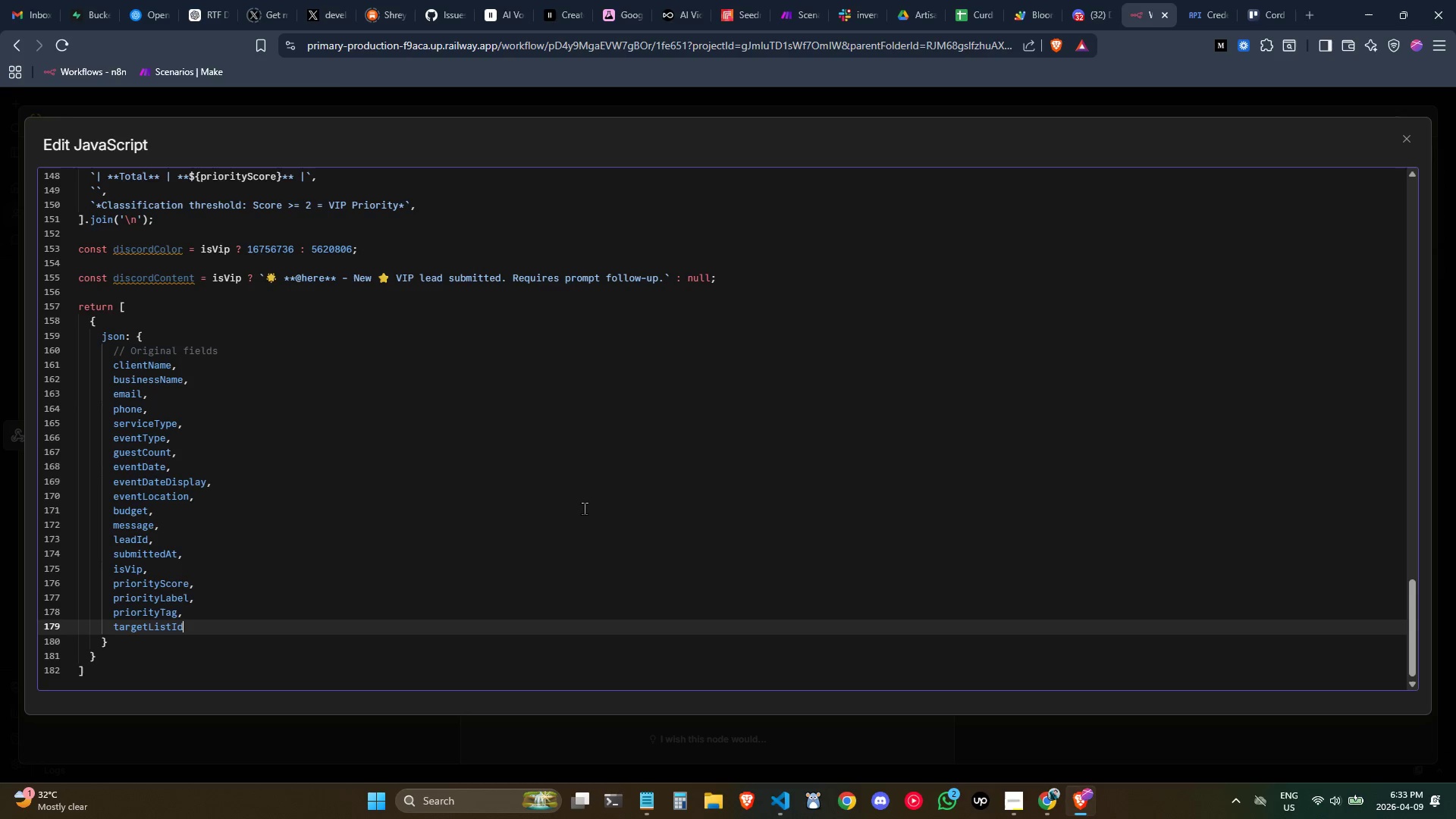 
key(Comma)
 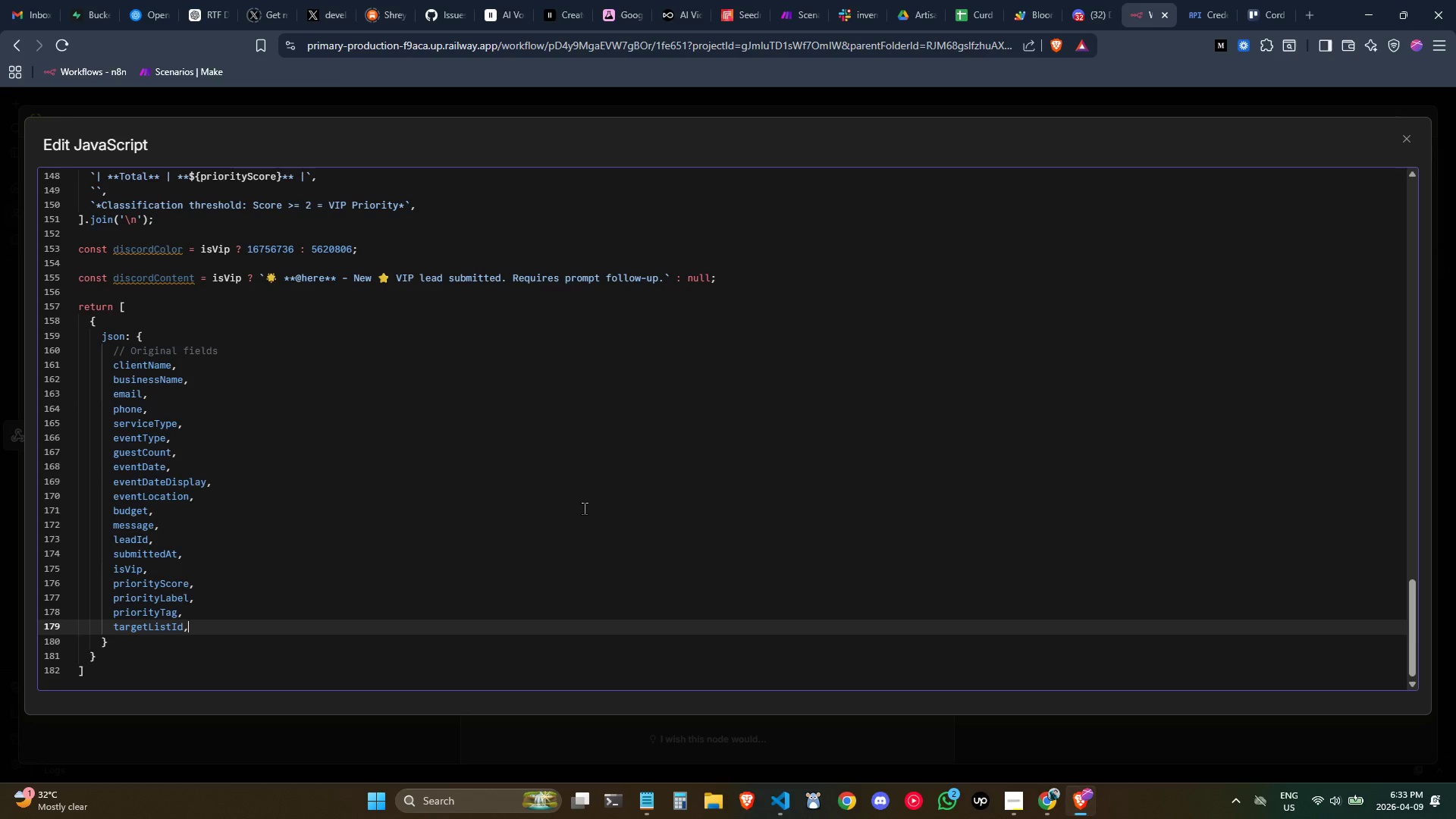 
key(Enter)
 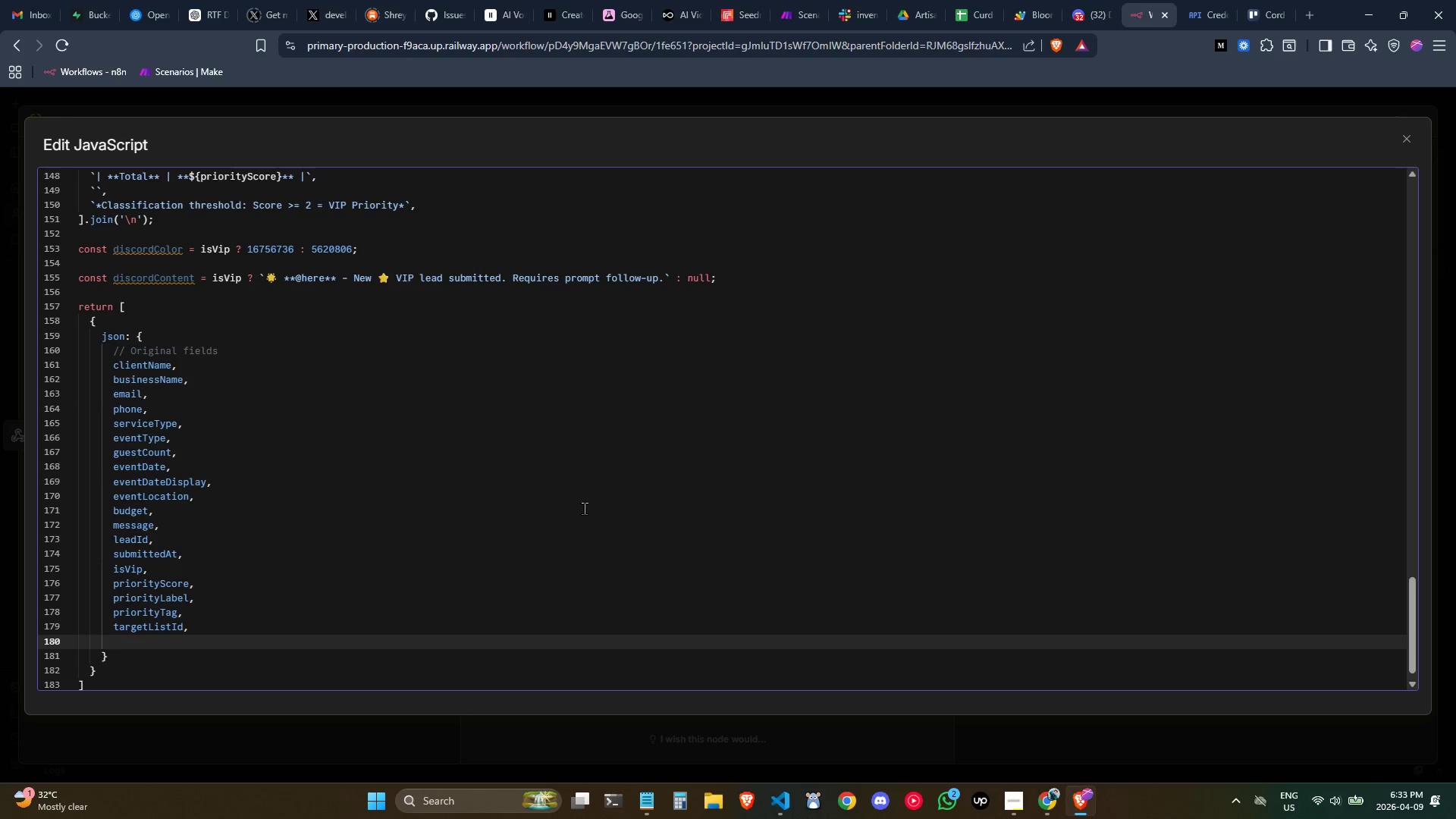 
type(trello)
 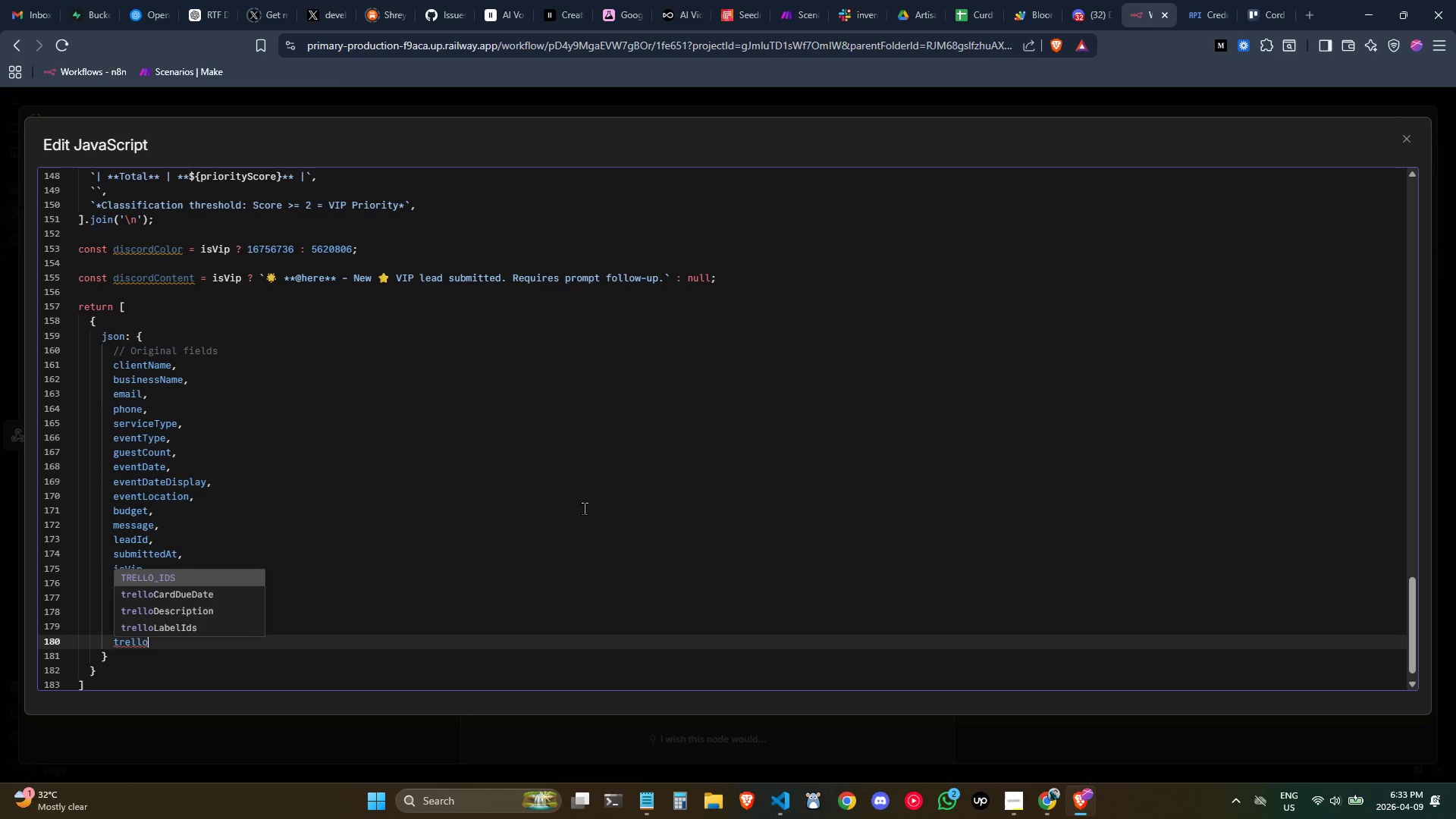 
key(Backspace)
 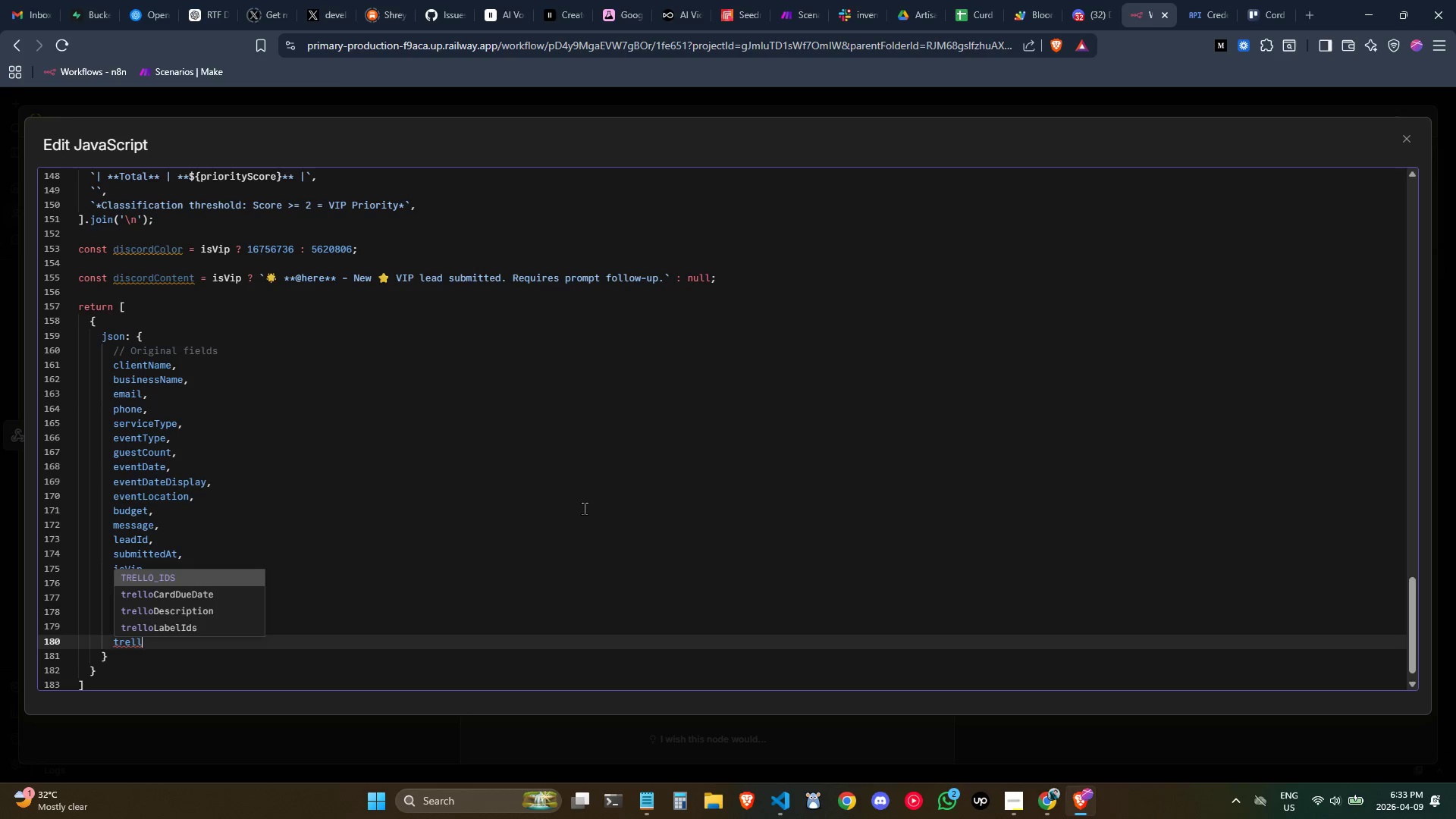 
key(Backspace)
 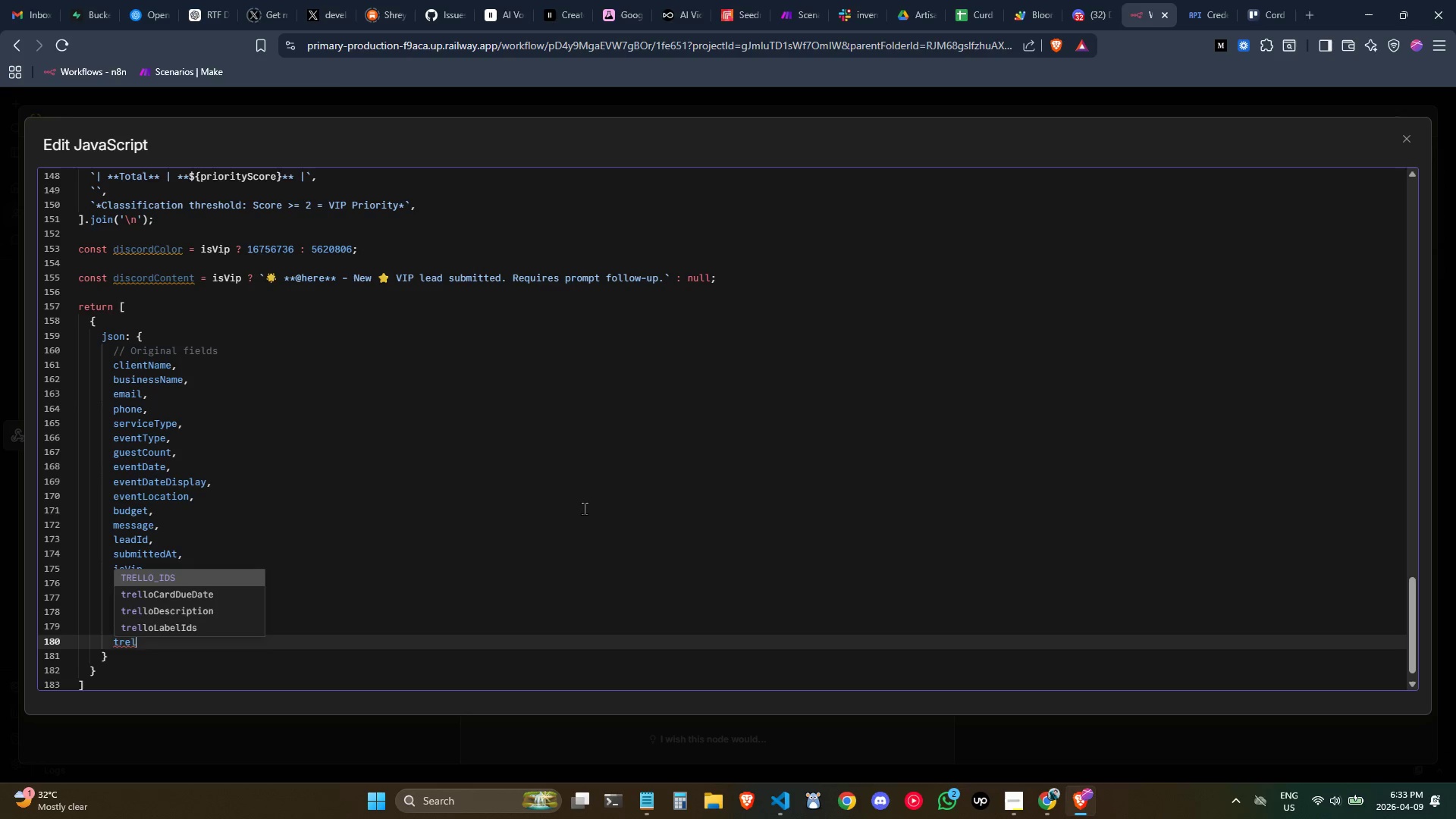 
key(Backspace)
 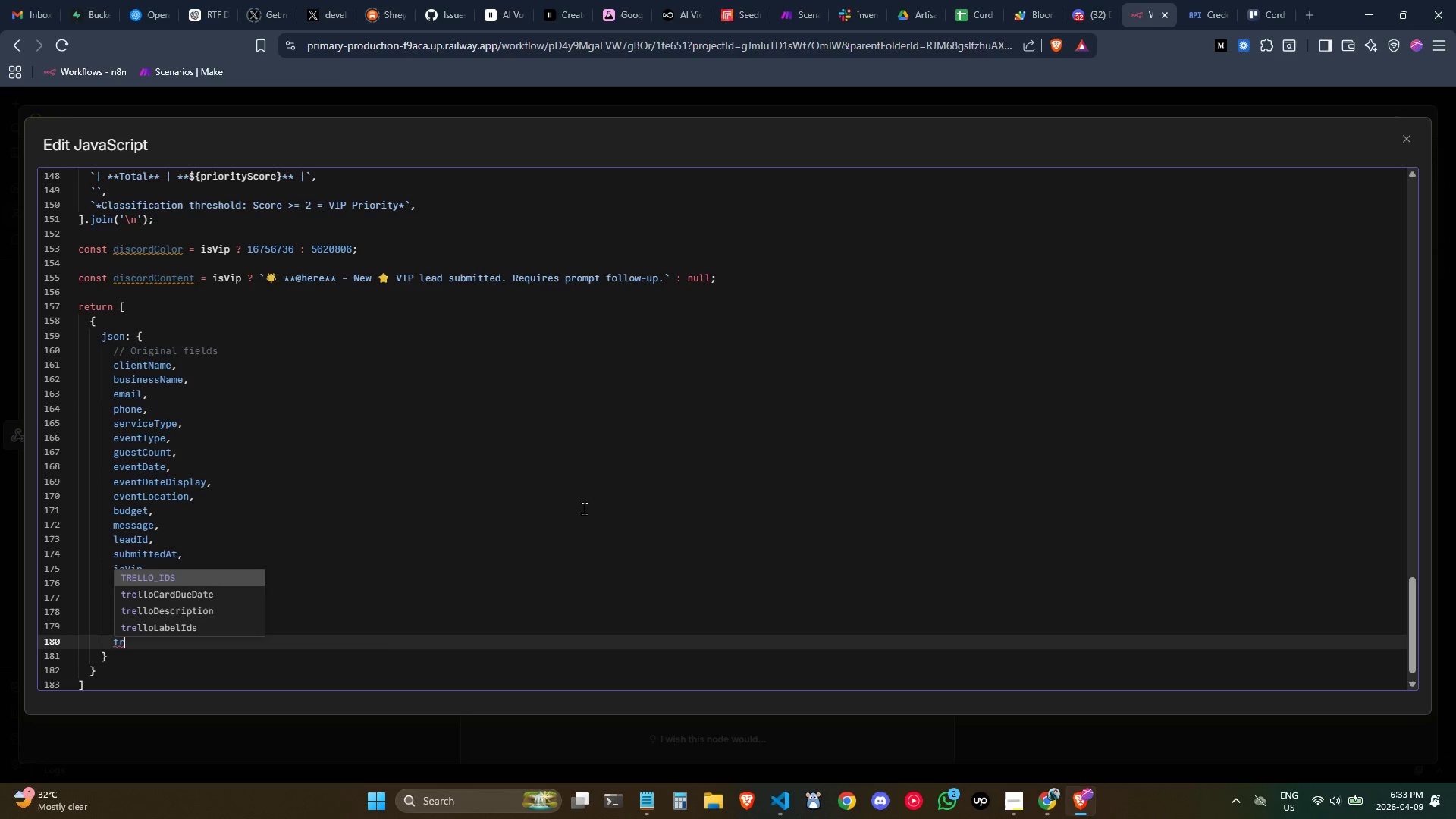 
key(Backspace)
 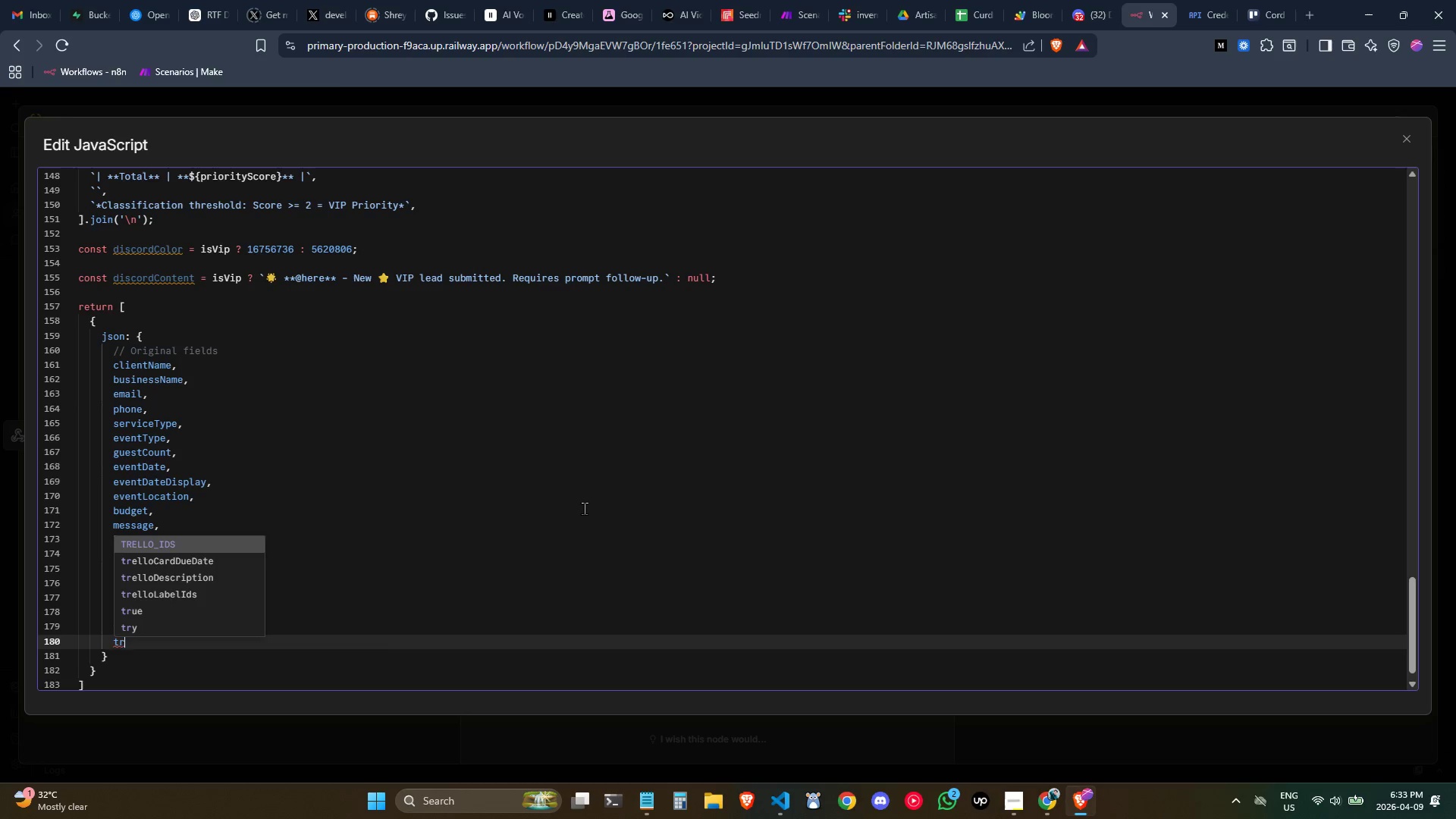 
key(Backspace)
 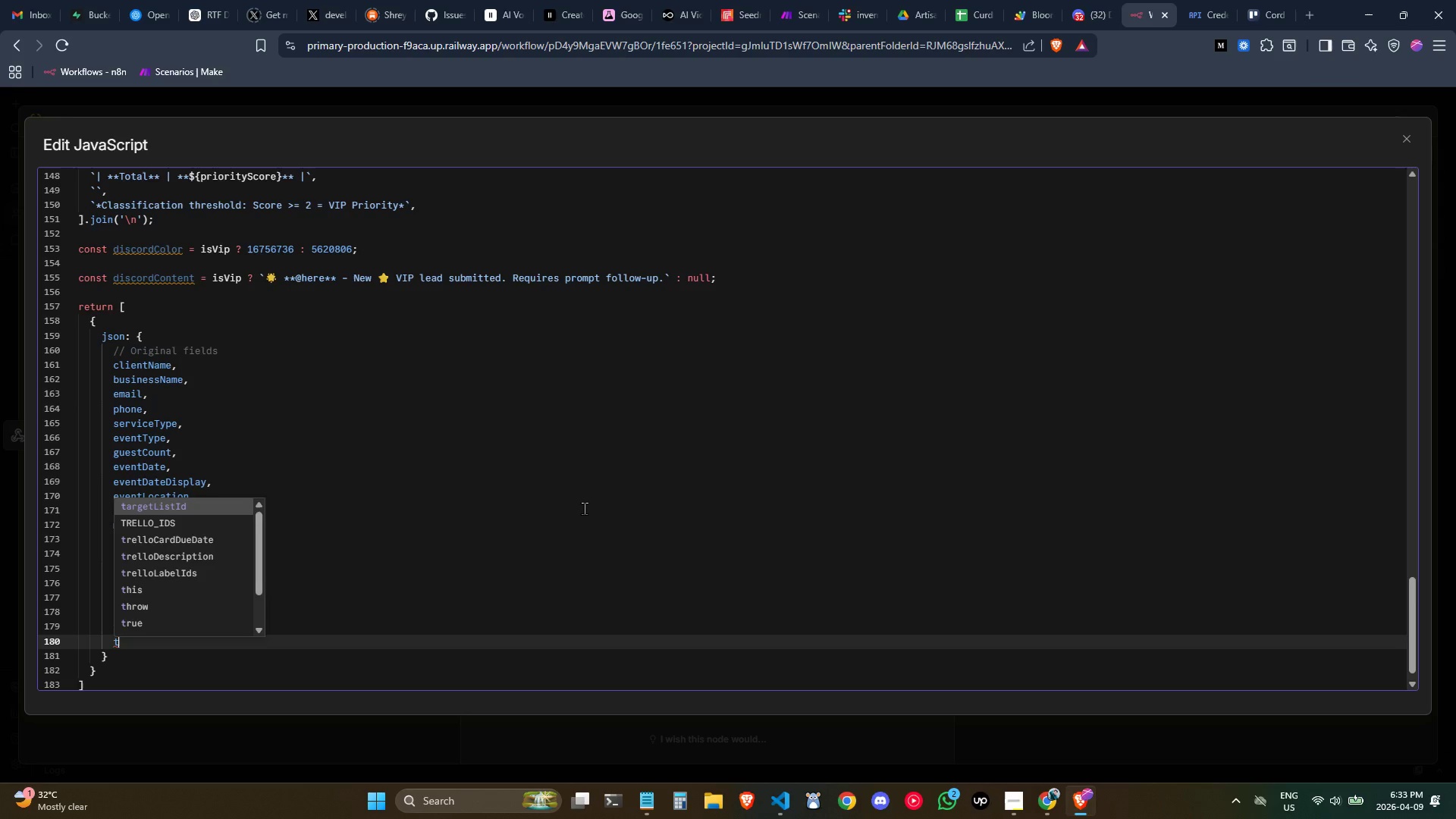 
key(Backspace)
 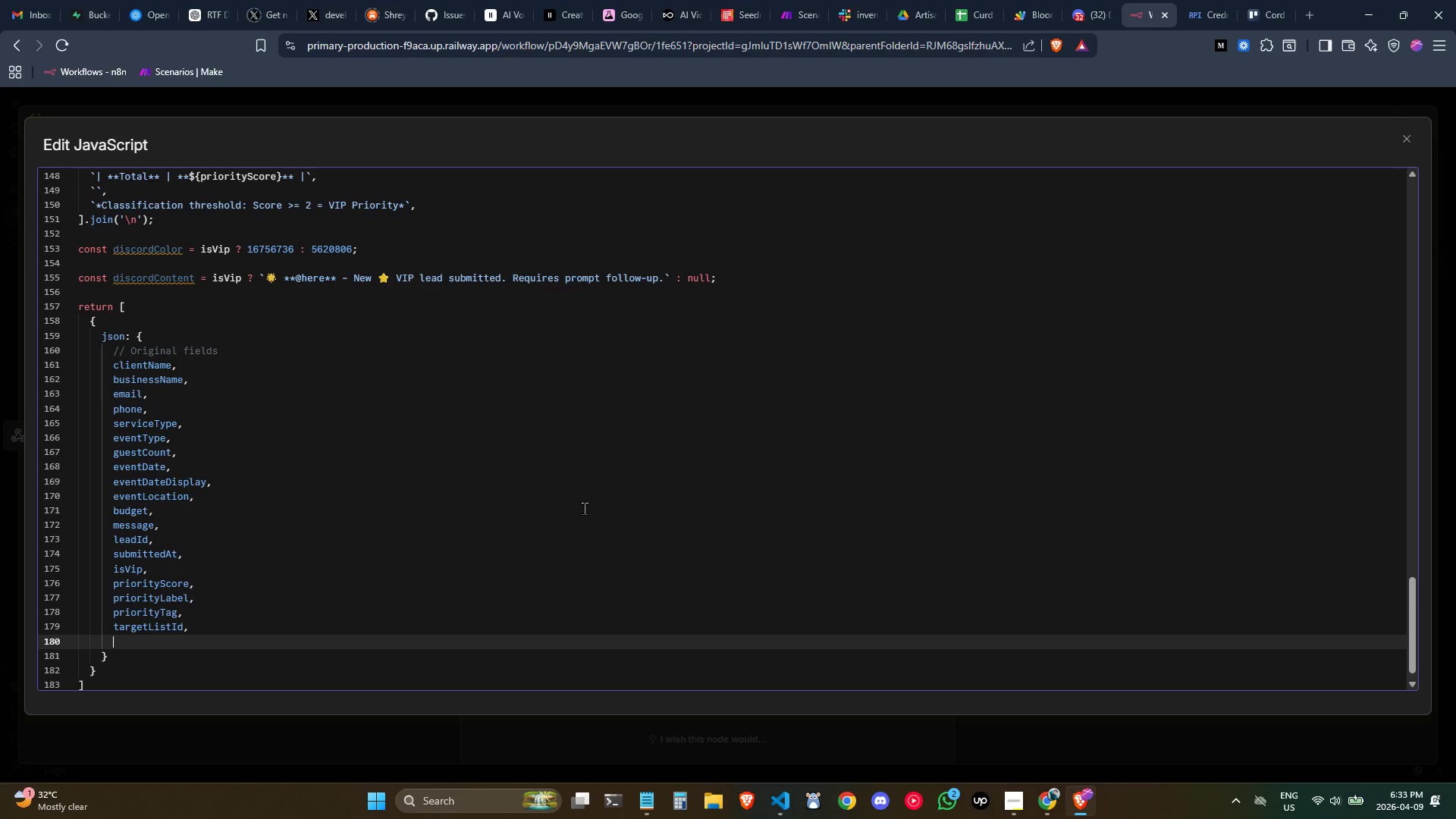 
type(trellolabel)
 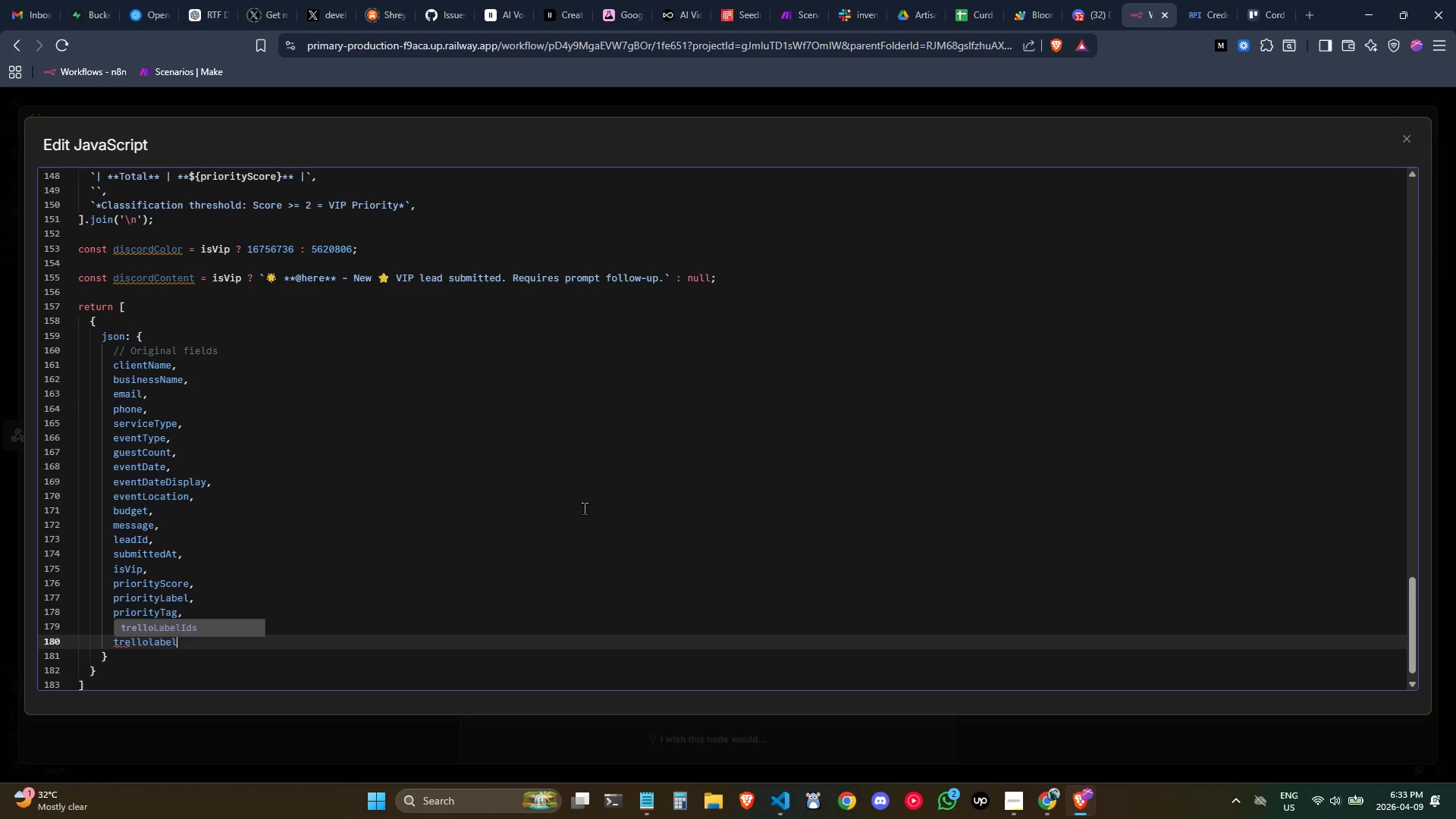 
key(Enter)
 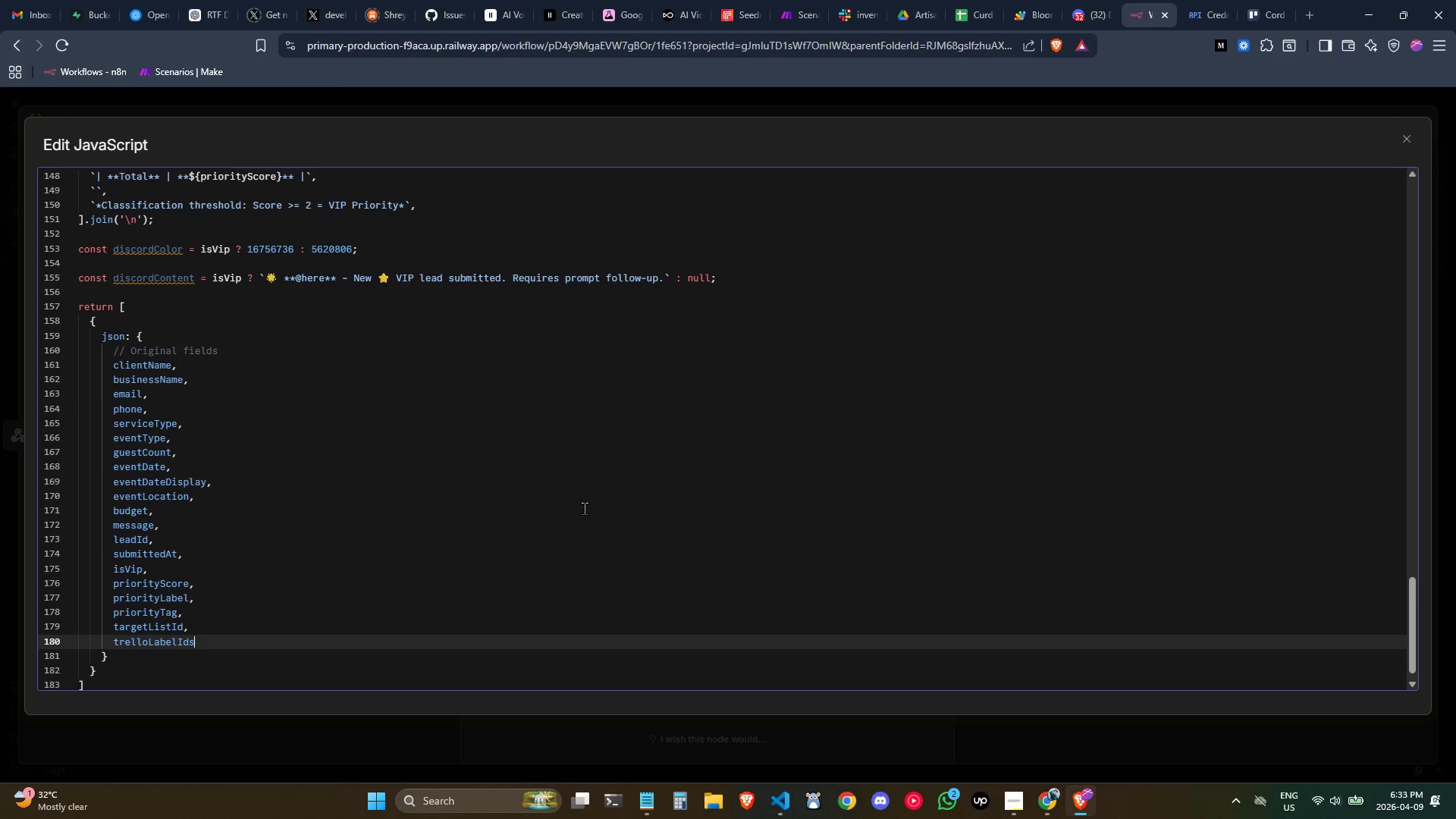 
key(Comma)
 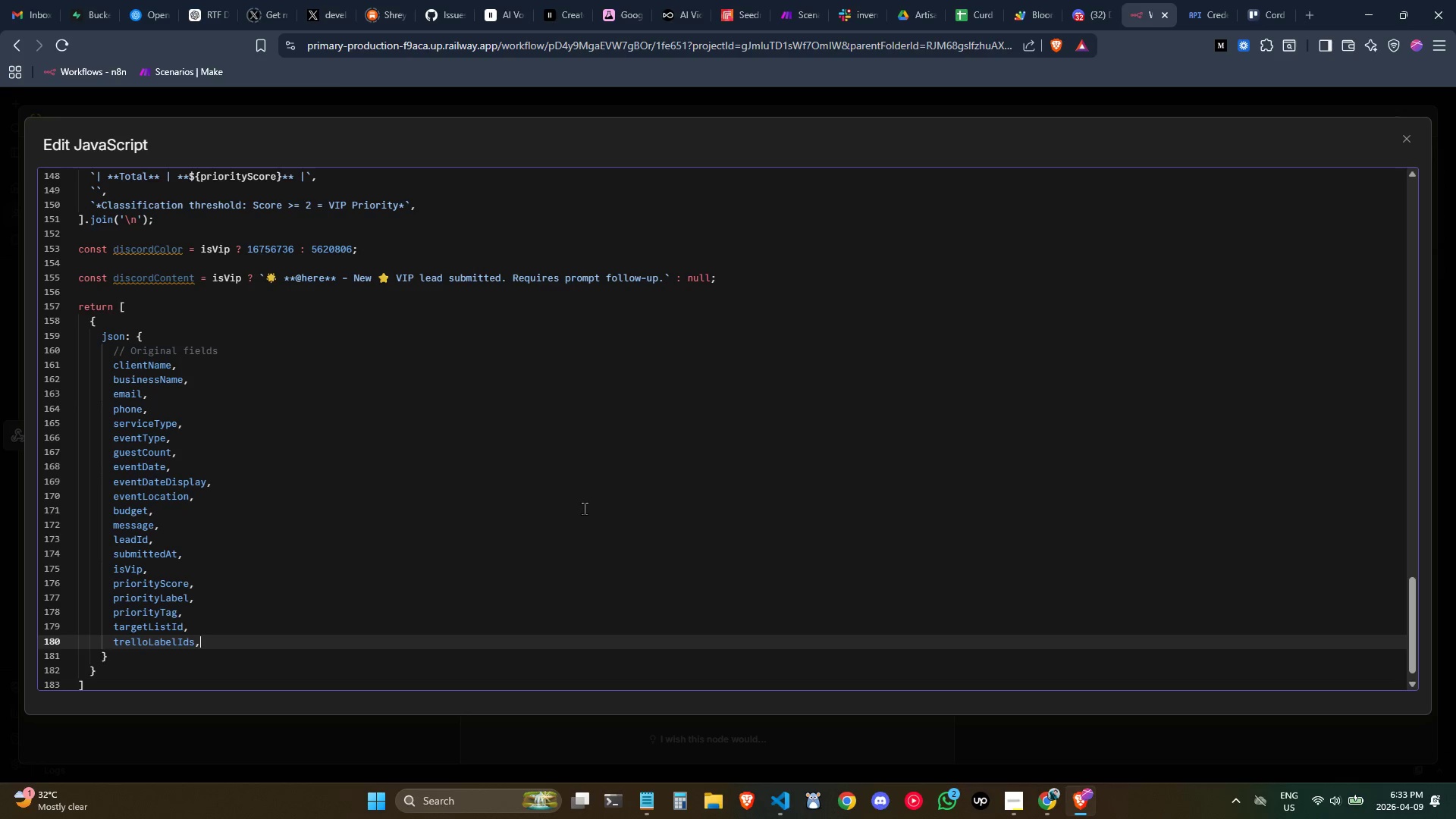 
key(Enter)
 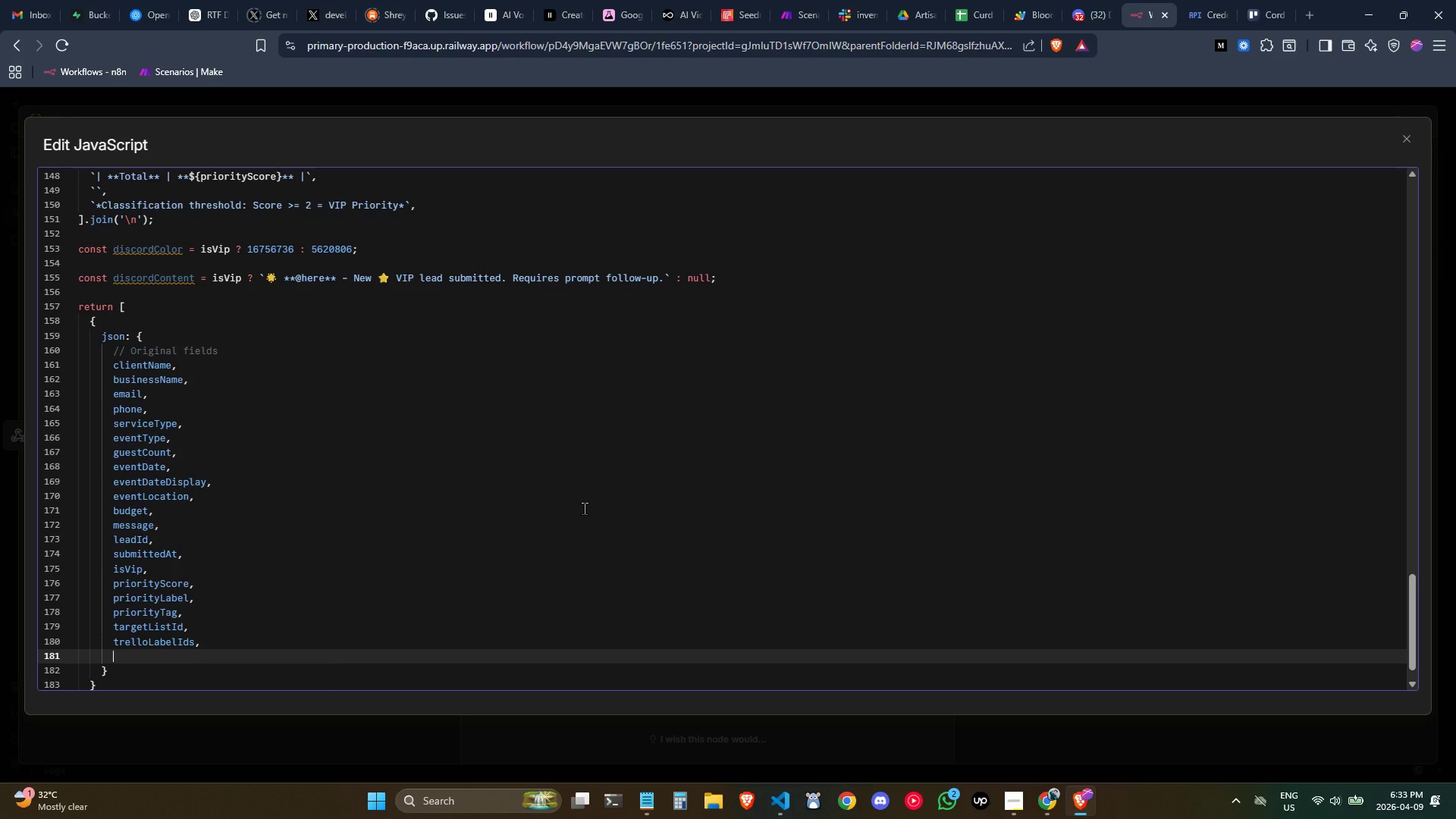 
wait(5.23)
 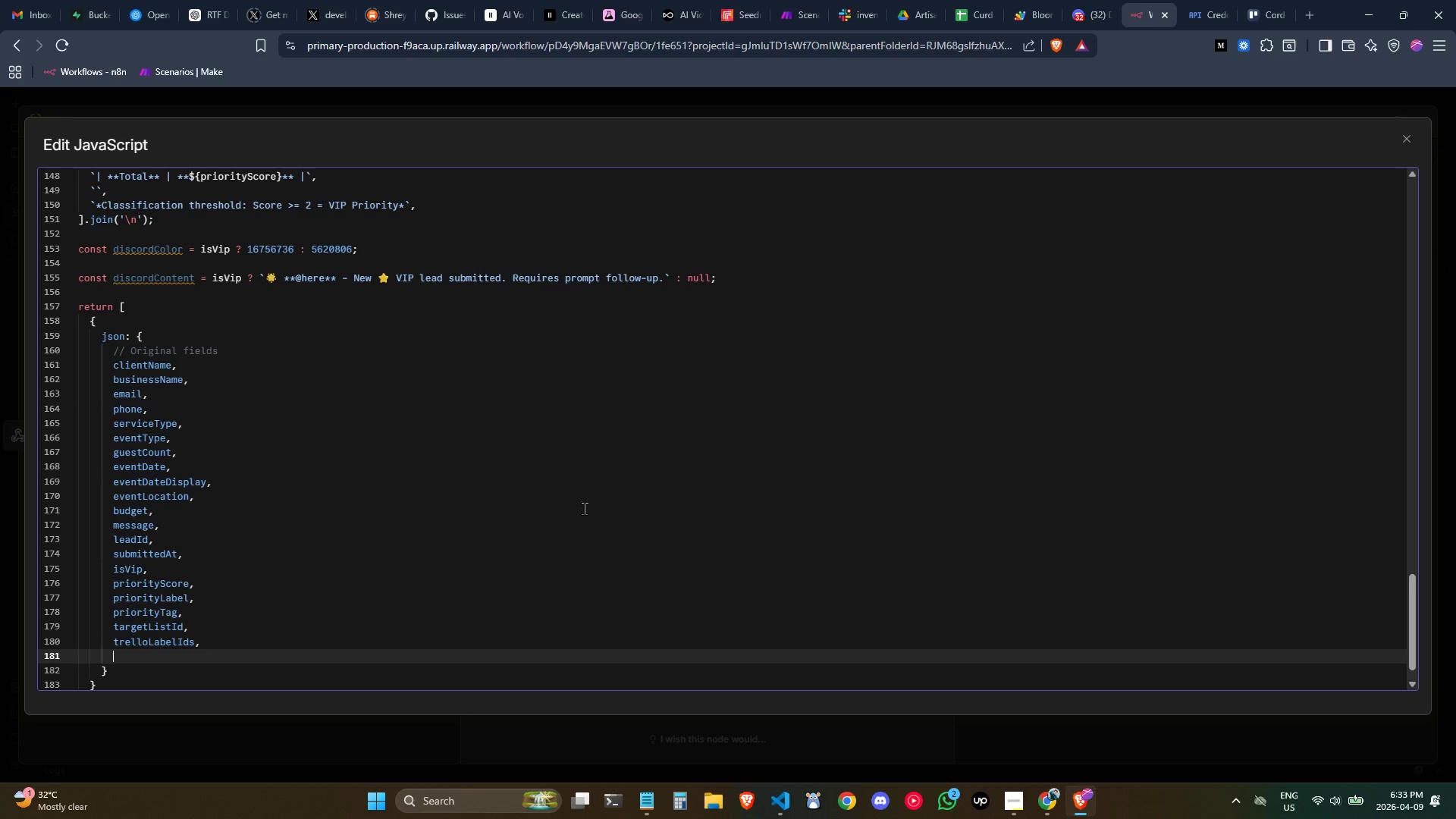 
type(trellocard)
 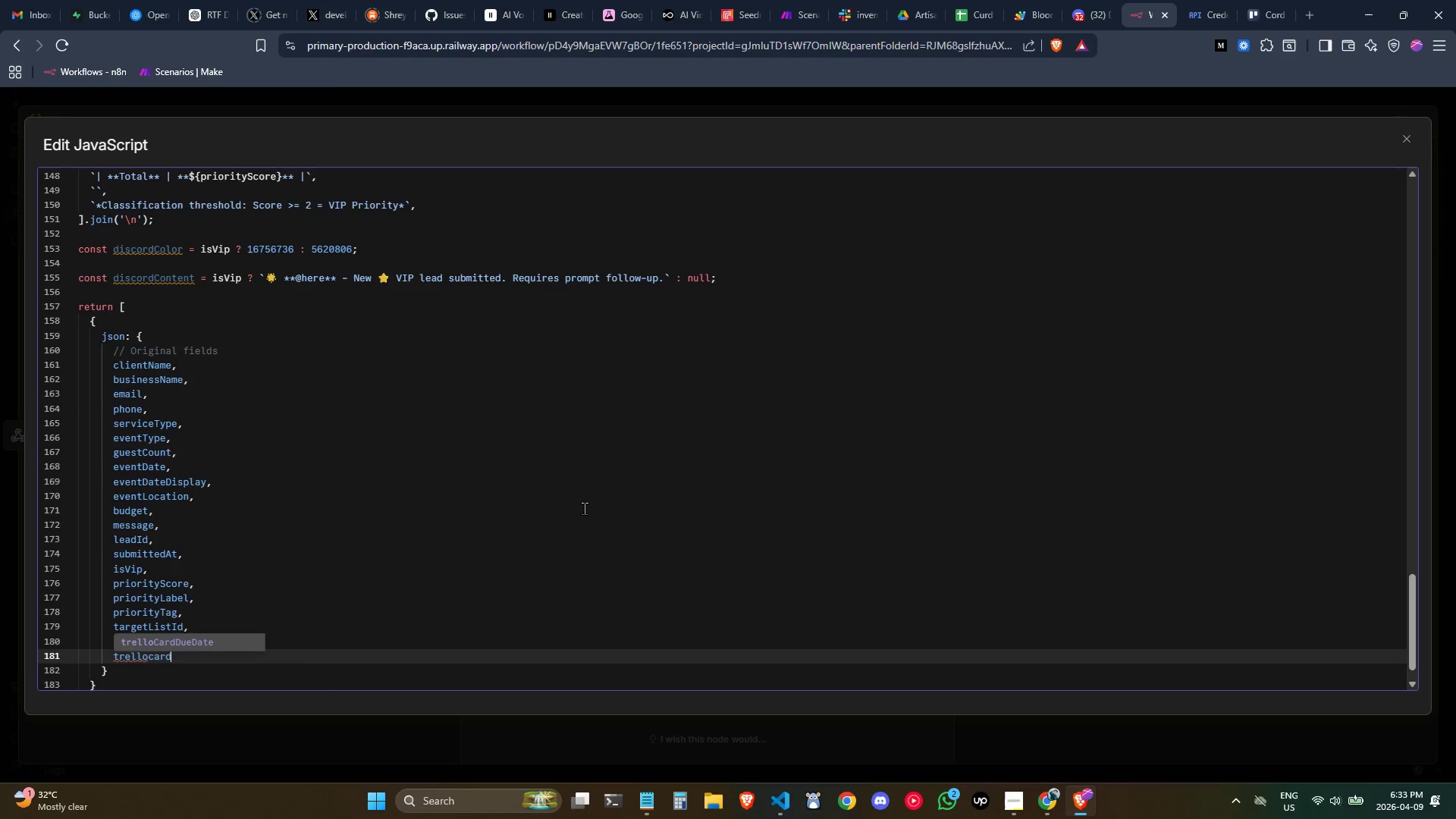 
key(Enter)
 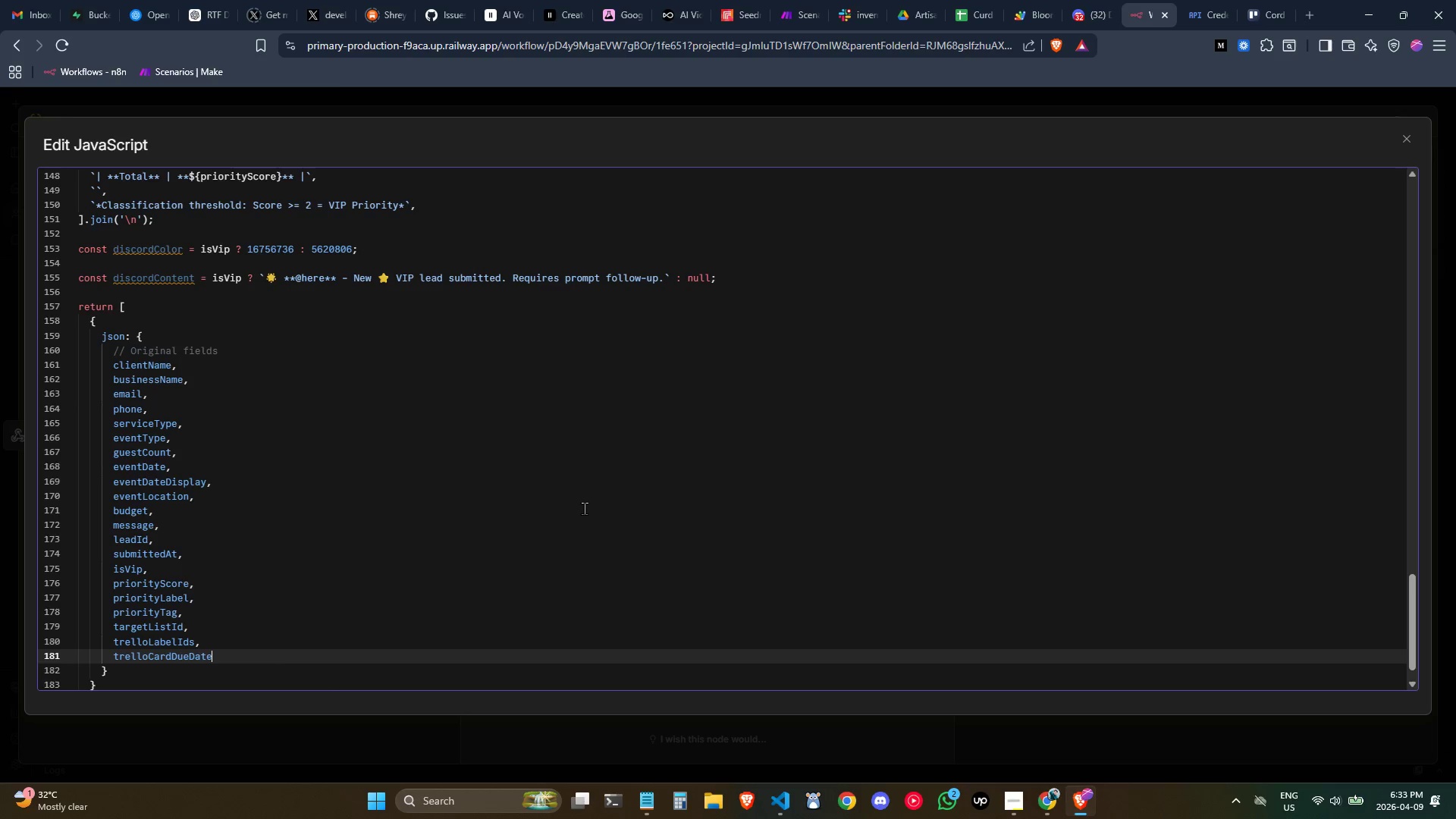 
key(Comma)
 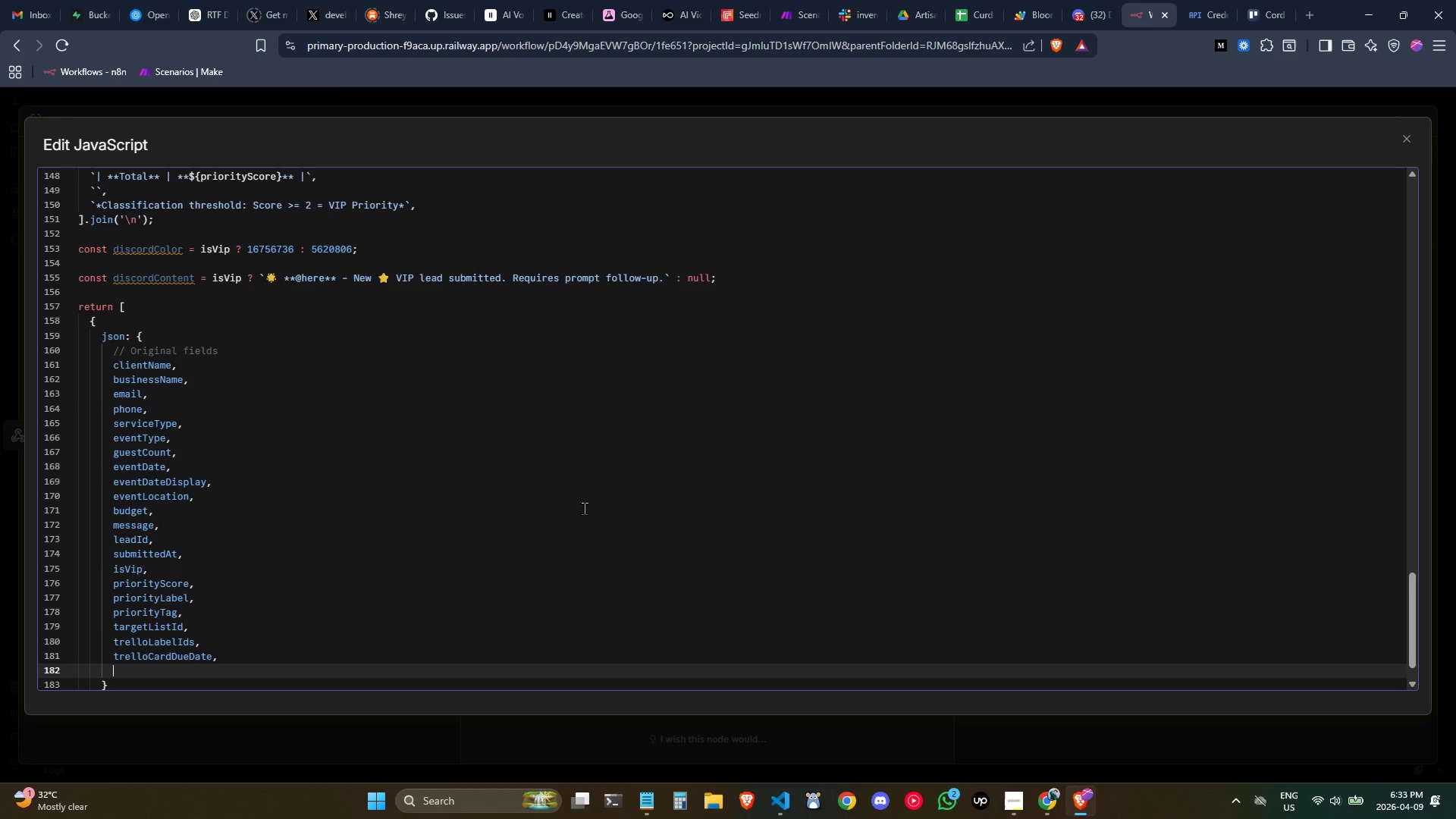 
key(Enter)
 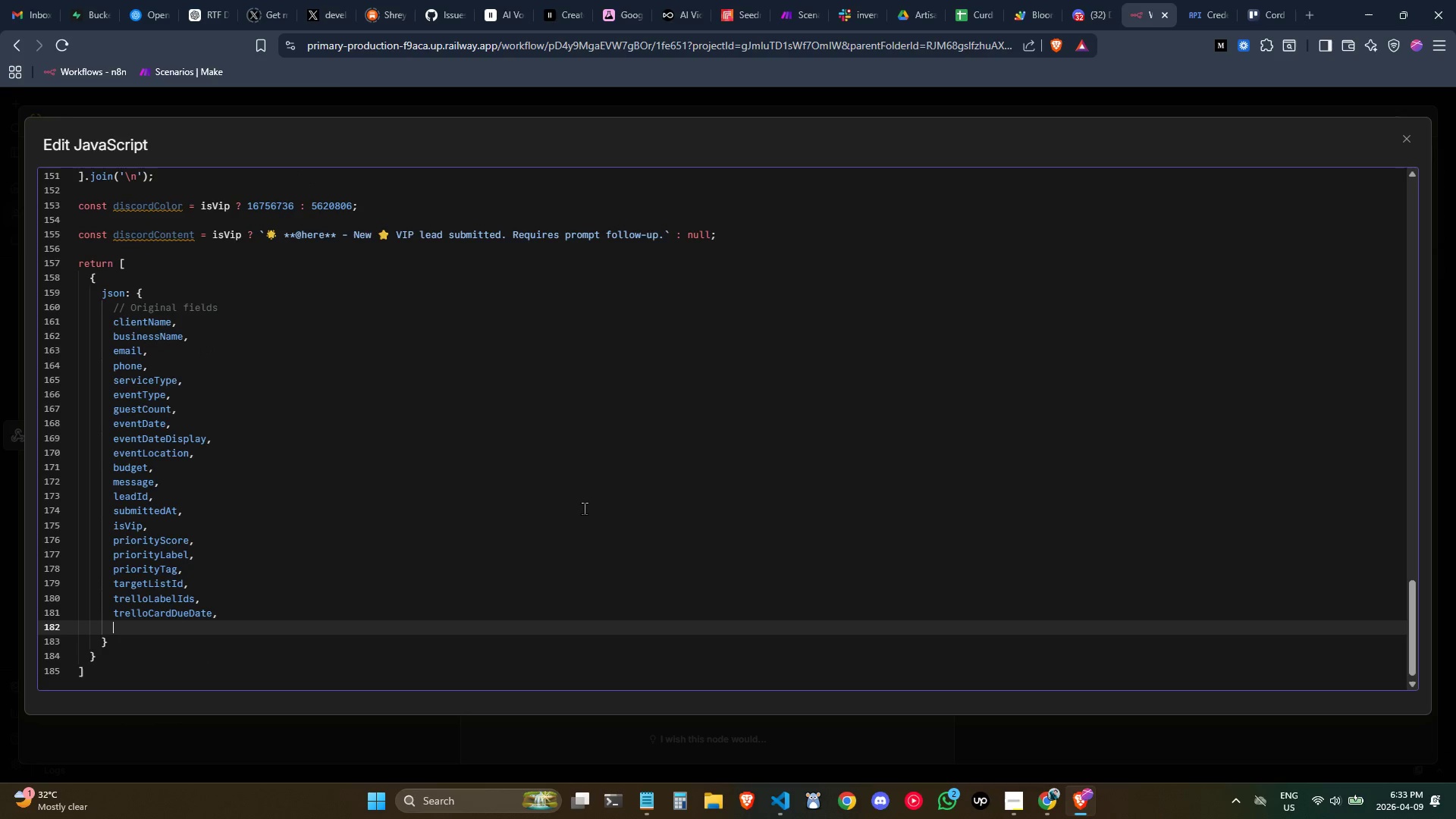 
type(card)
 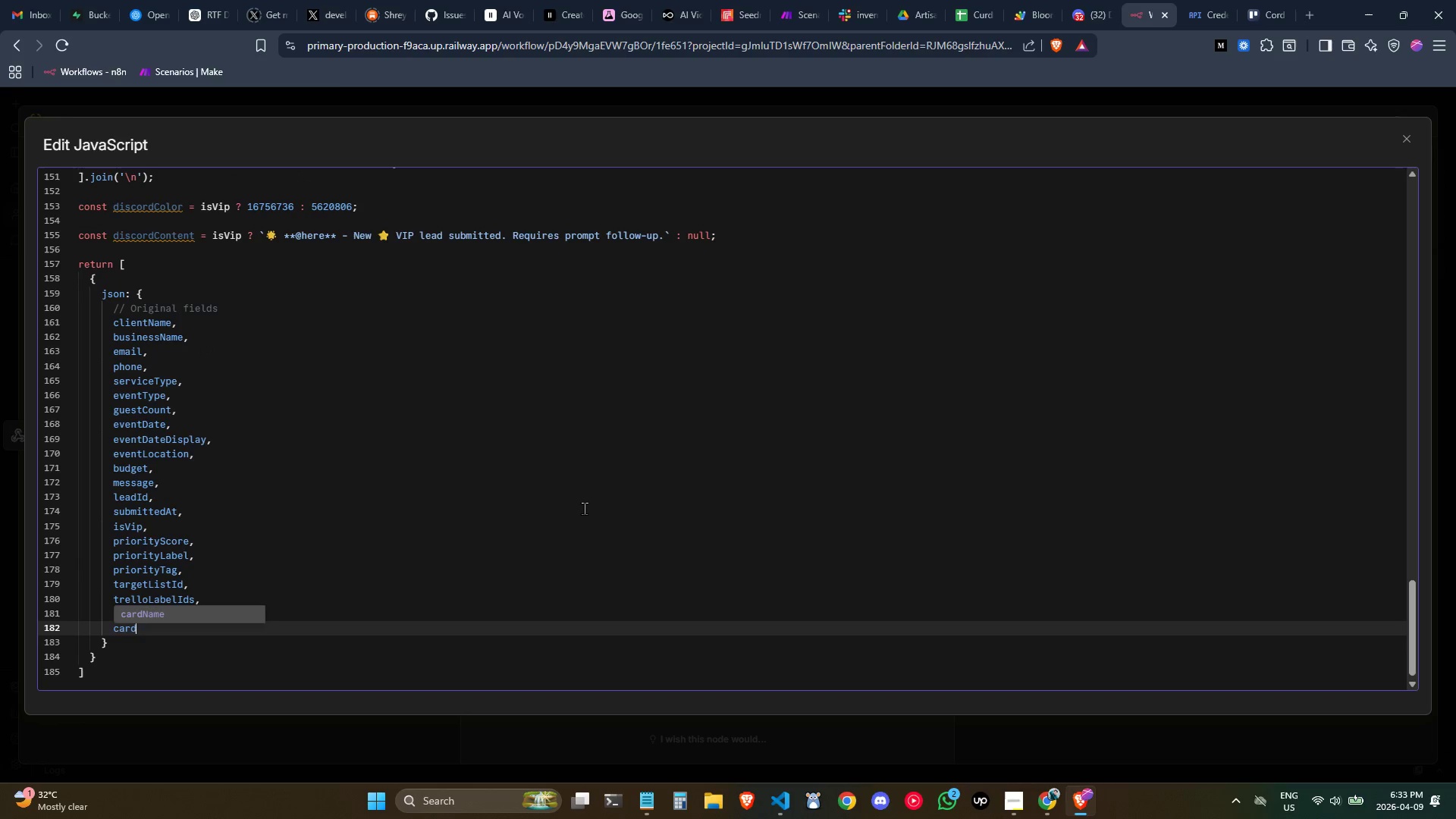 
key(Enter)
 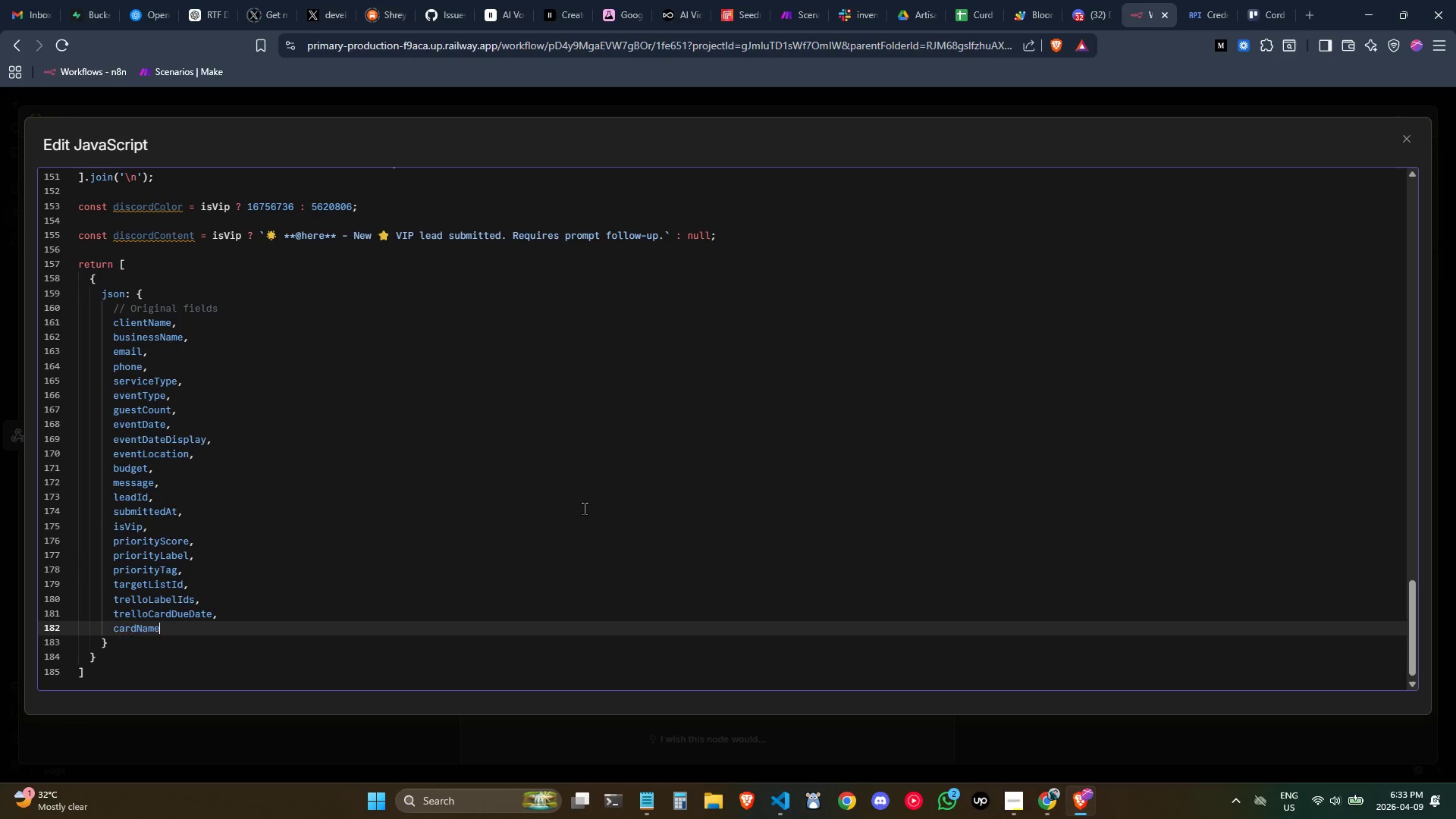 
key(Comma)
 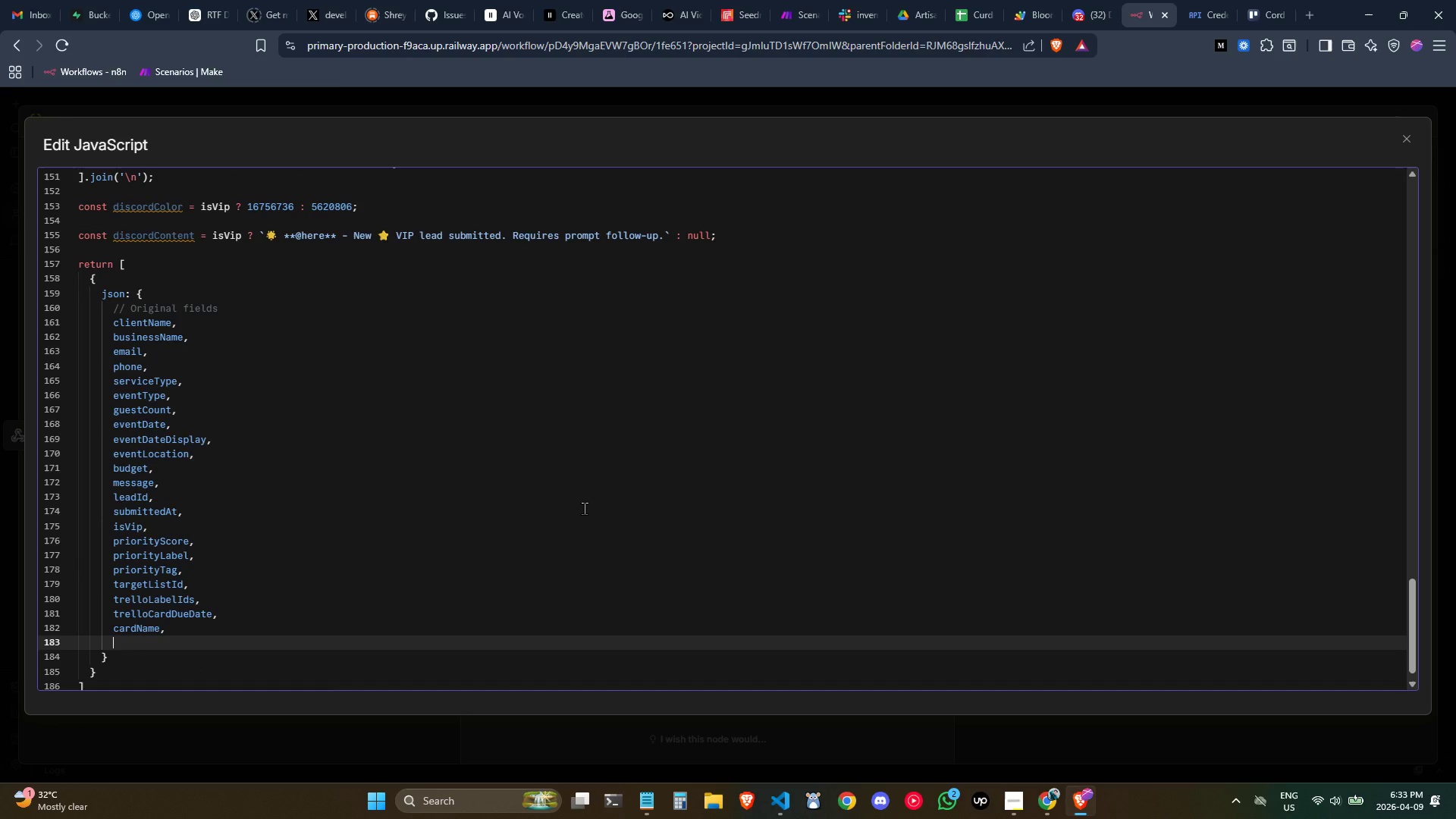 
key(Enter)
 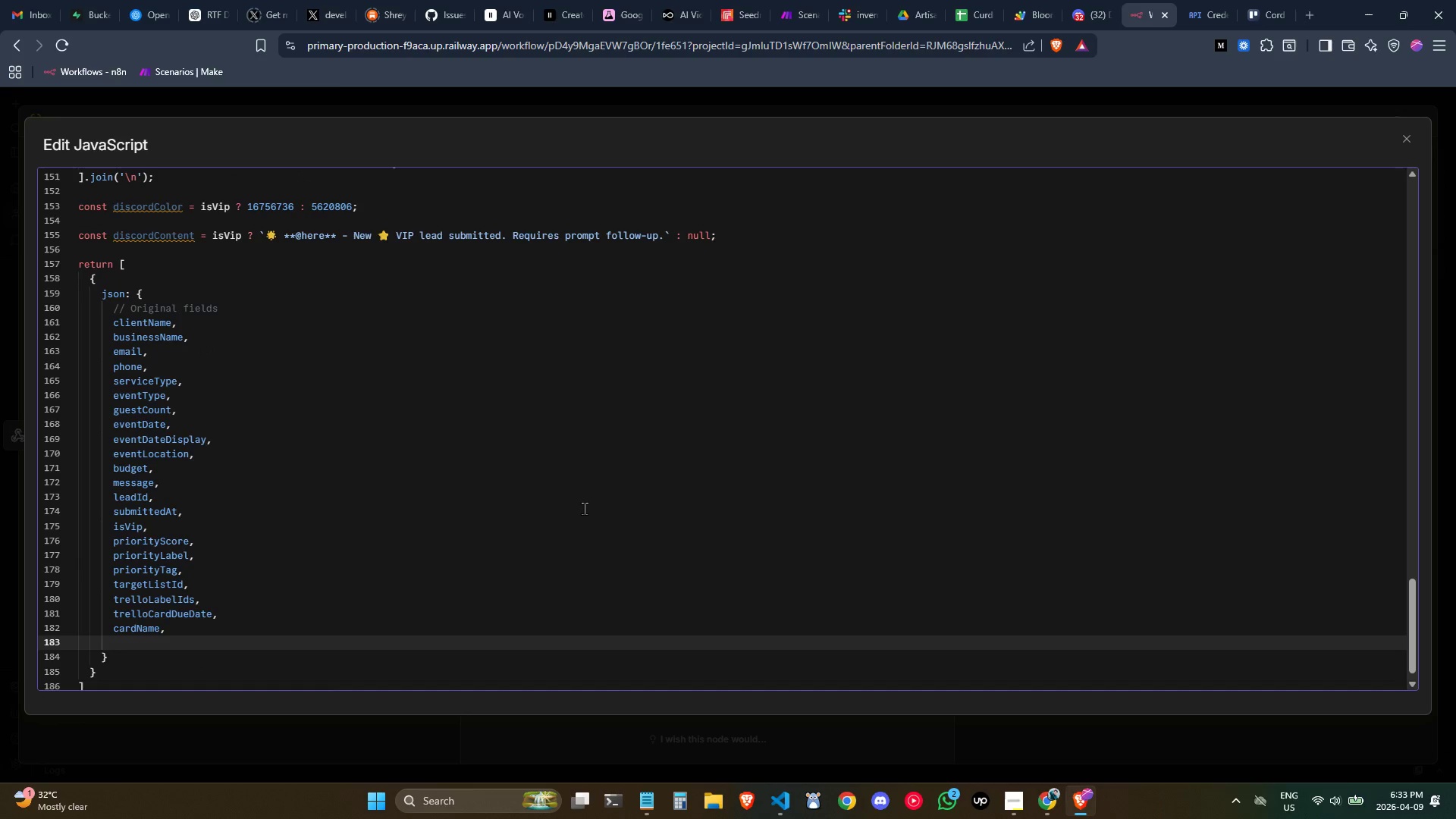 
type(trel)
key(Backspace)
type(lode)
key(Backspace)
key(Backspace)
key(Backspace)
key(Backspace)
type(llocar)
 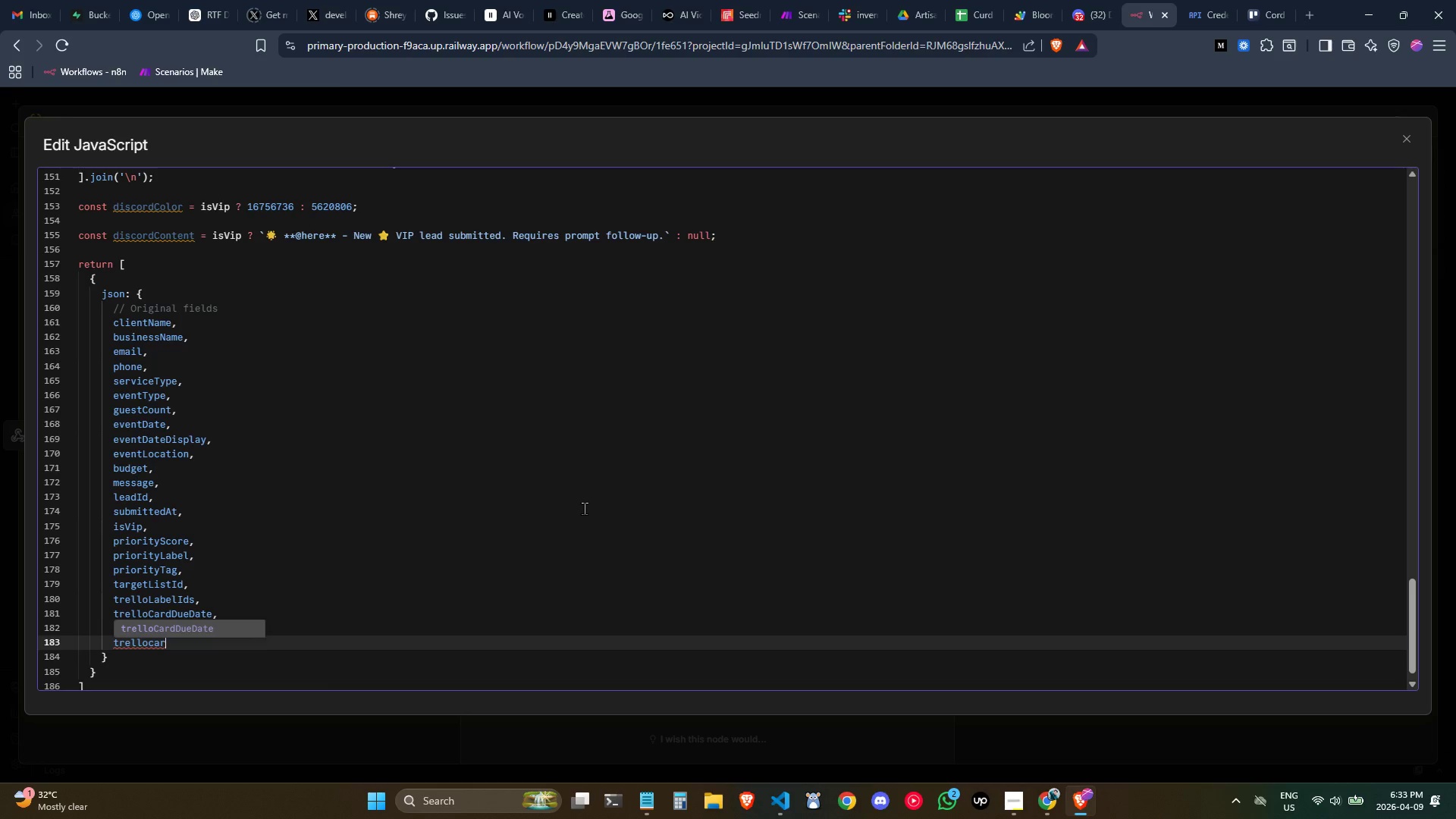 
key(Backspace)
type(rde)
 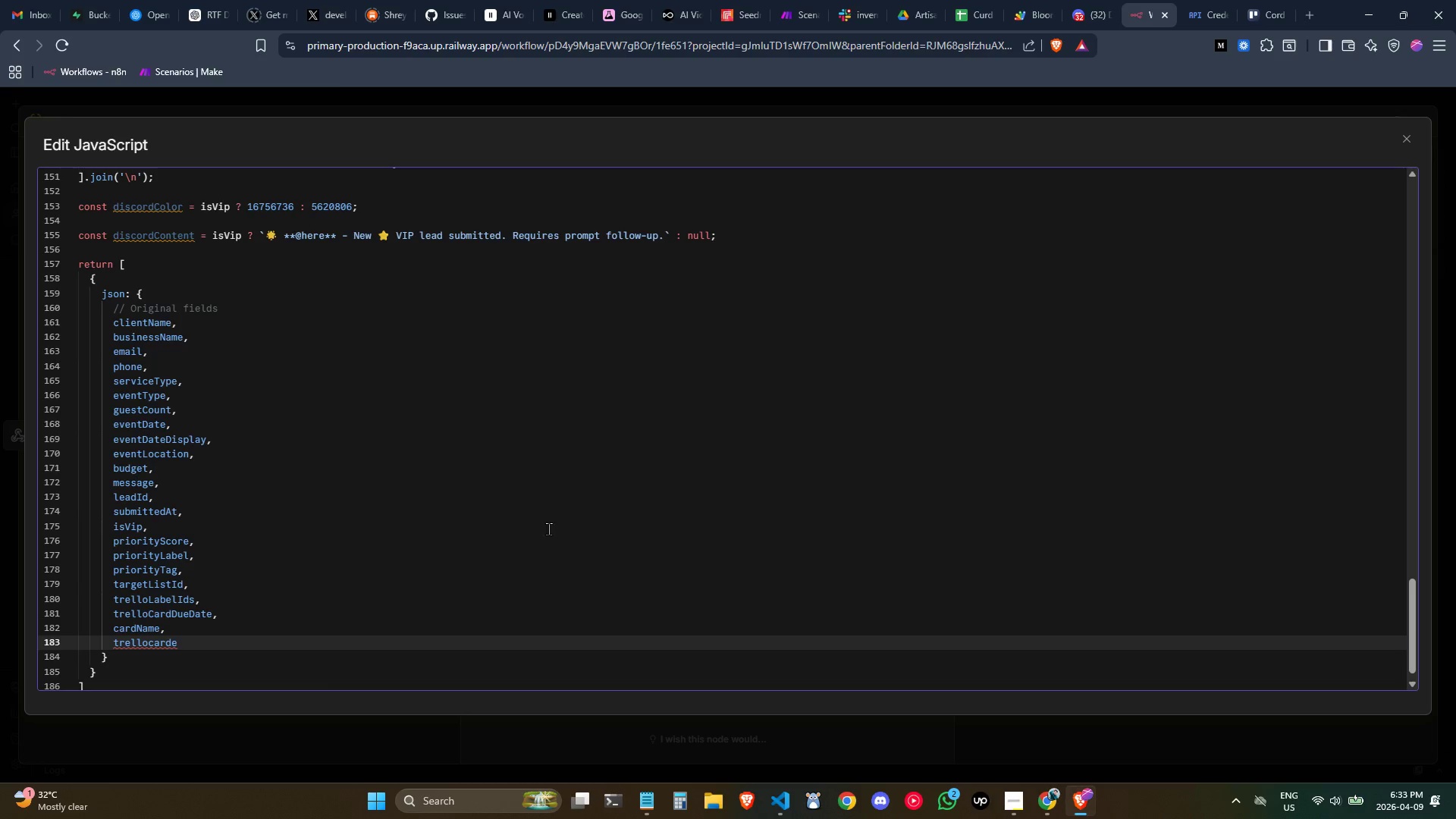 
left_click([548, 531])
 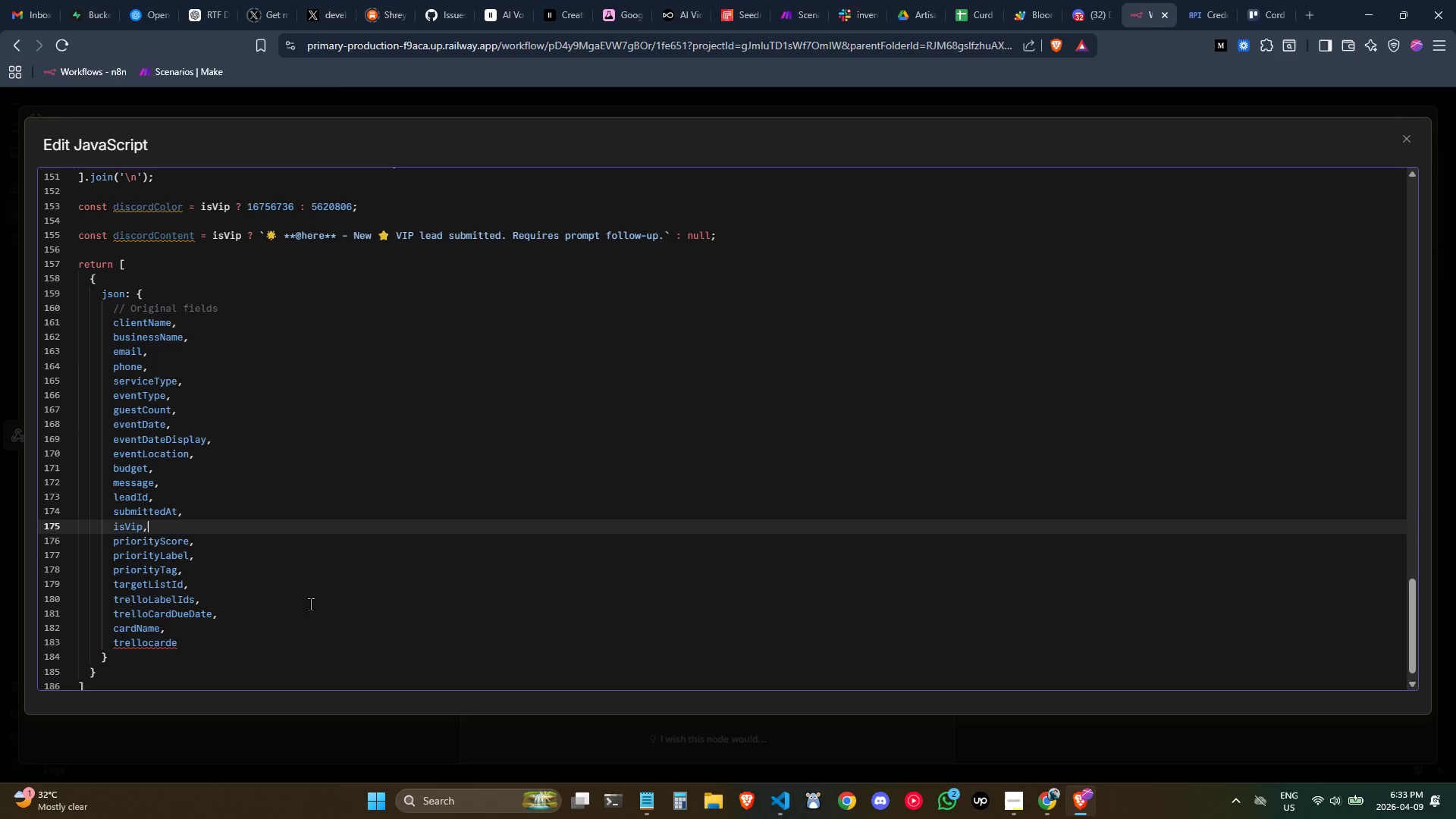 
scroll: coordinate [338, 593], scroll_direction: up, amount: 2.0
 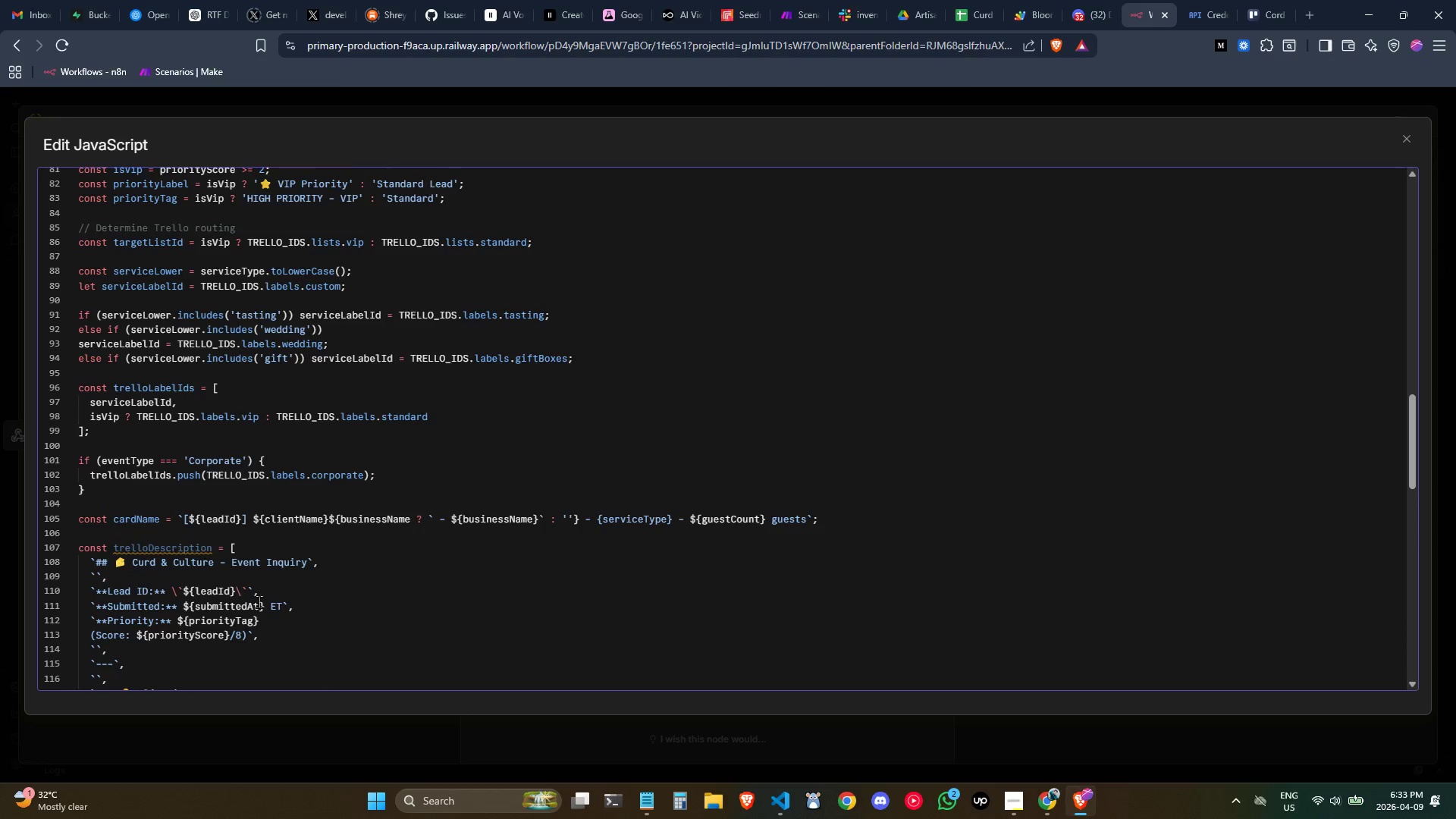 
mouse_move([183, 556])
 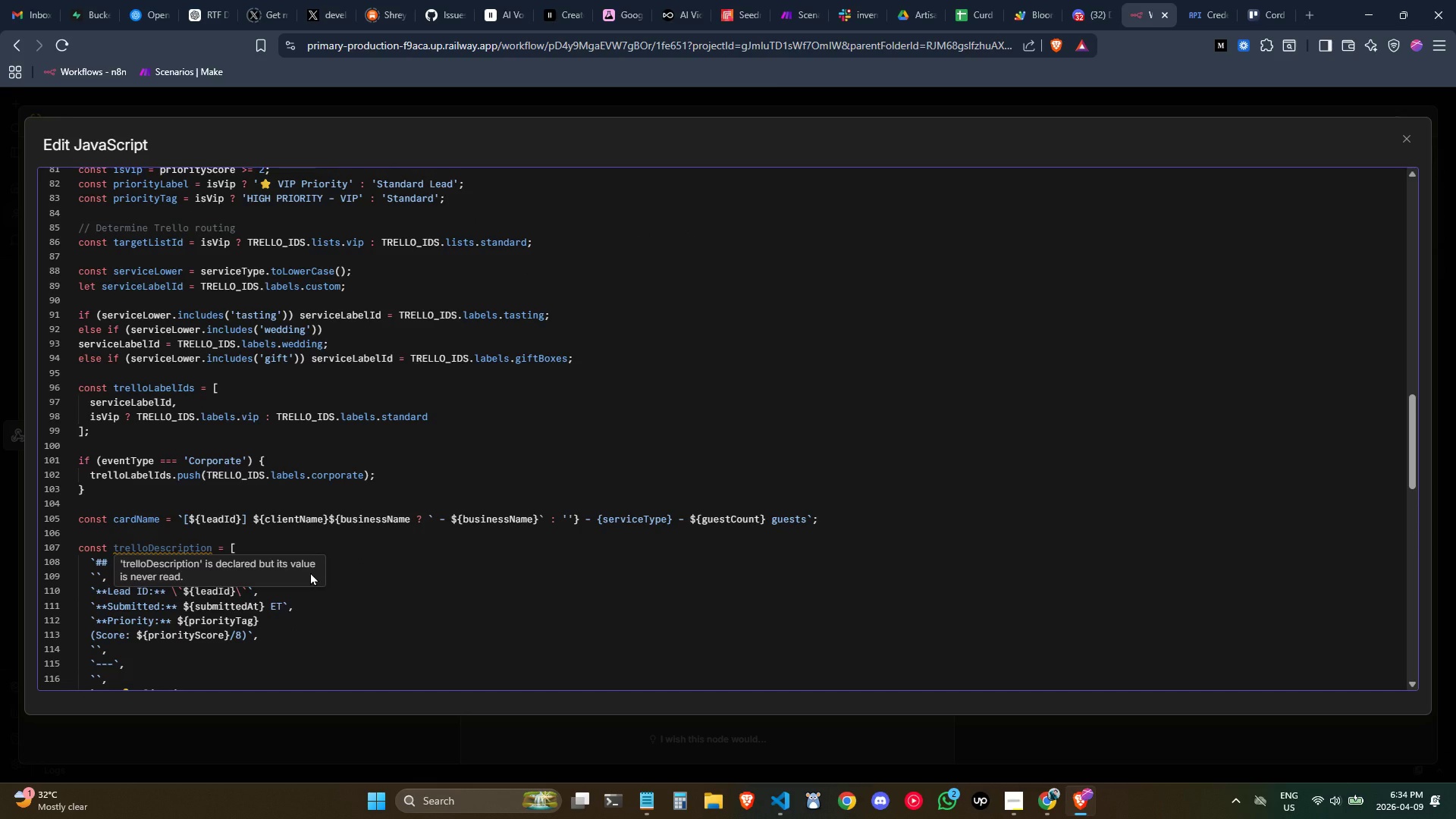 
wait(16.94)
 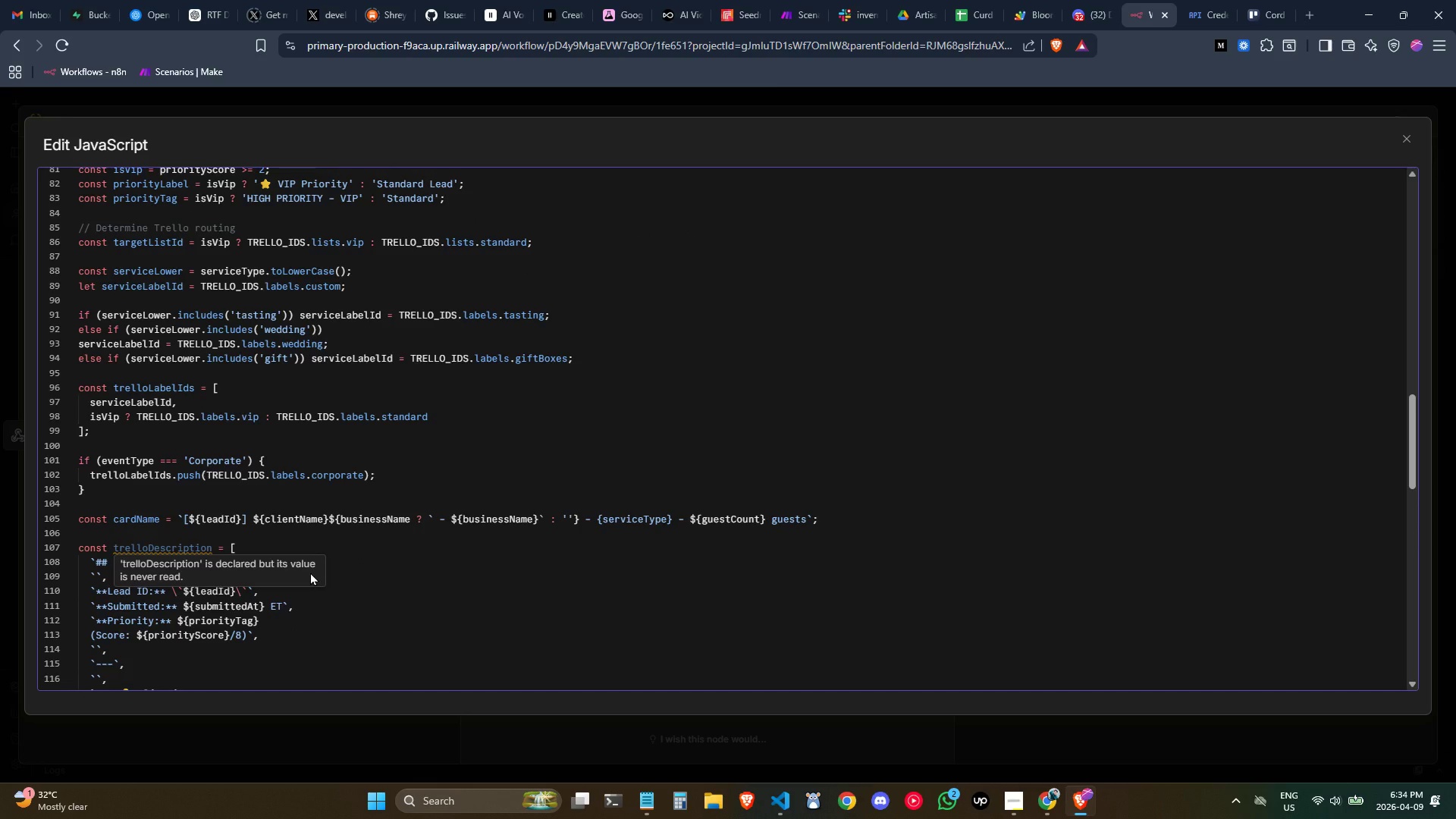 
scroll: coordinate [183, 613], scroll_direction: down, amount: 18.0
 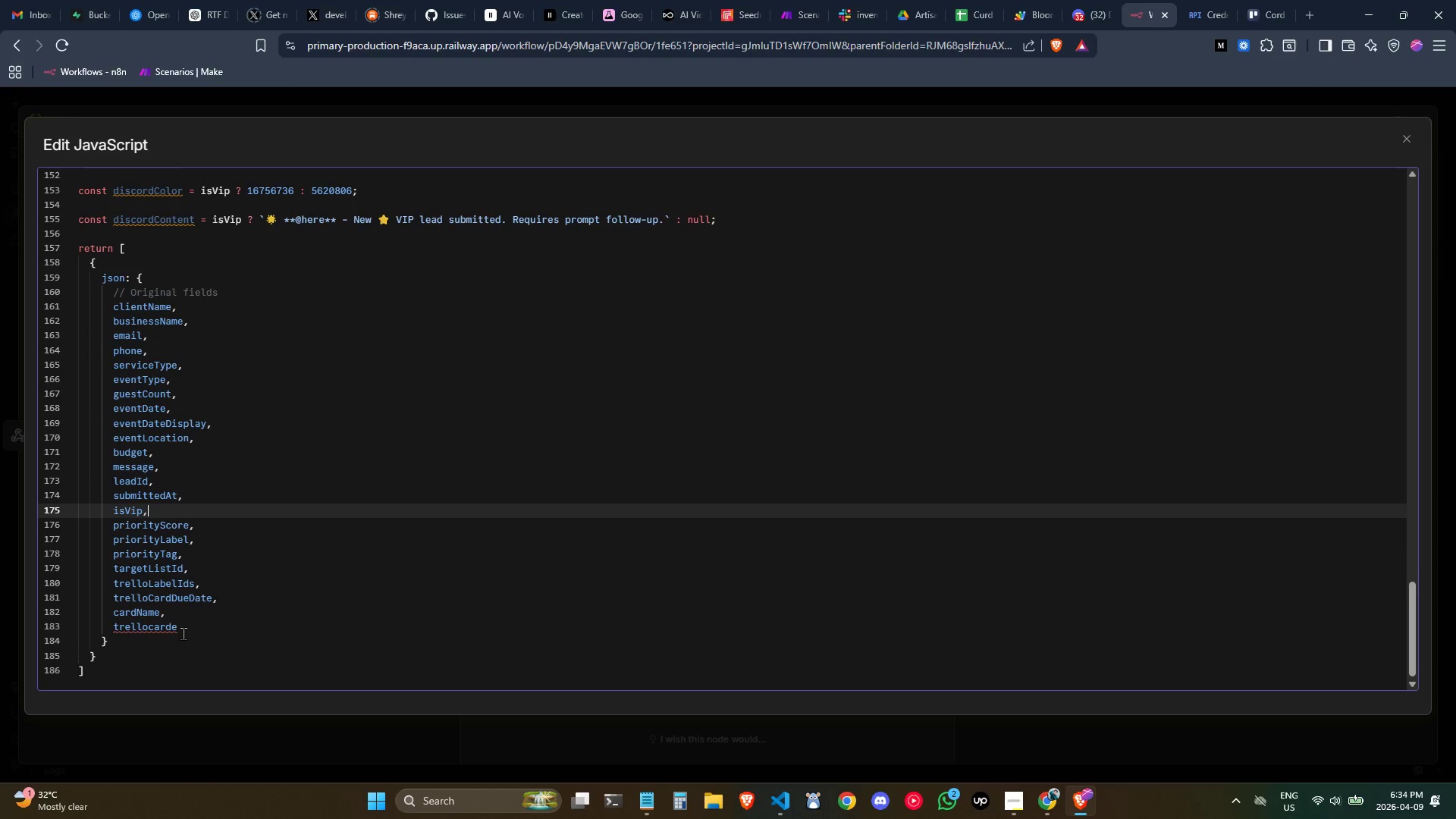 
left_click([183, 632])
 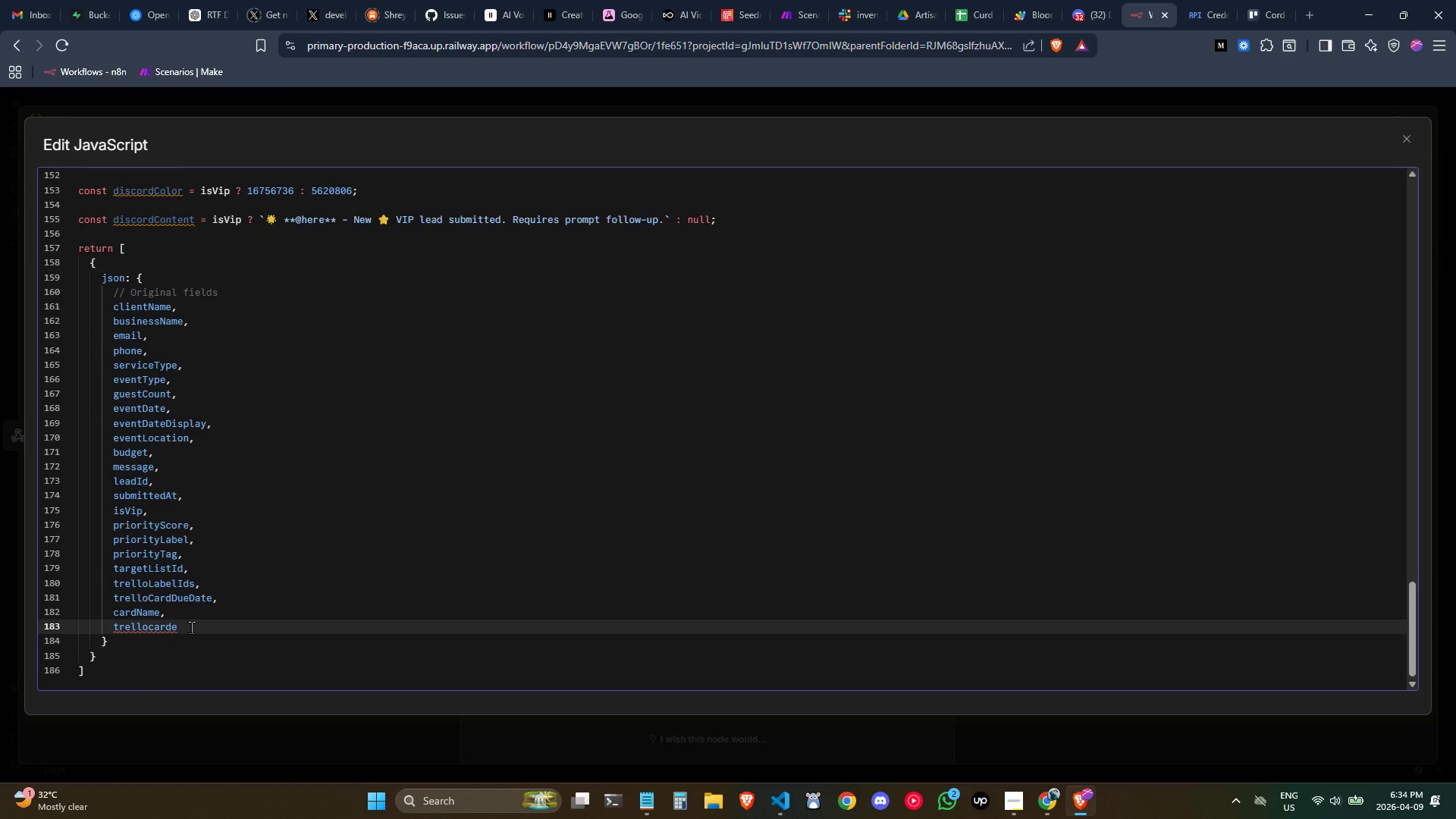 
key(Backspace)
key(Backspace)
key(Backspace)
key(Backspace)
key(Backspace)
type(de)
 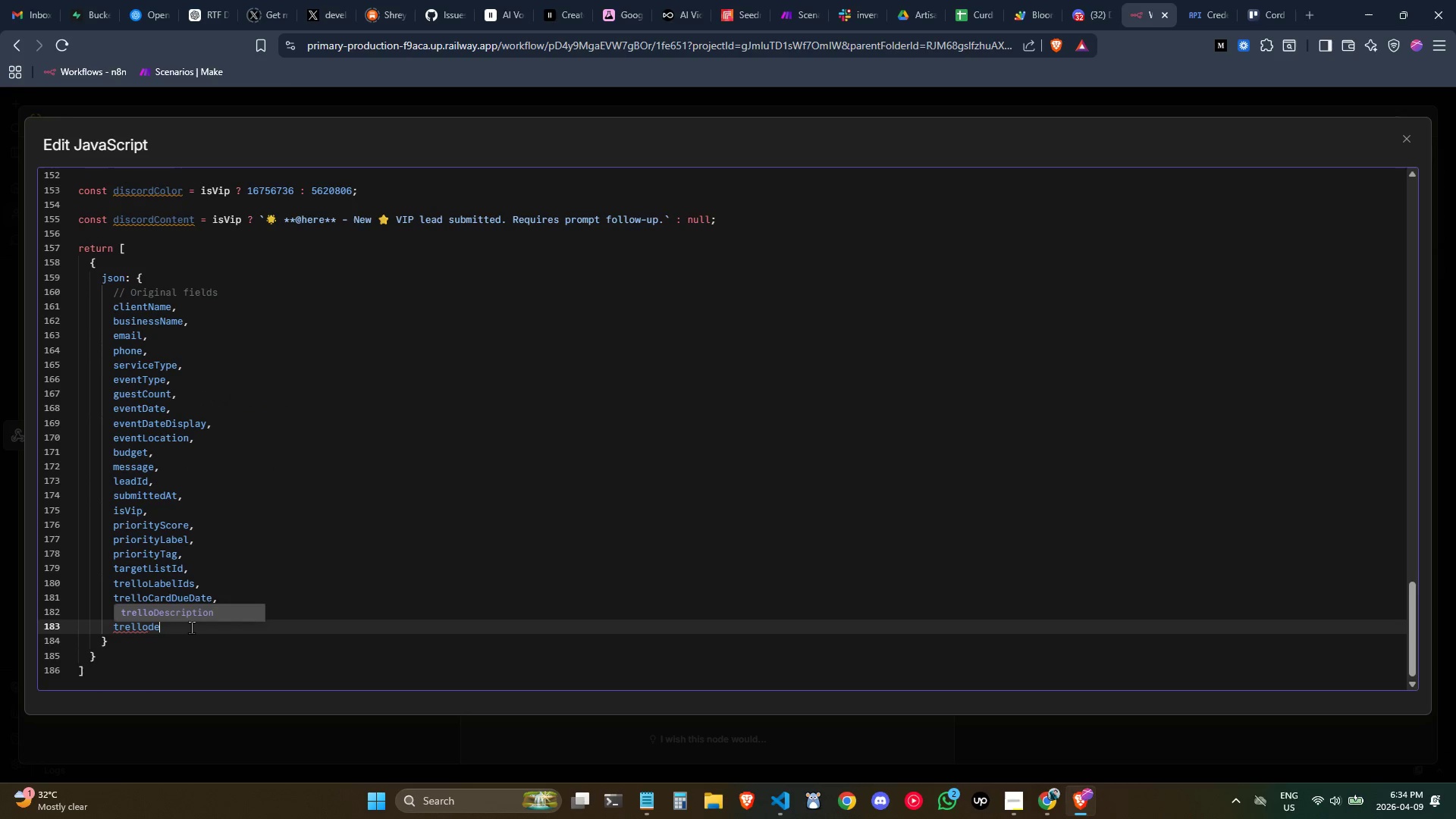 
key(Control+ControlLeft)
 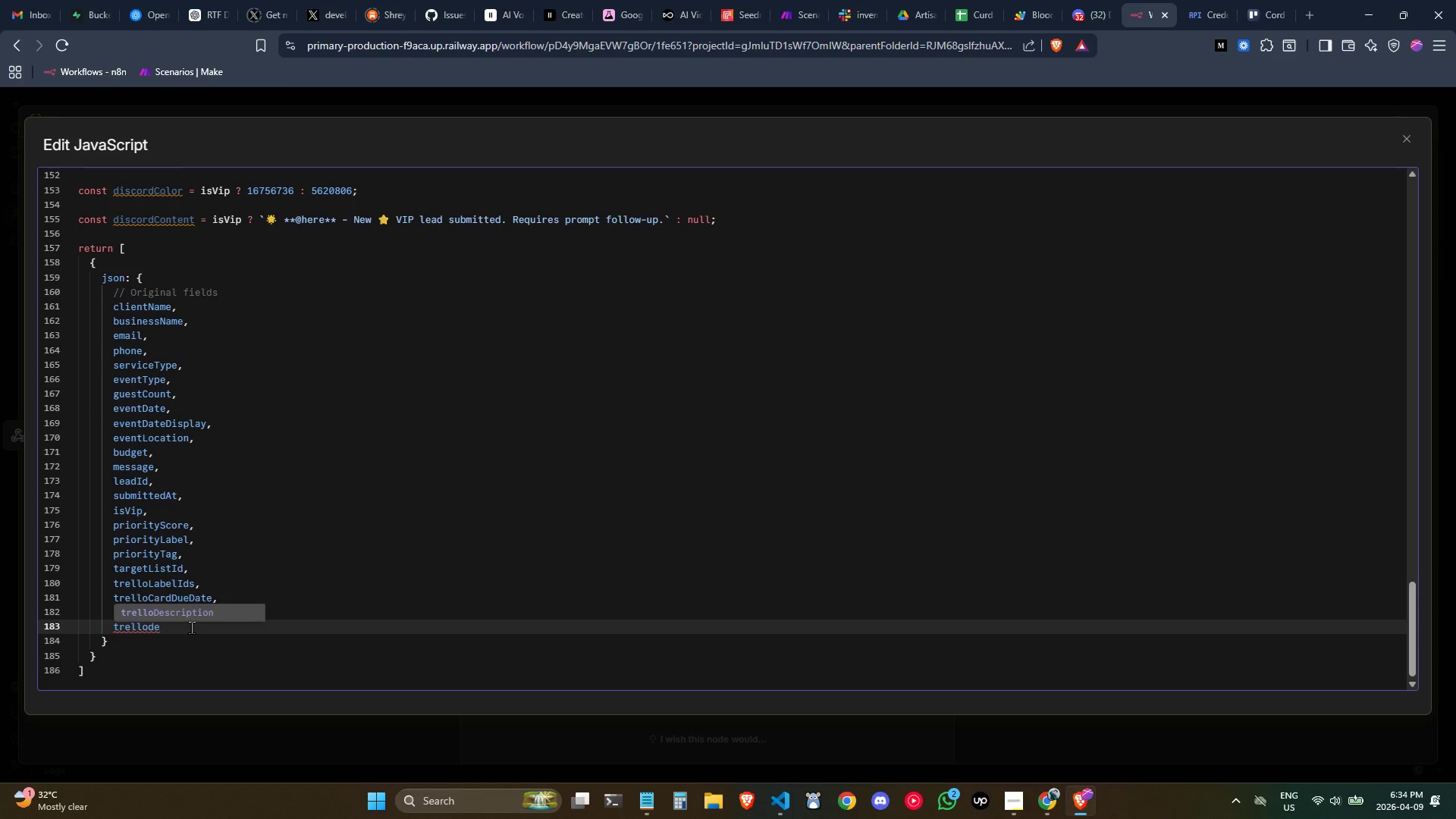 
key(Enter)
 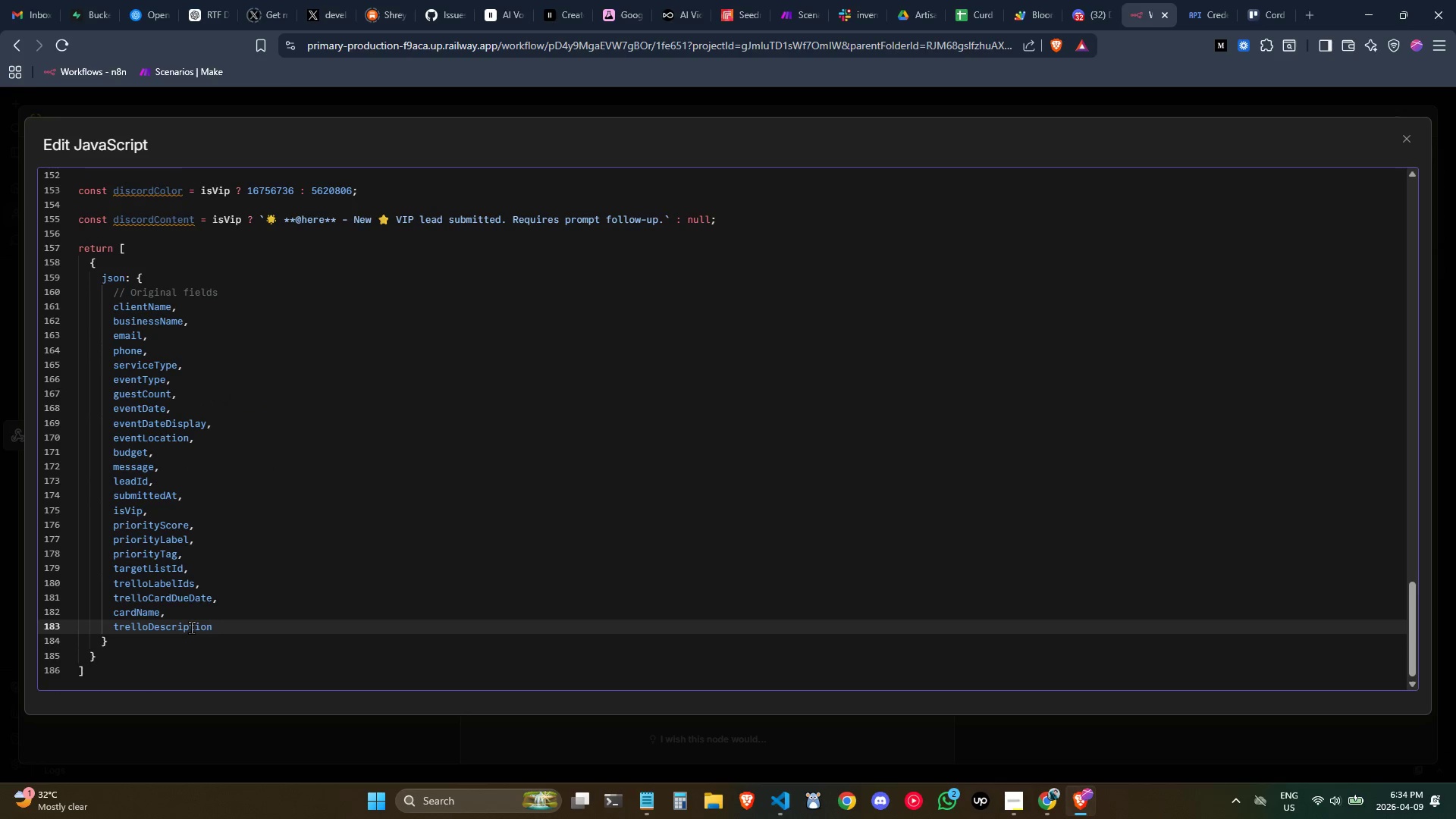 
key(Comma)
 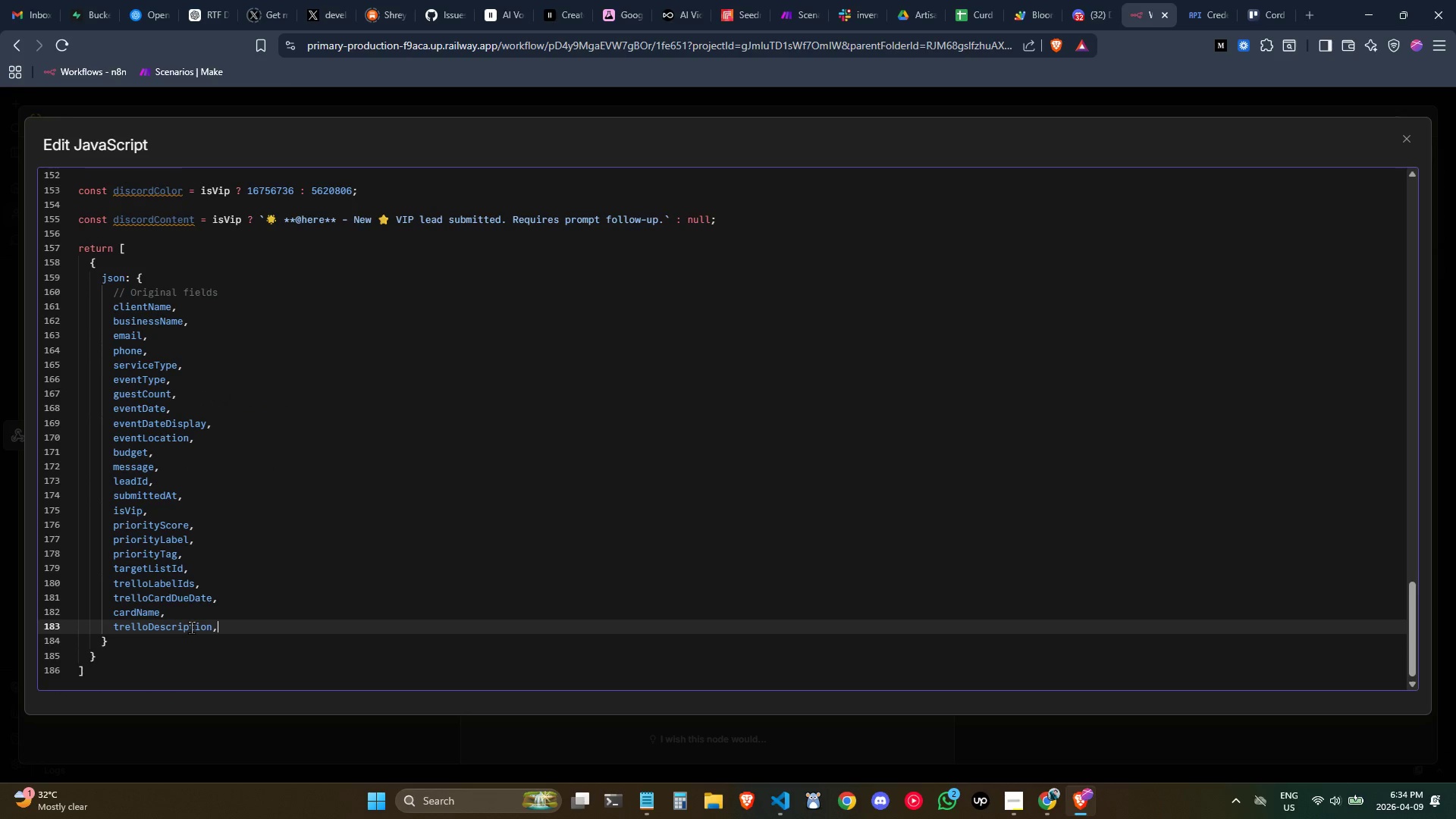 
key(Enter)
 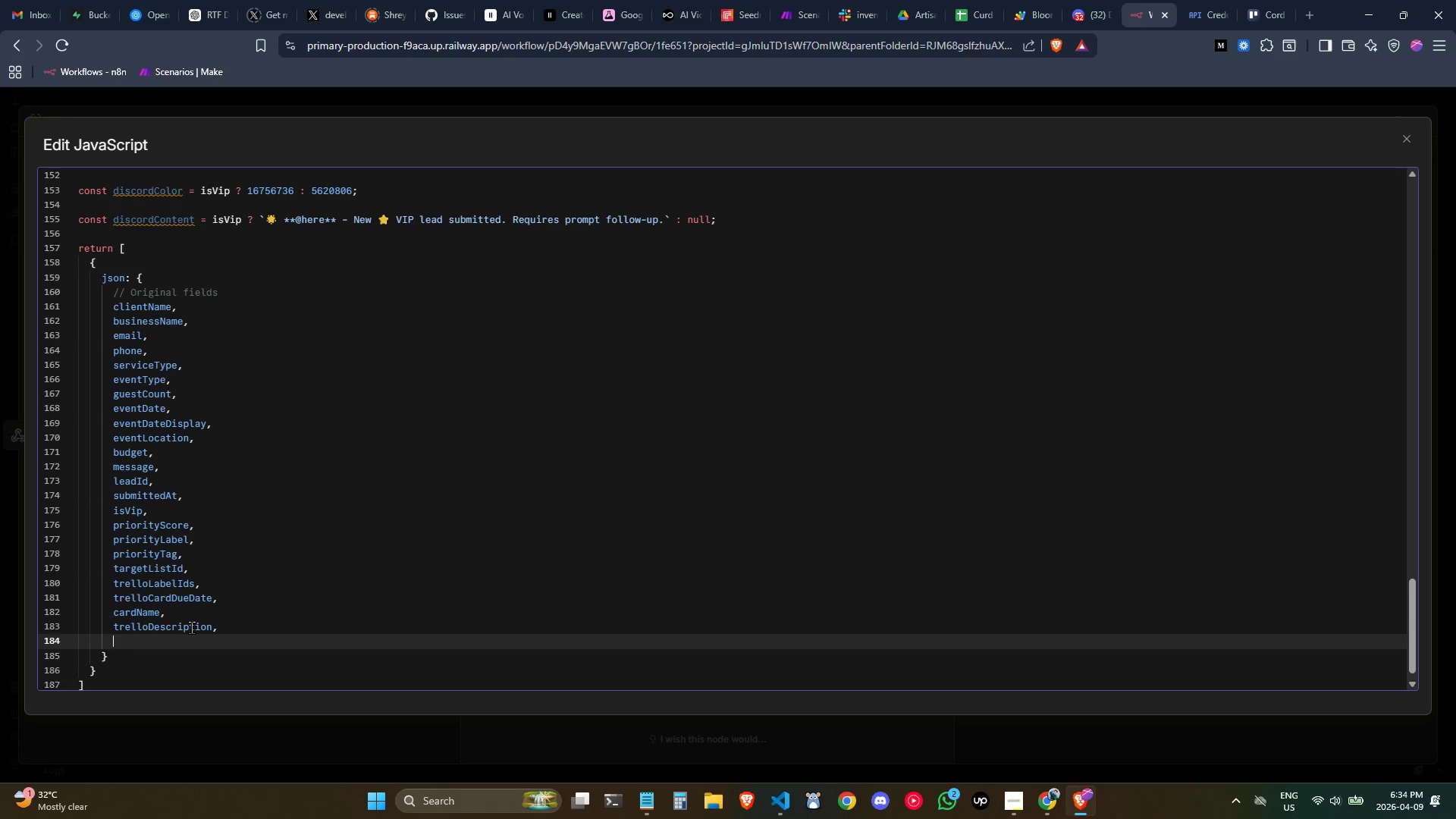 
type(disc)
 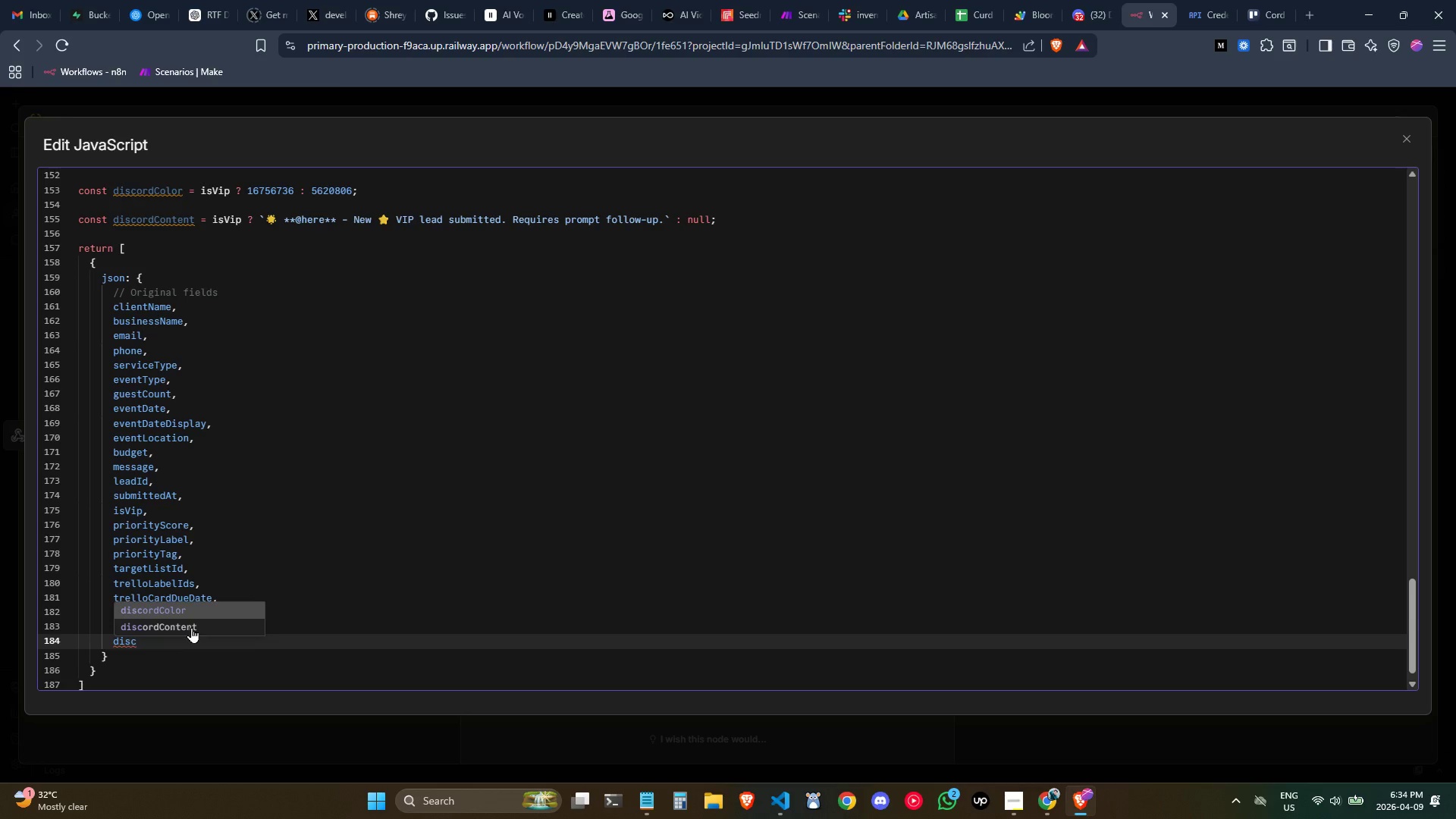 
key(Enter)
 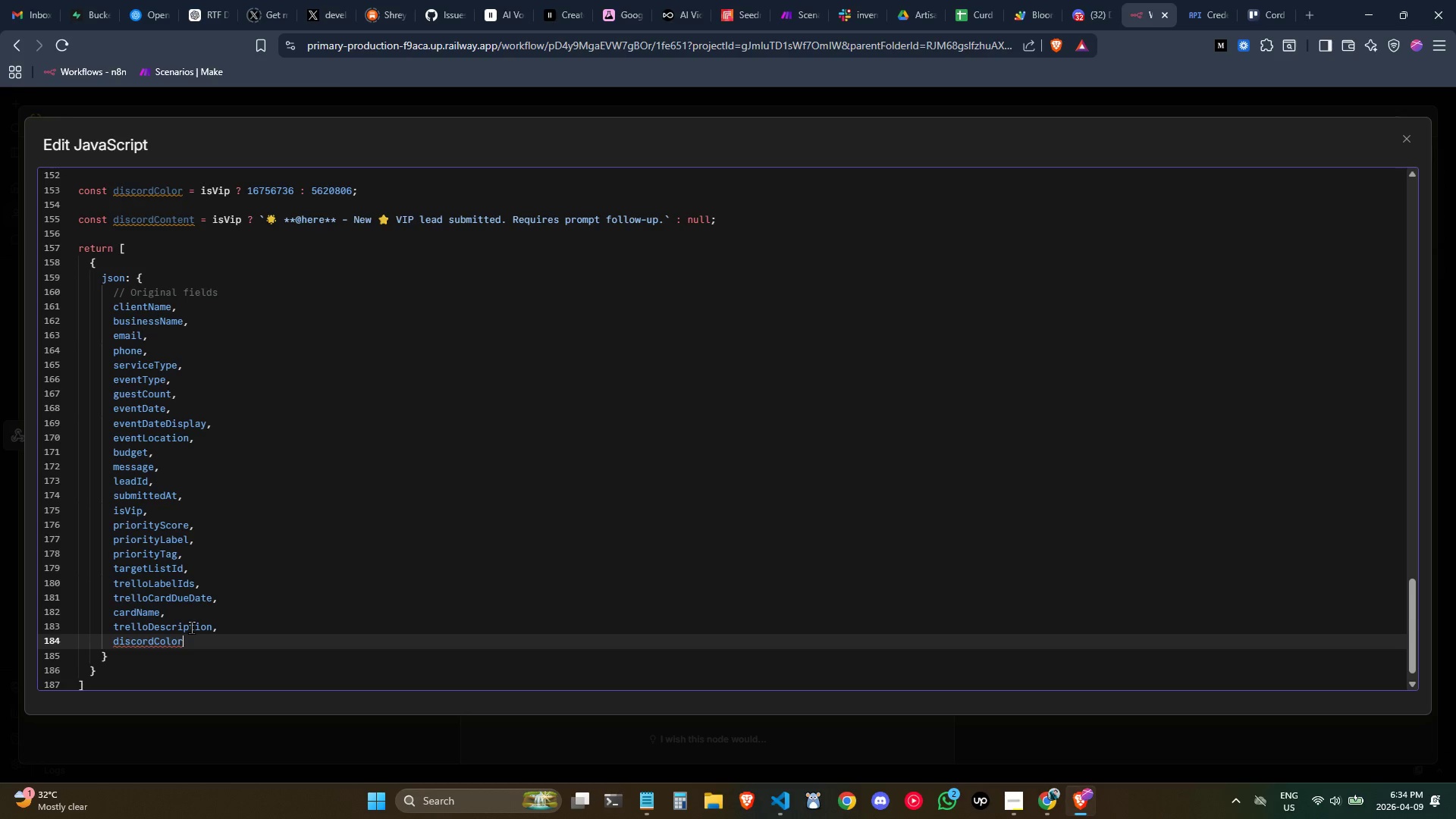 
key(Comma)
 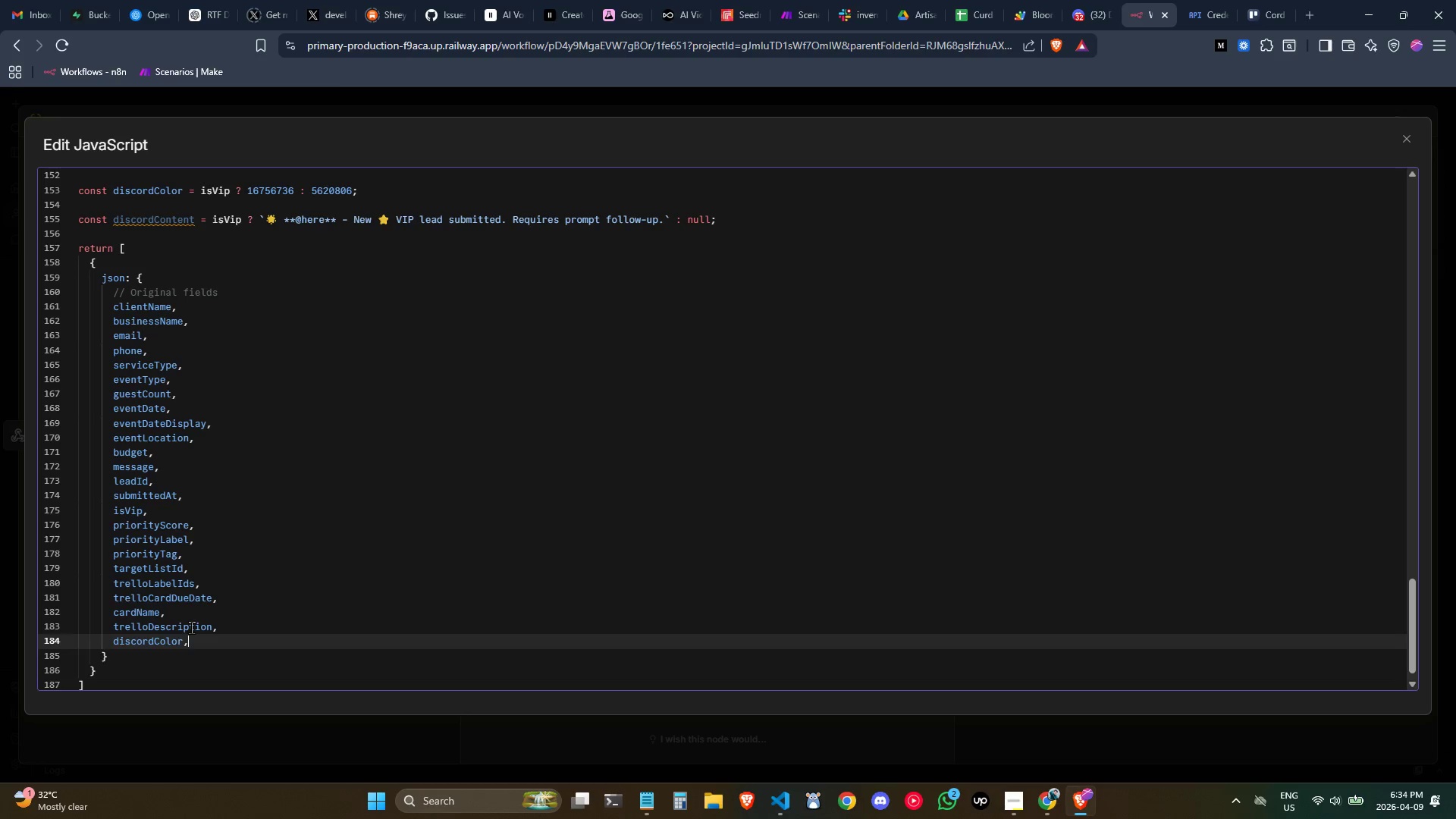 
key(Enter)
 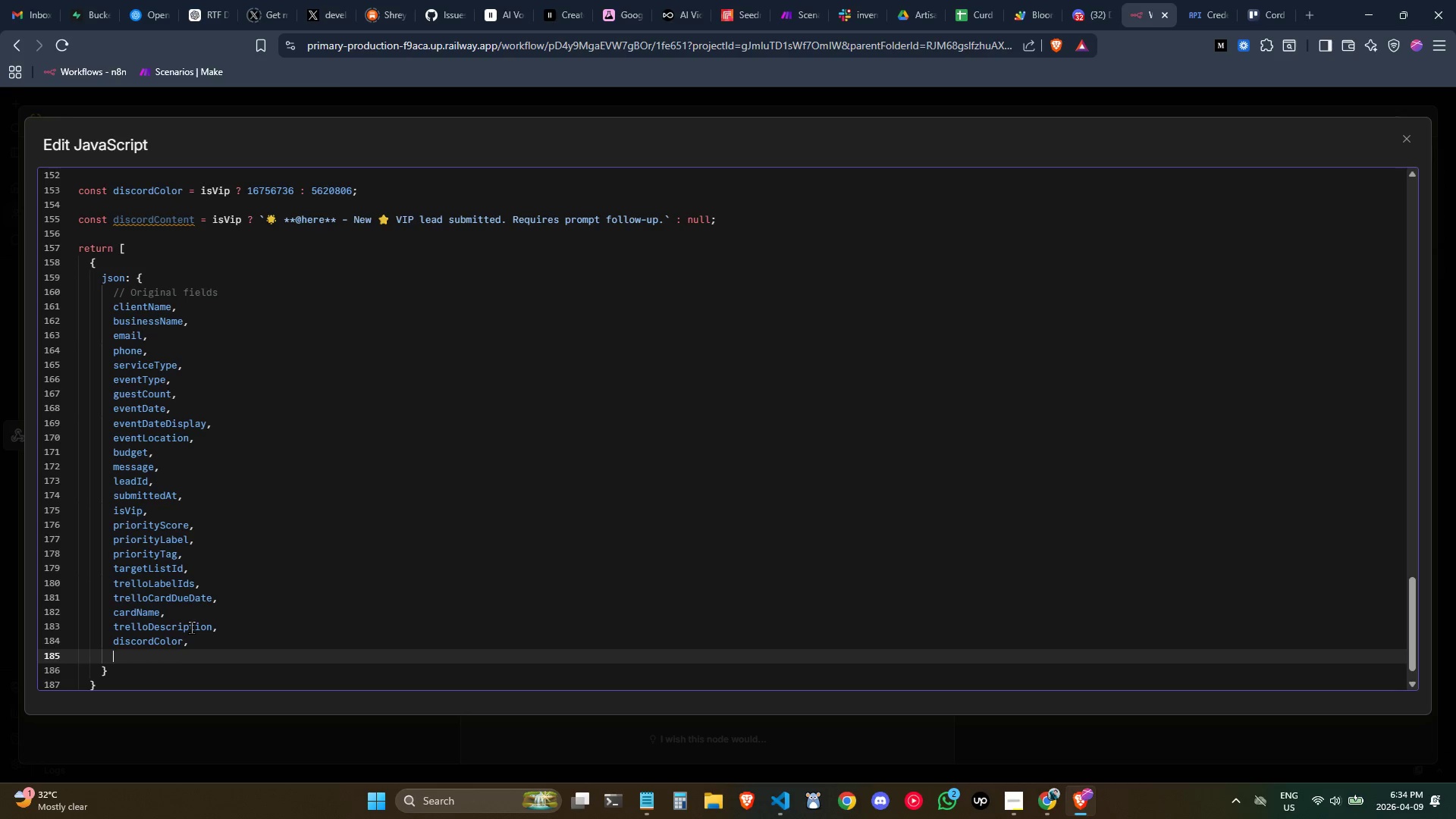 
type(discorcon)
key(Backspace)
key(Backspace)
key(Backspace)
type(do)
key(Backspace)
type(con)
 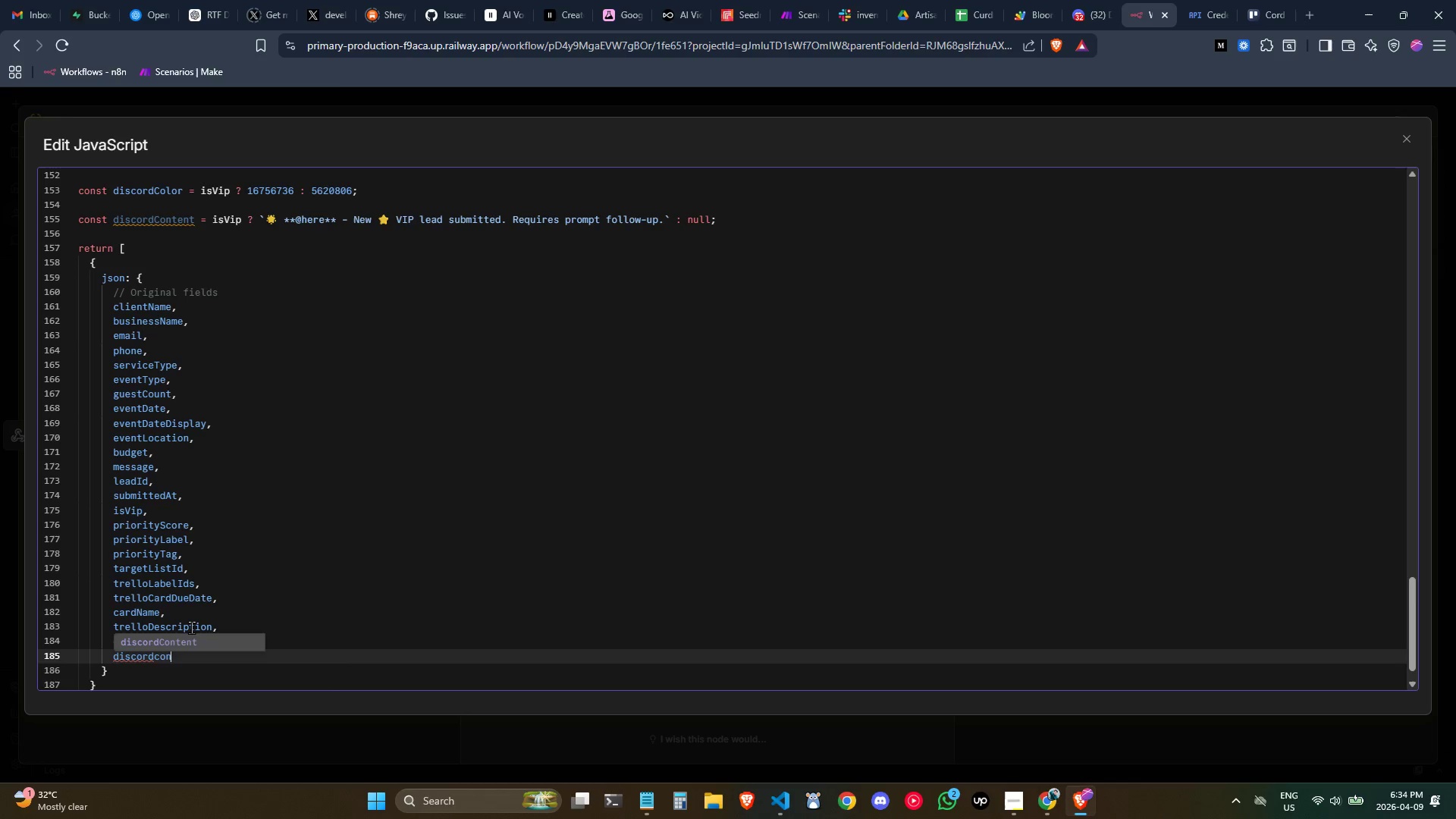 
key(Enter)
 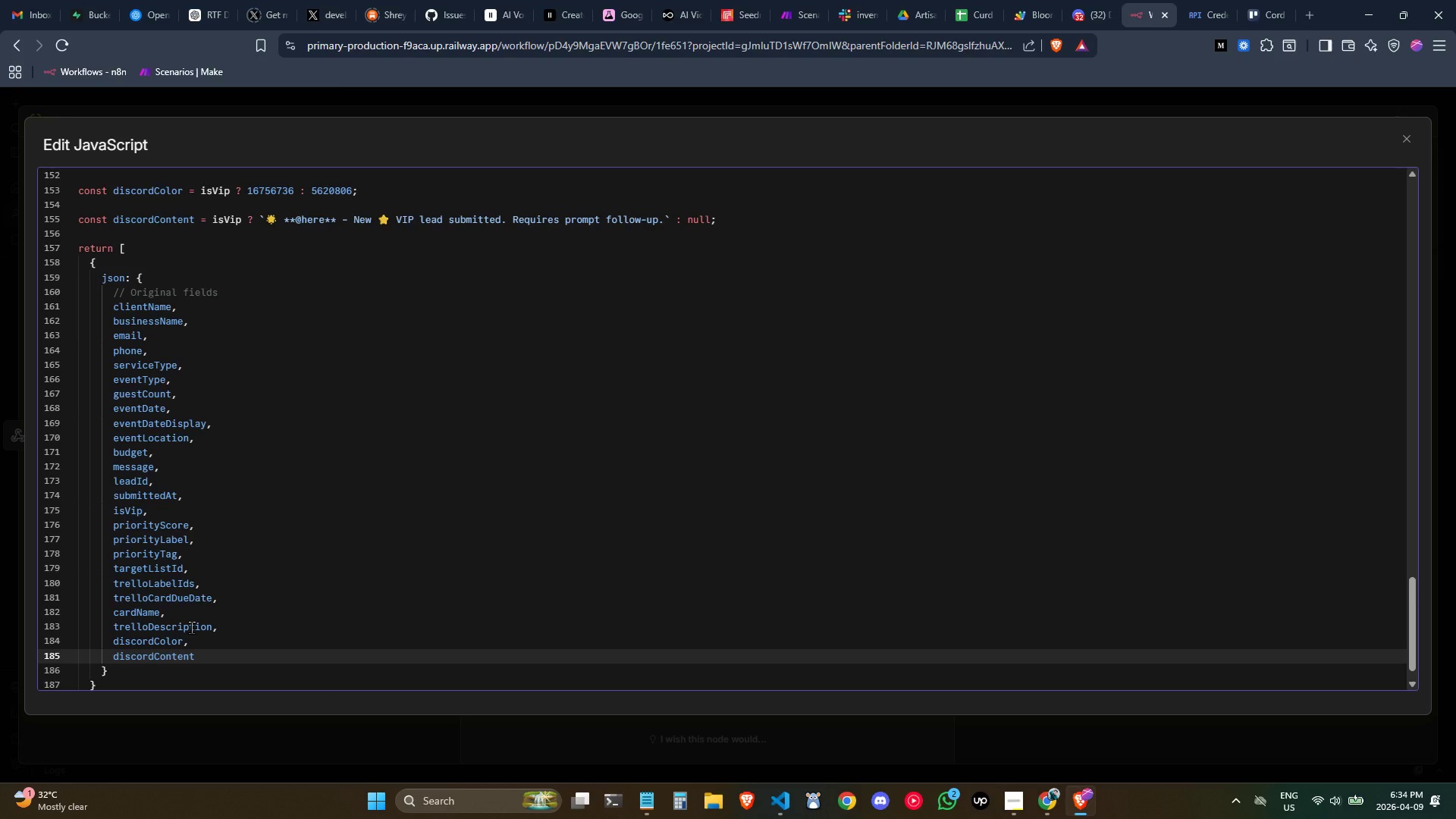 
scroll: coordinate [188, 626], scroll_direction: down, amount: 2.0
 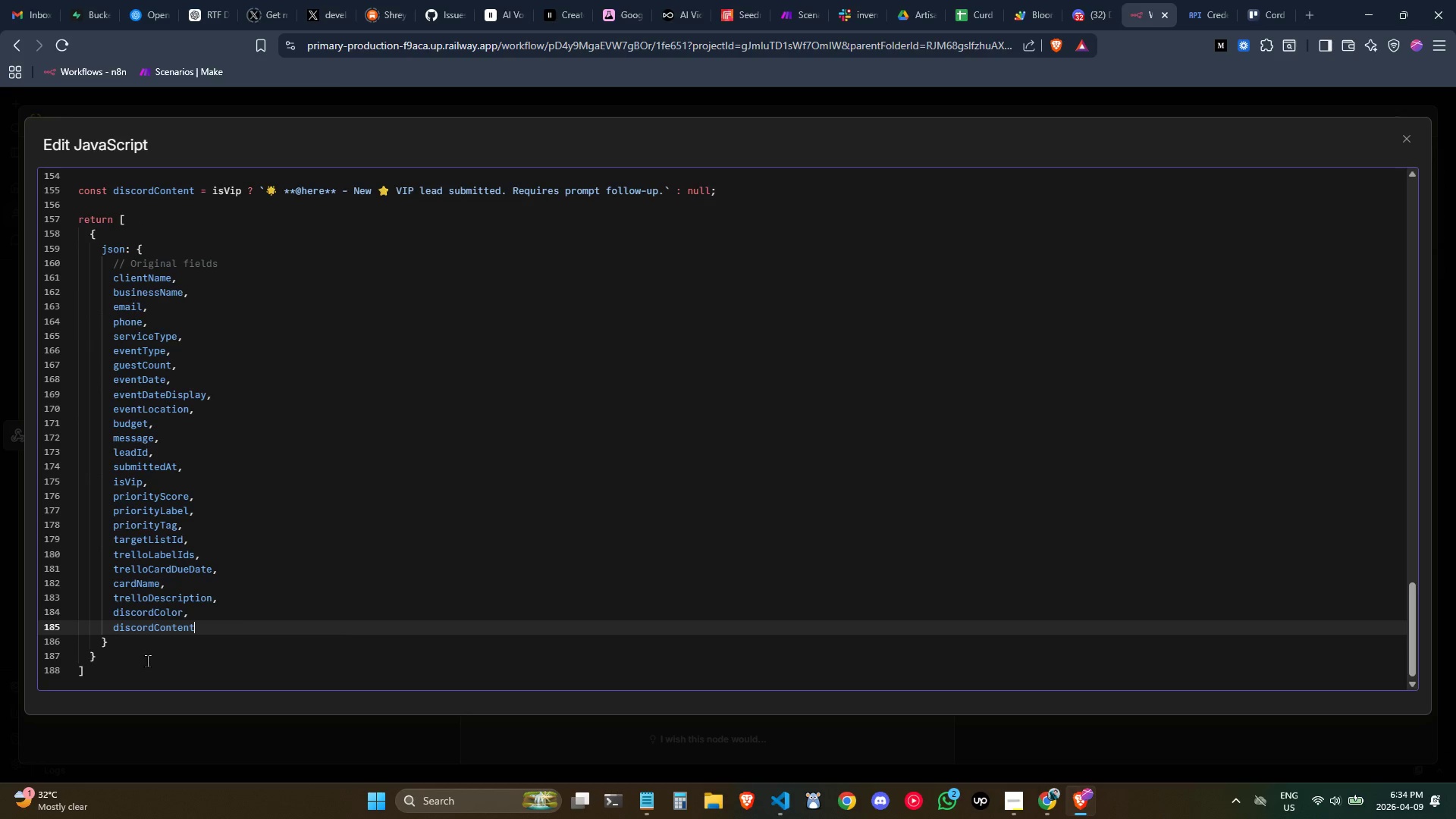 
left_click([94, 675])
 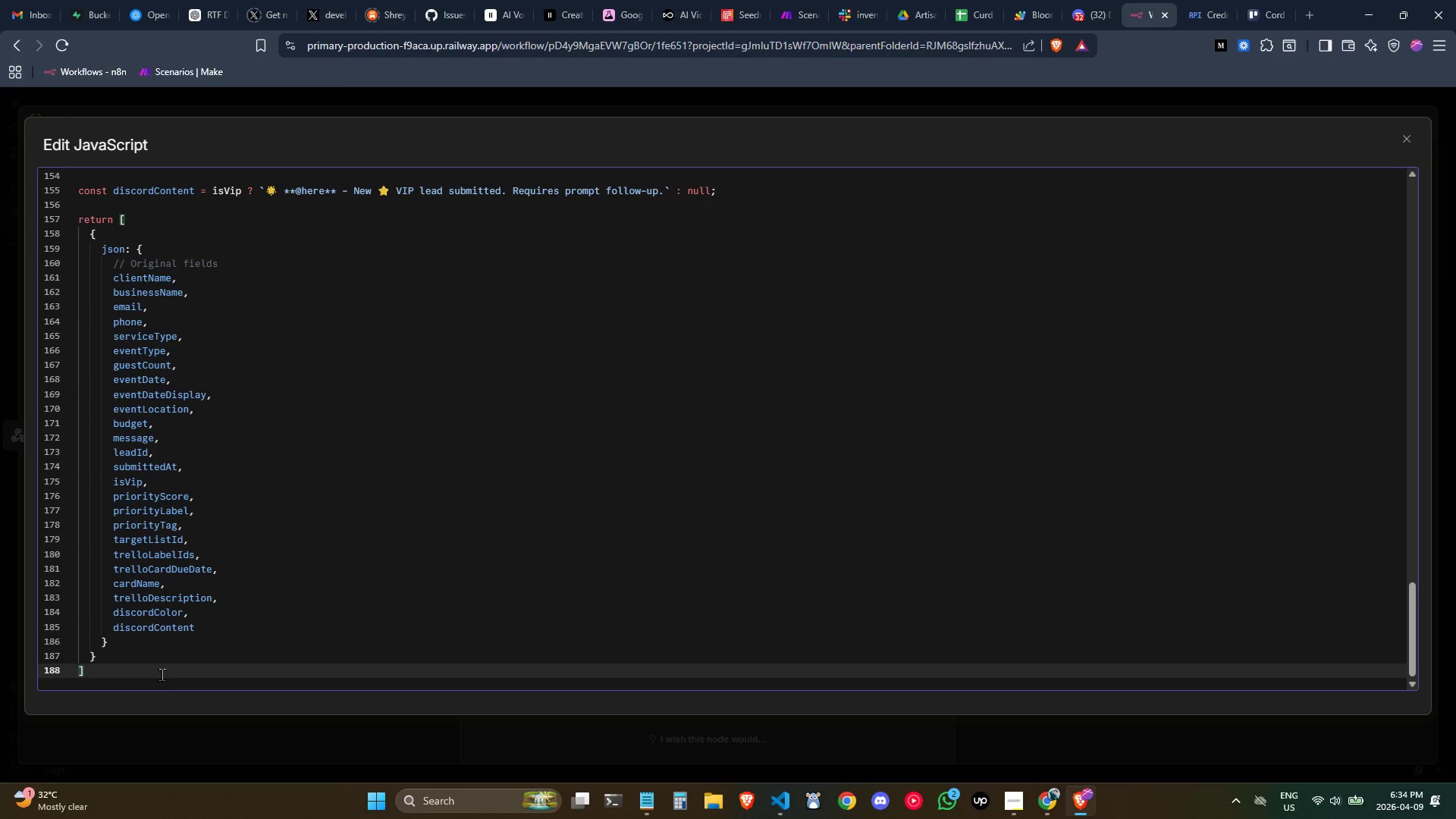 
key(L)
 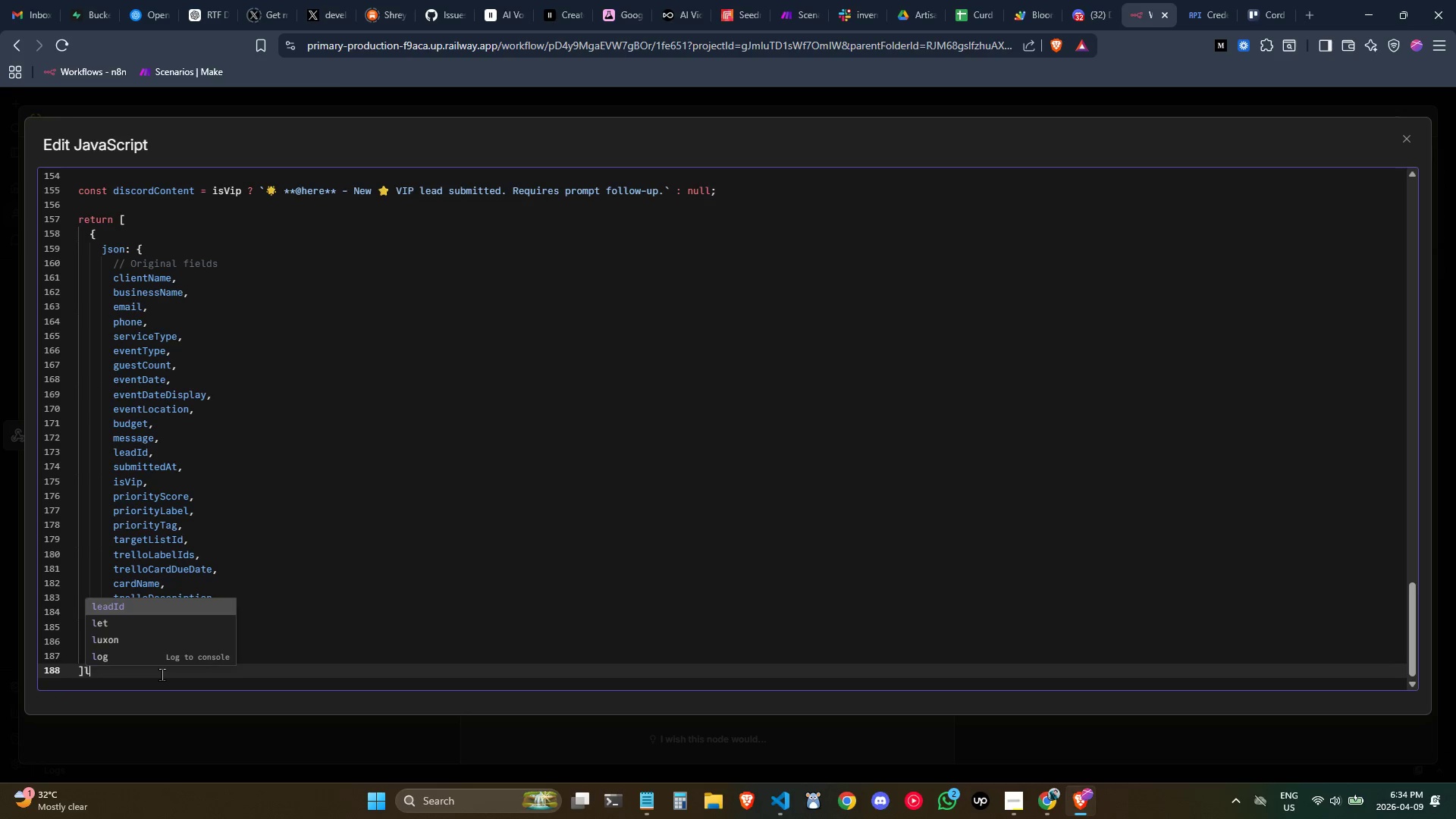 
key(Backspace)
 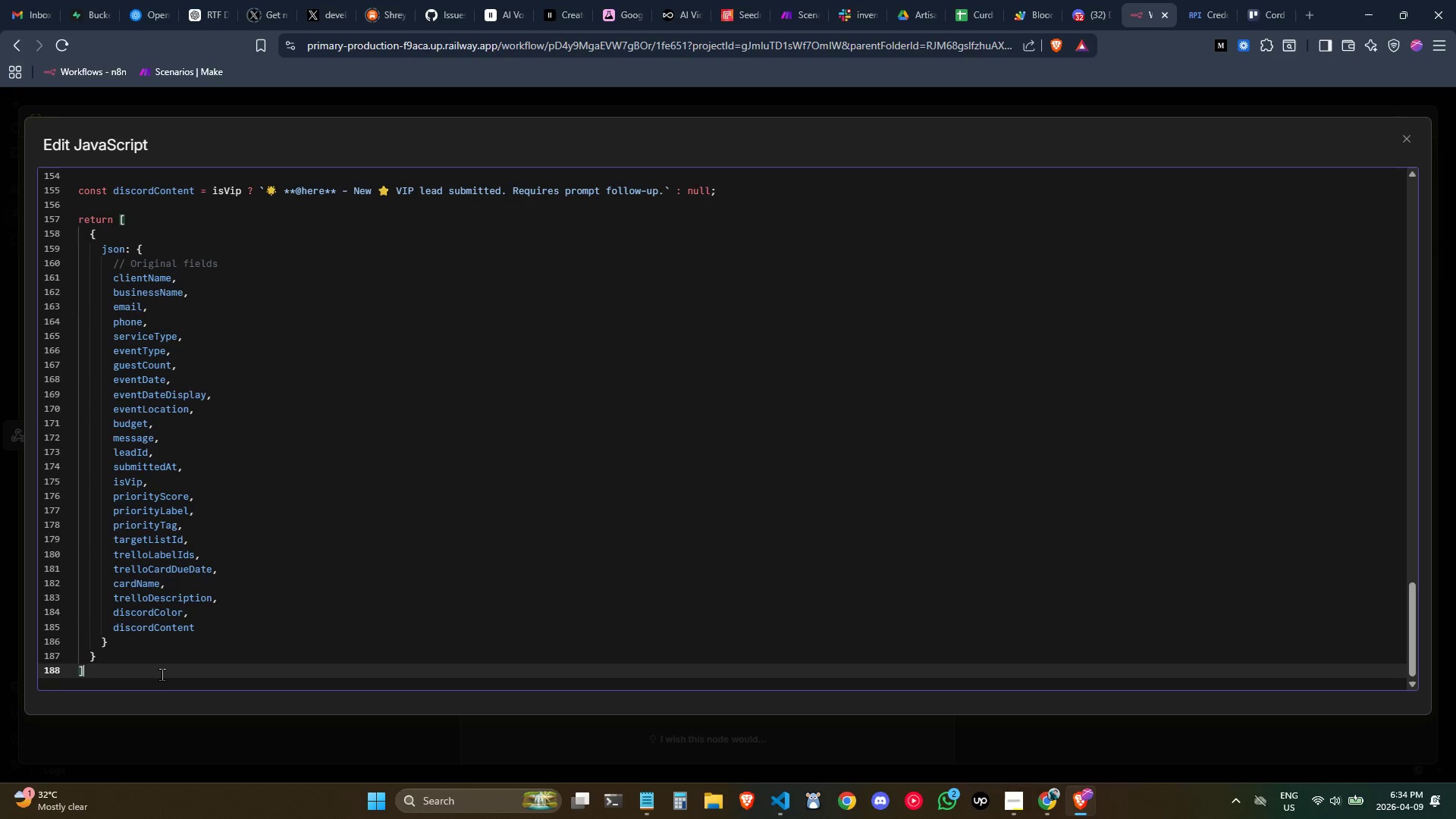 
key(Semicolon)
 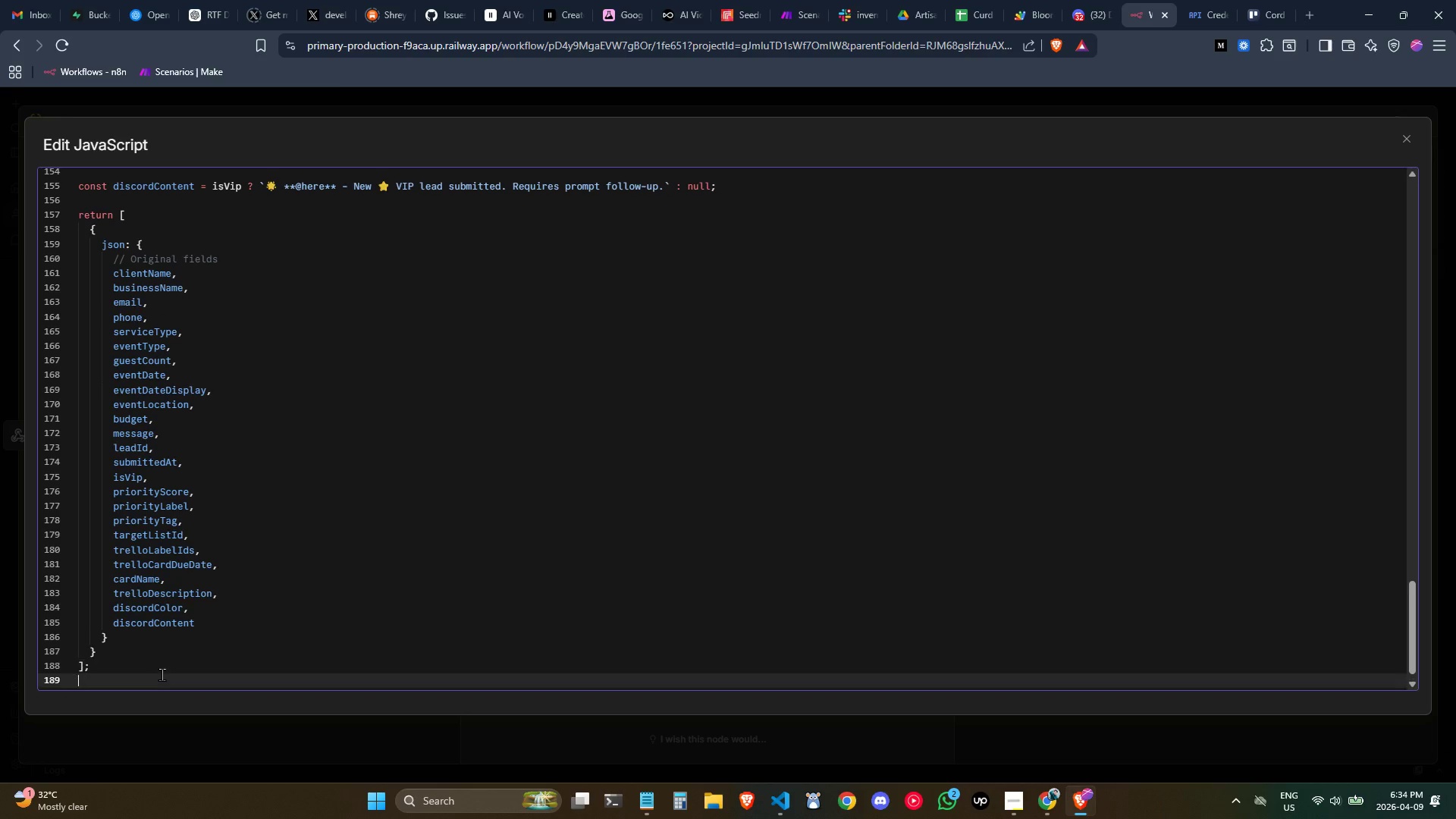 
key(Enter)
 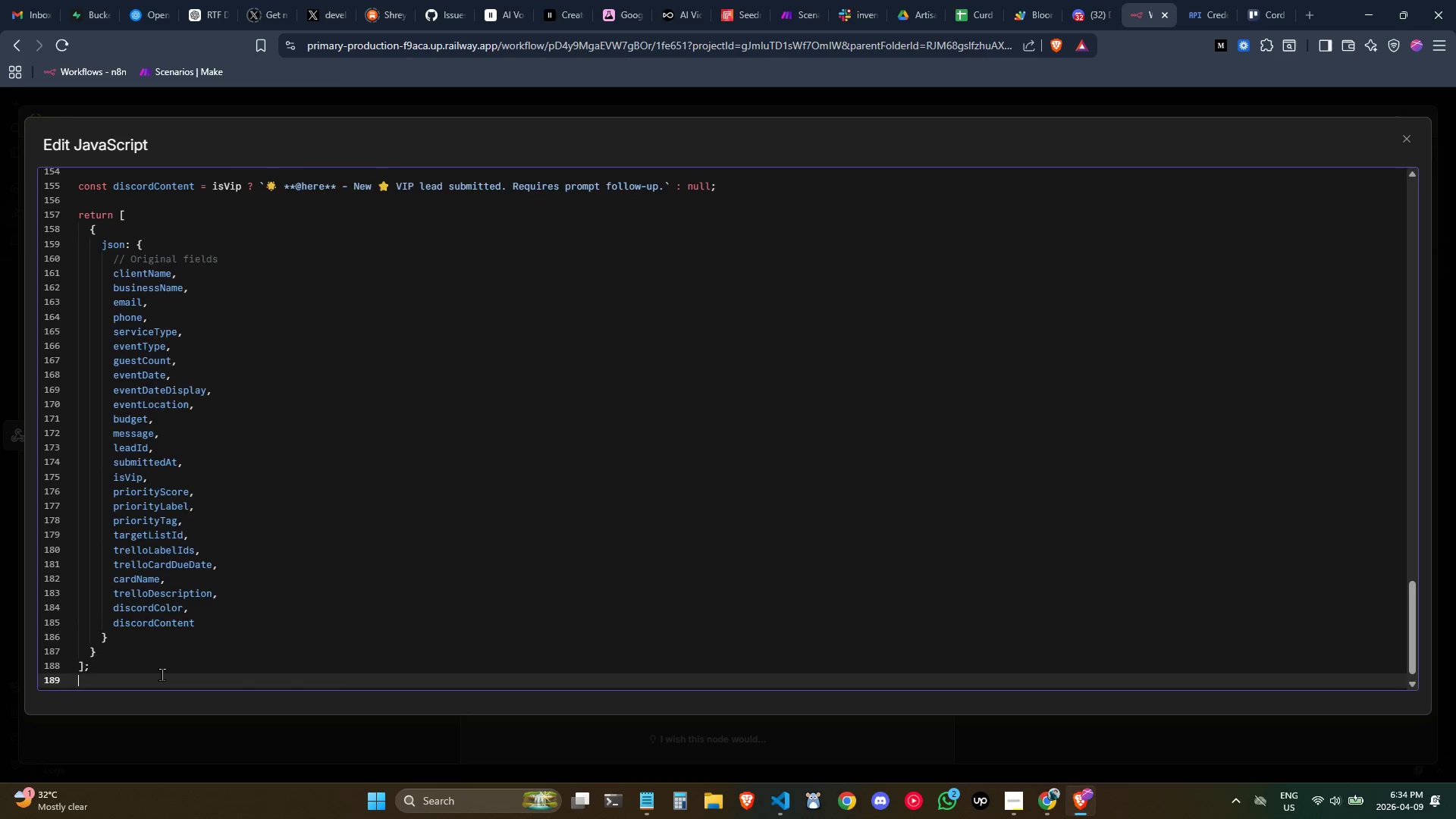 
key(Enter)
 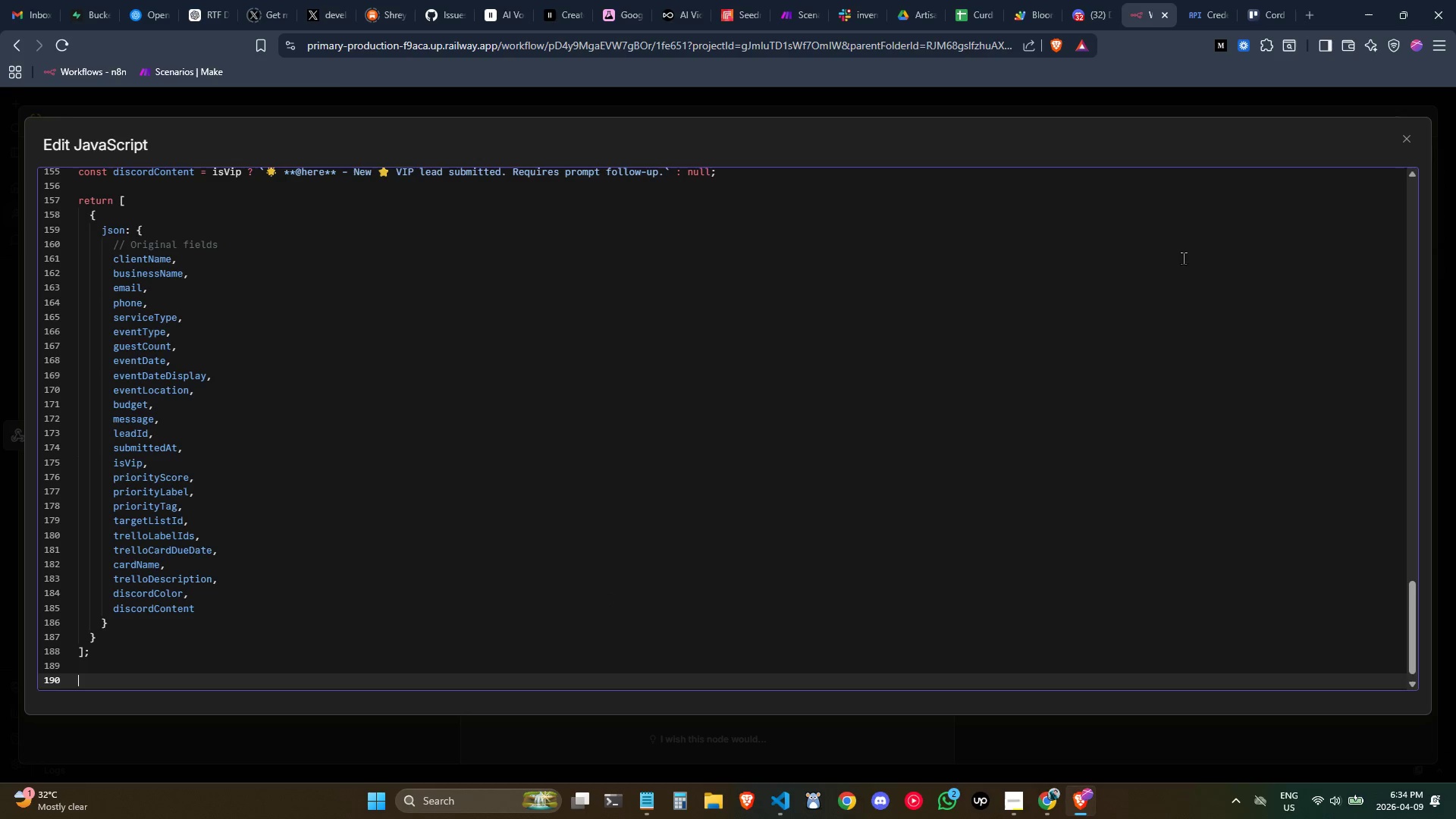 
wait(11.48)
 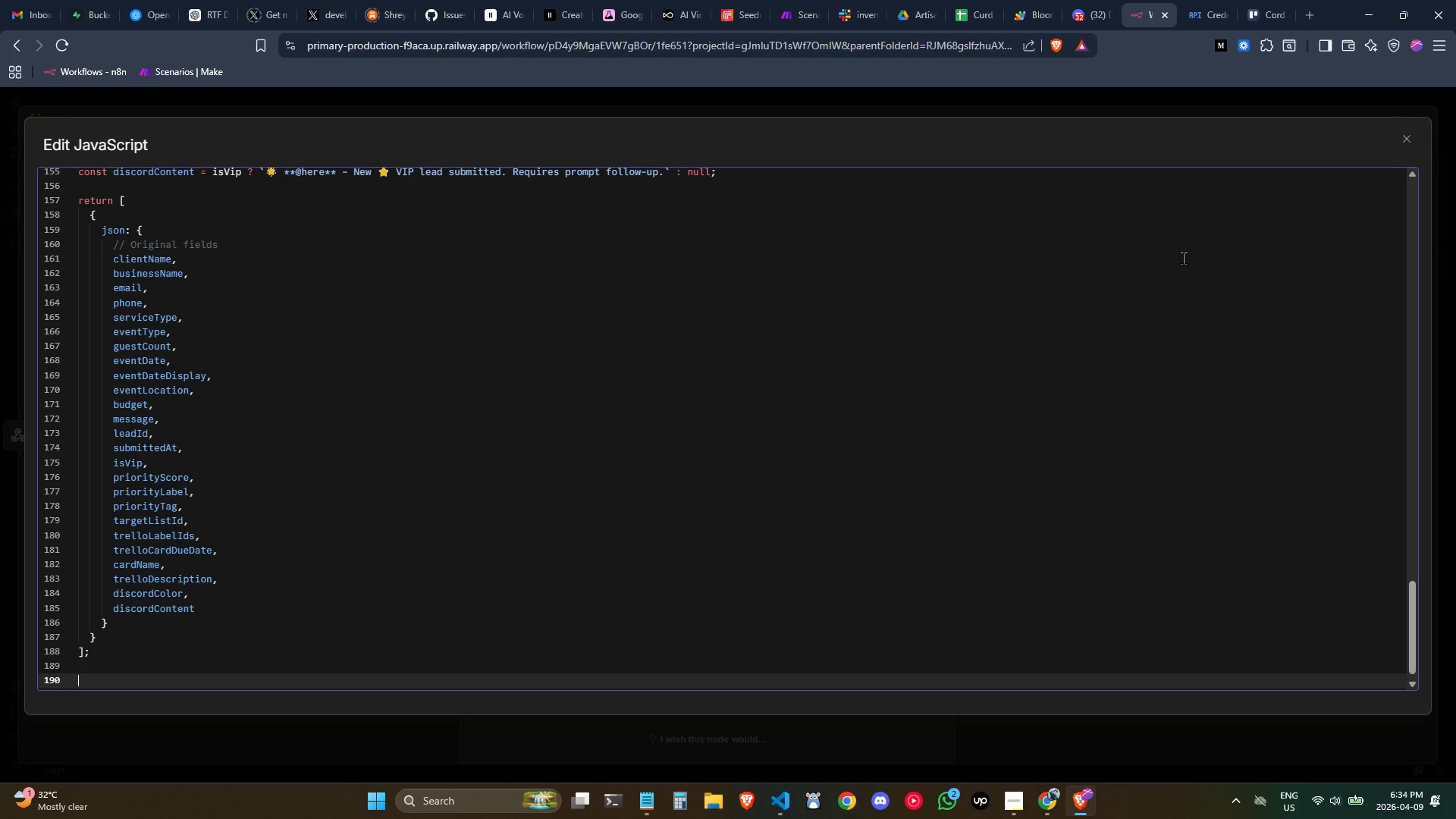 
left_click([1412, 146])
 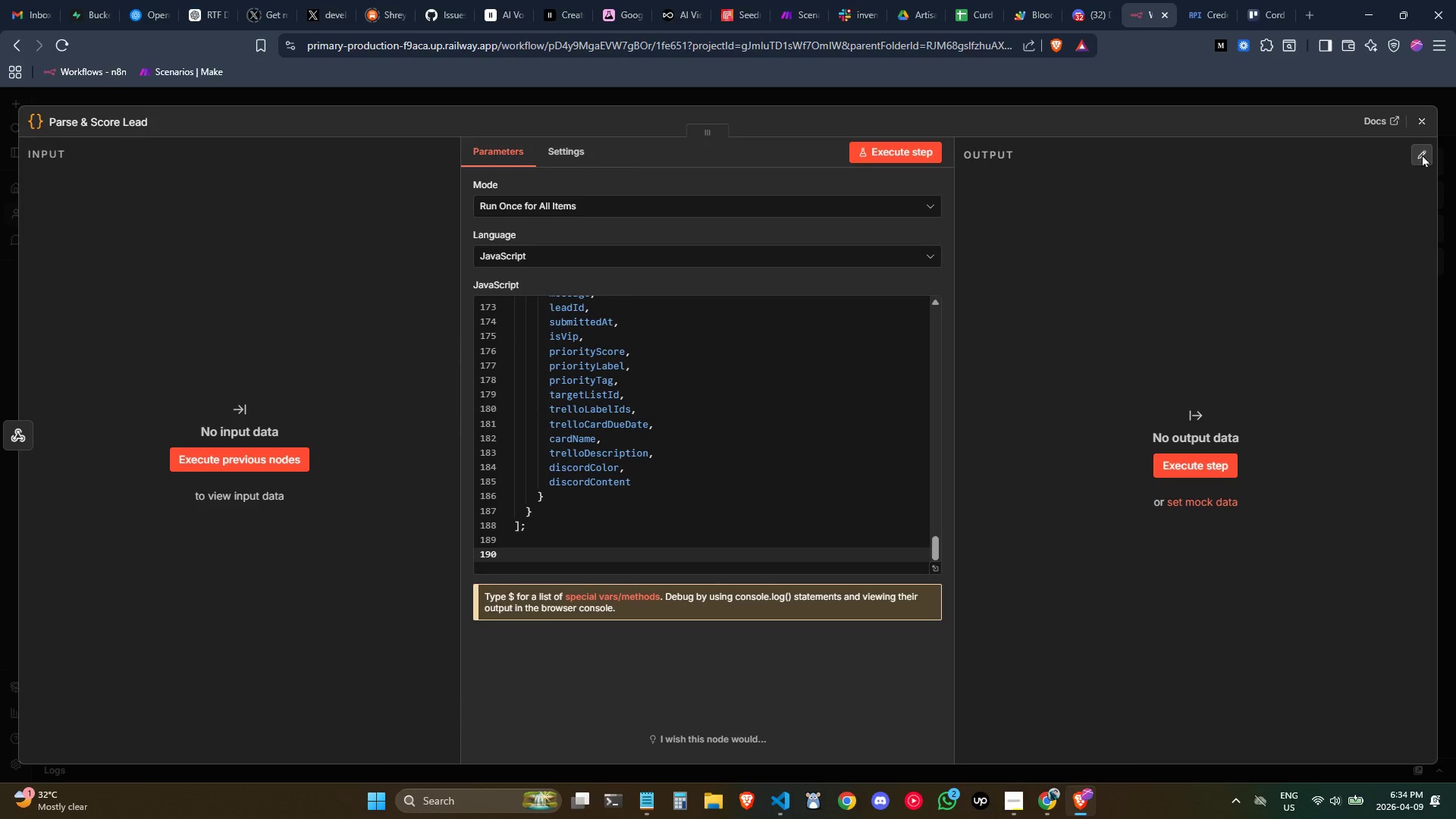 
left_click([1430, 135])
 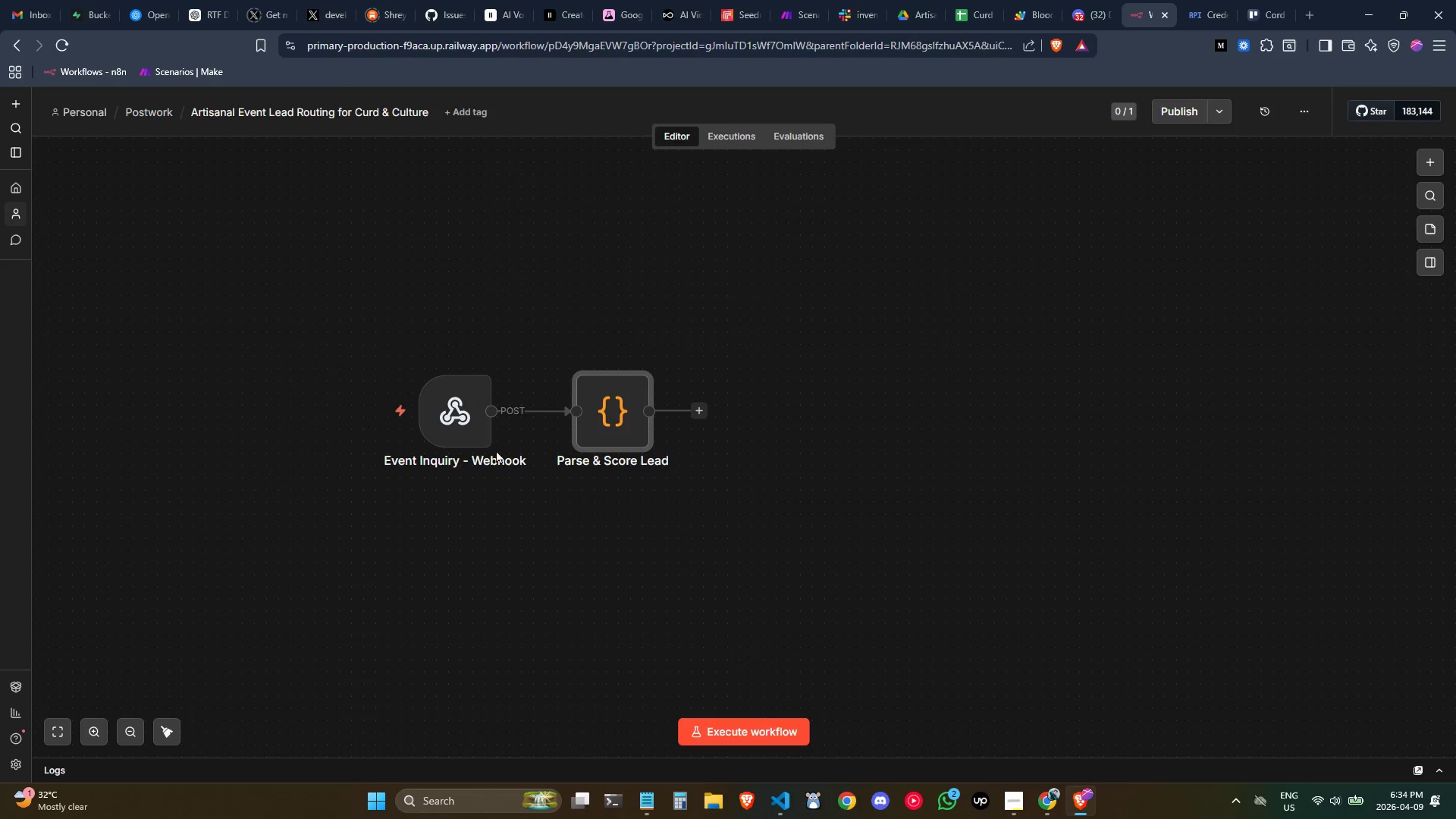 
double_click([463, 416])
 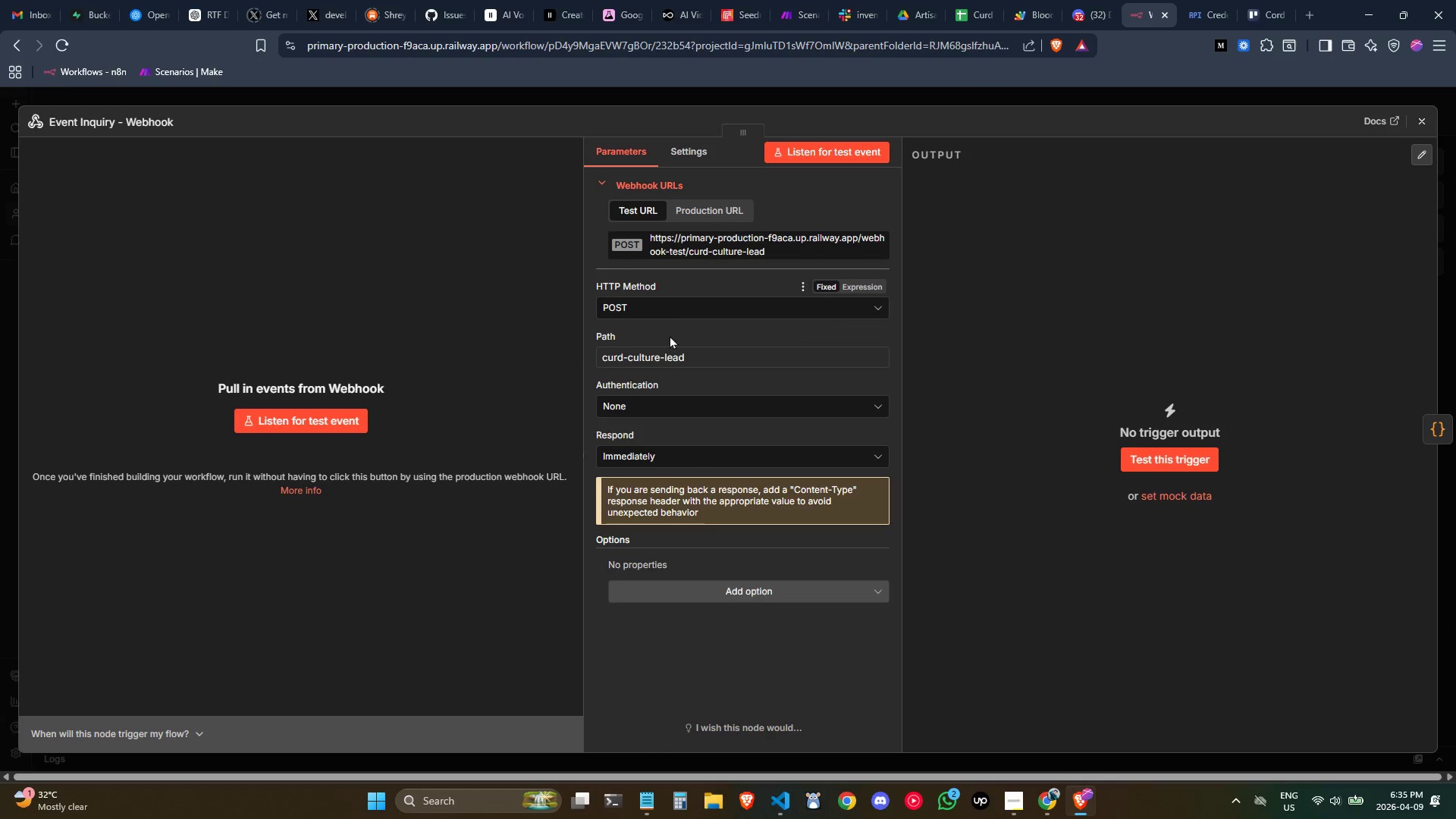 
left_click([680, 463])
 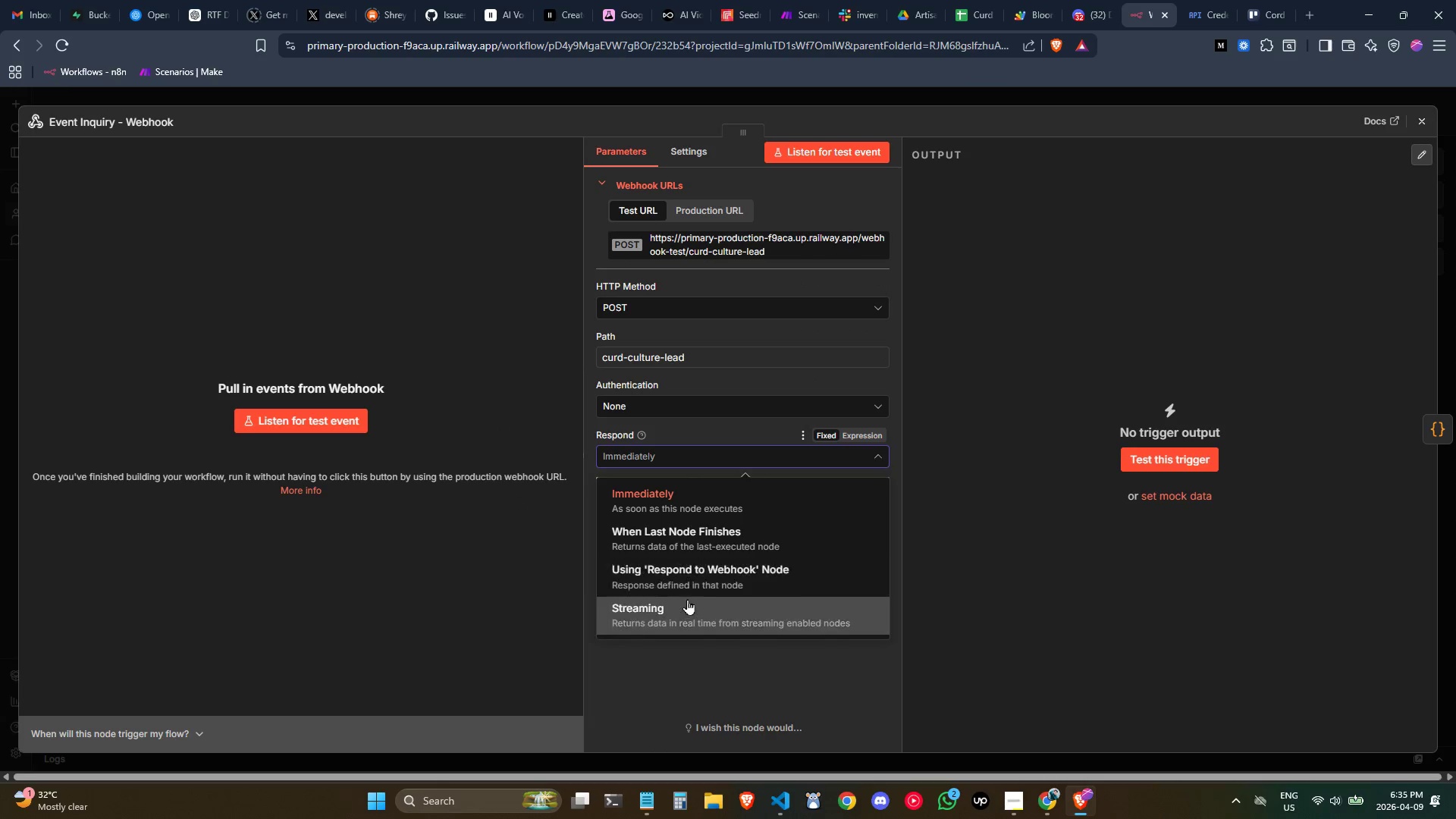 
left_click([685, 582])
 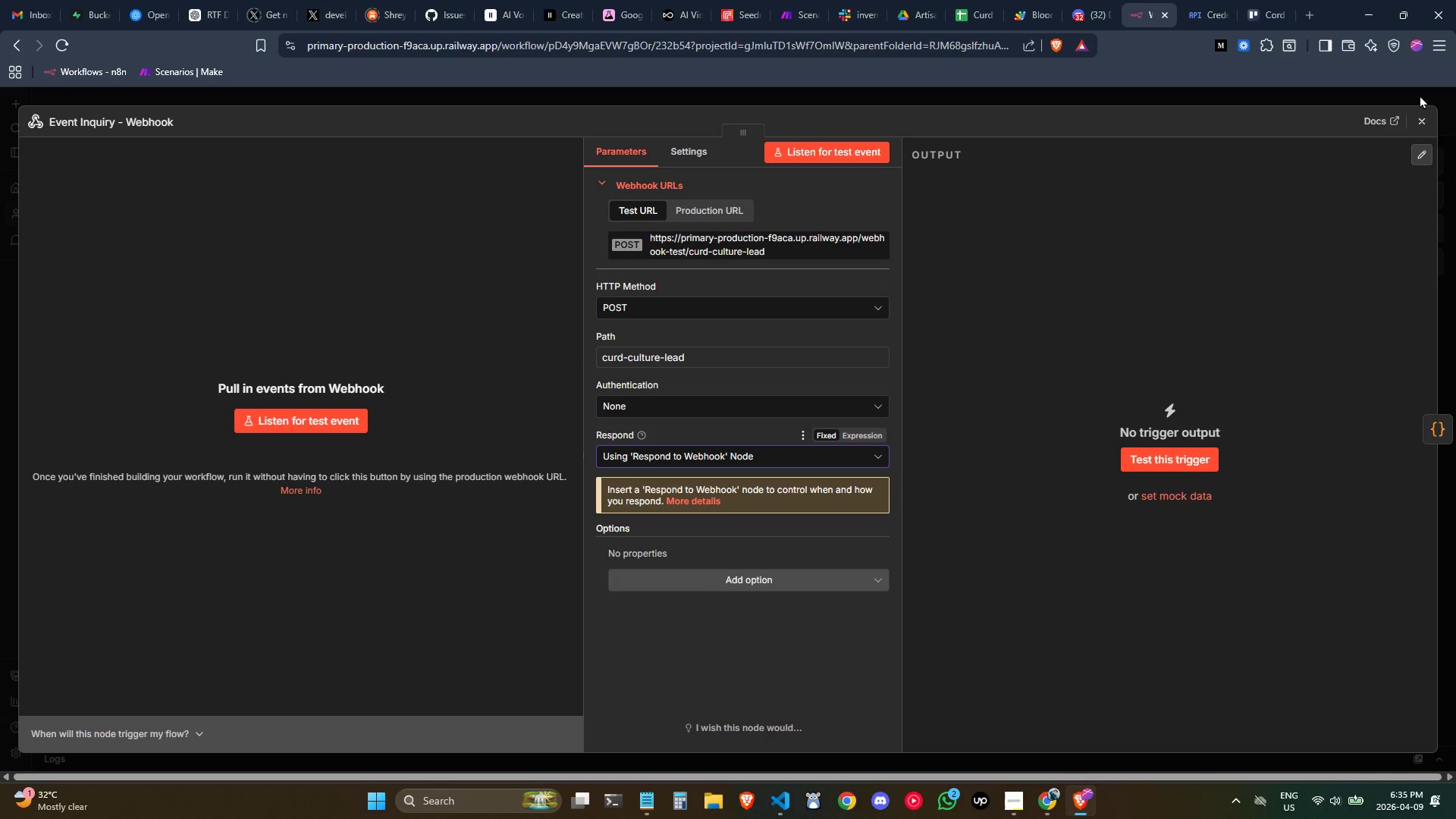 
left_click([1416, 124])
 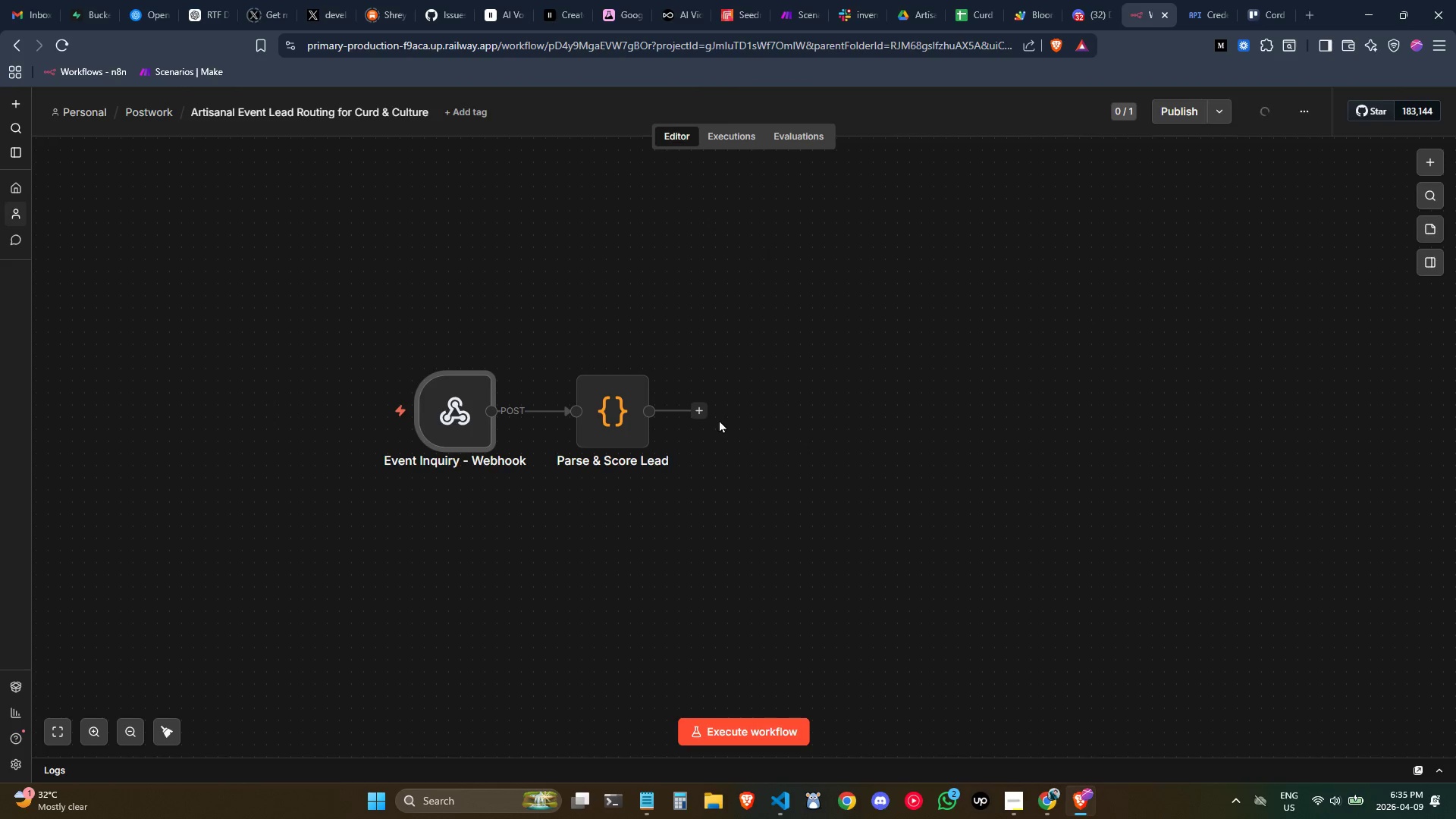 
left_click([698, 411])
 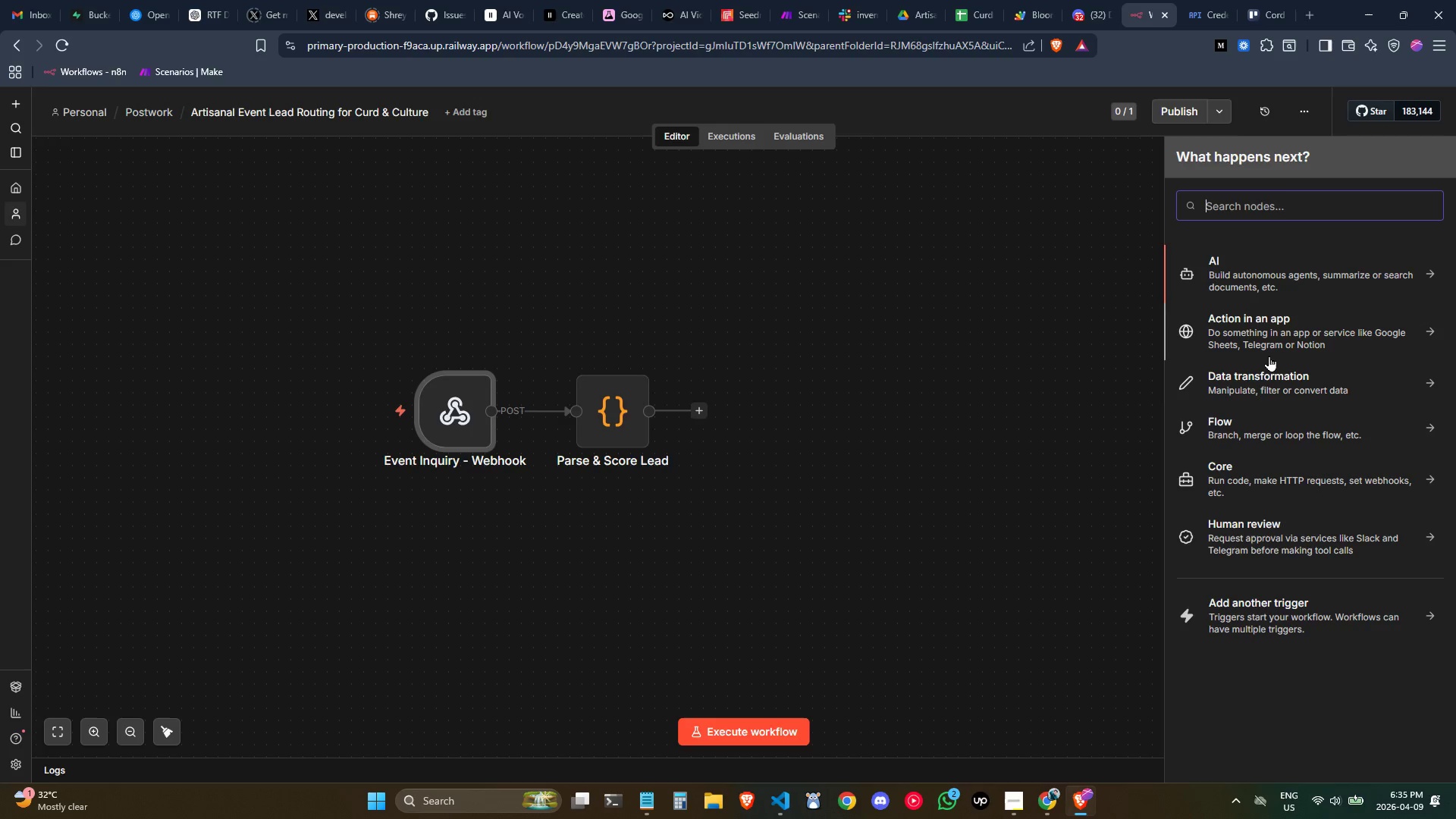 
type(resp)
 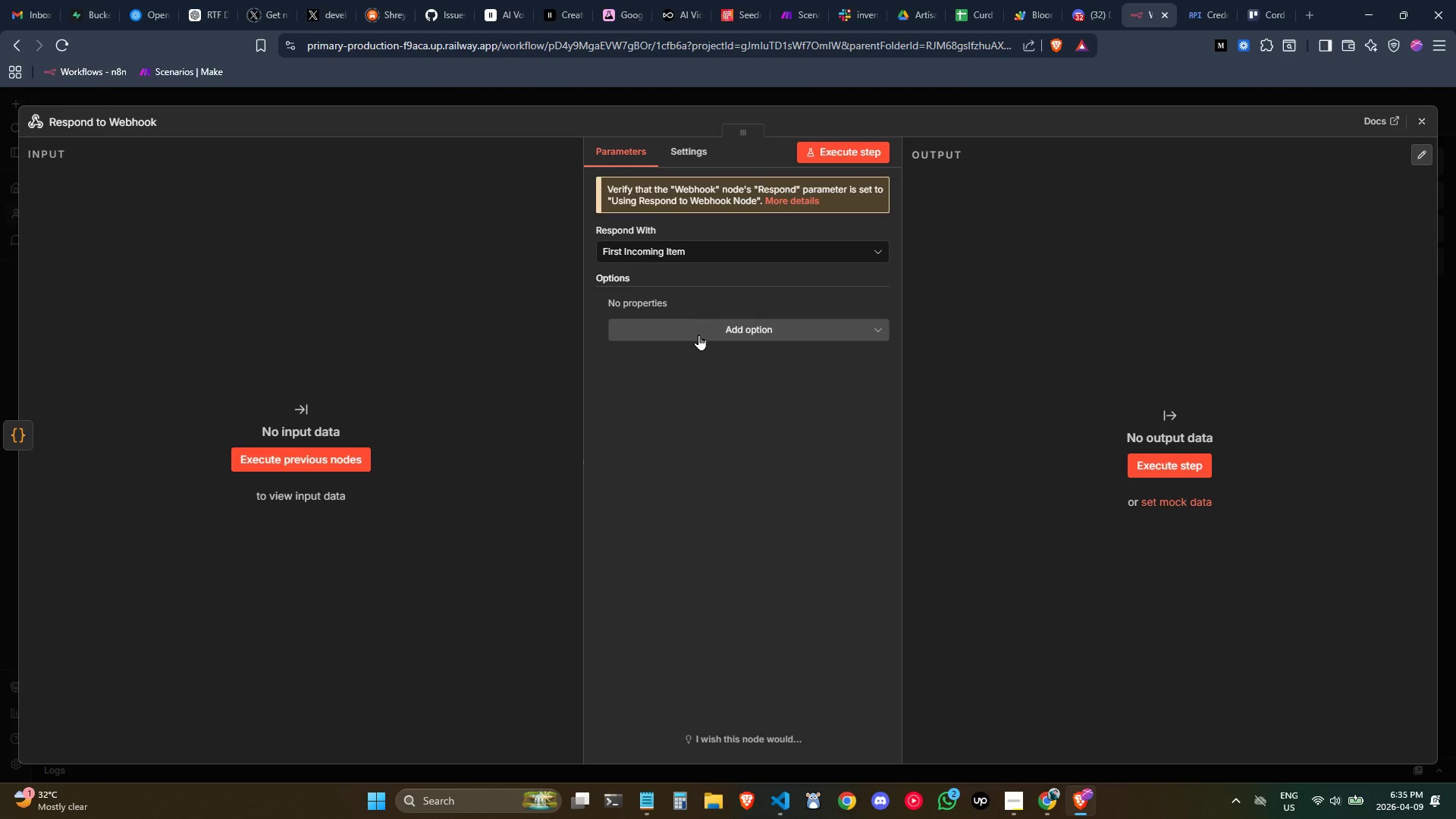 
wait(5.27)
 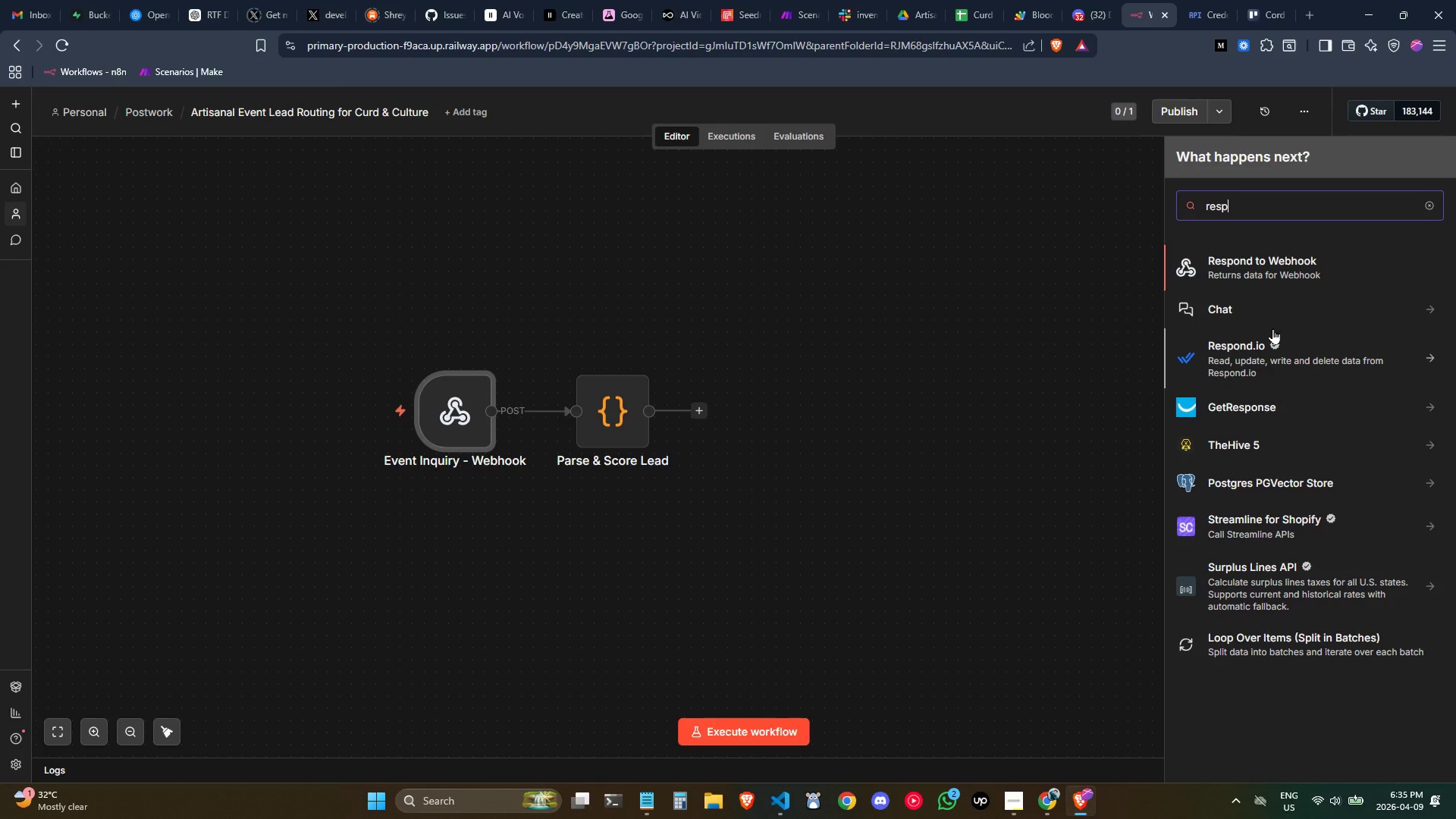 
left_click([705, 406])
 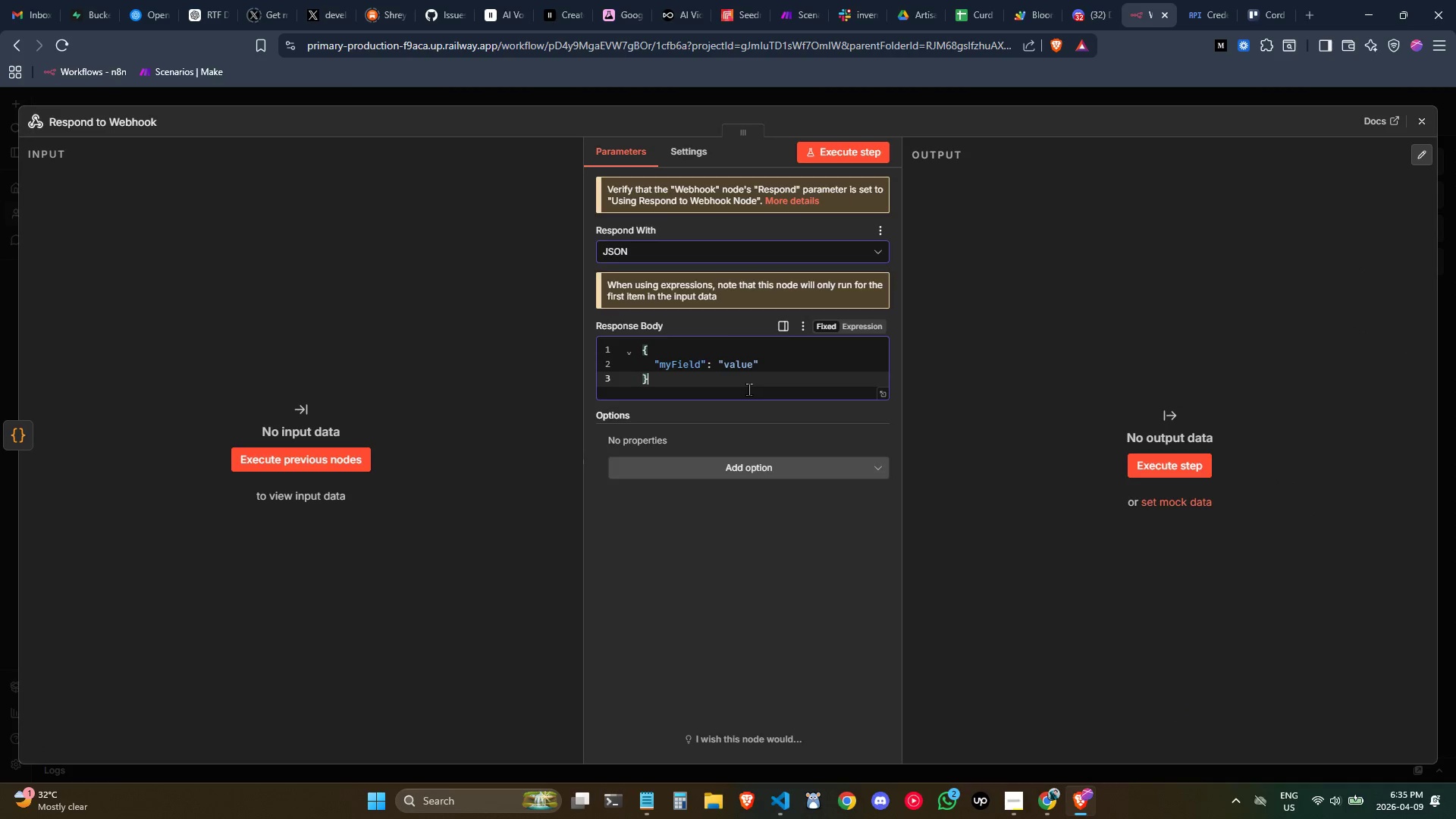 
key(Control+ControlLeft)
 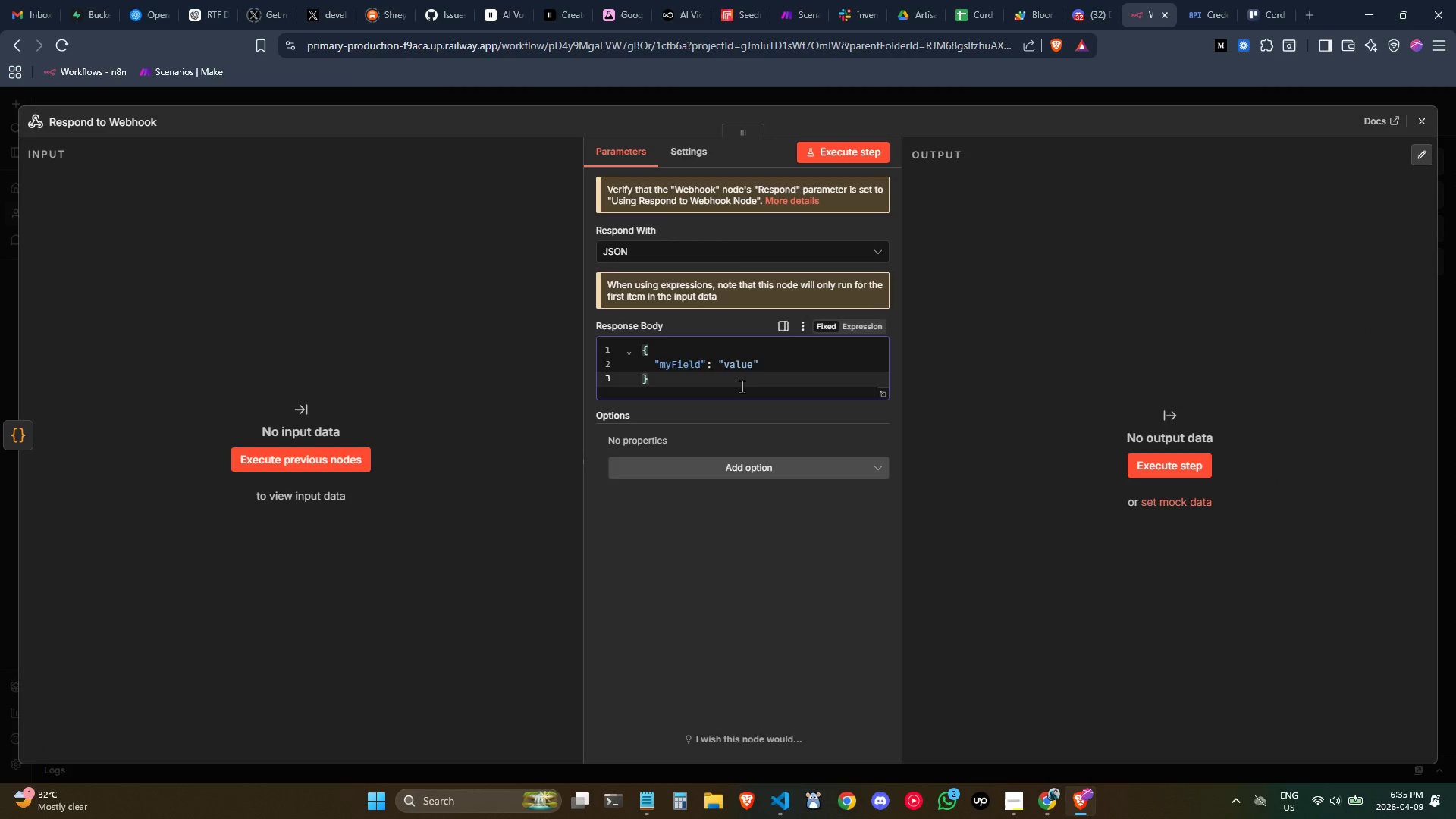 
key(Control+A)
 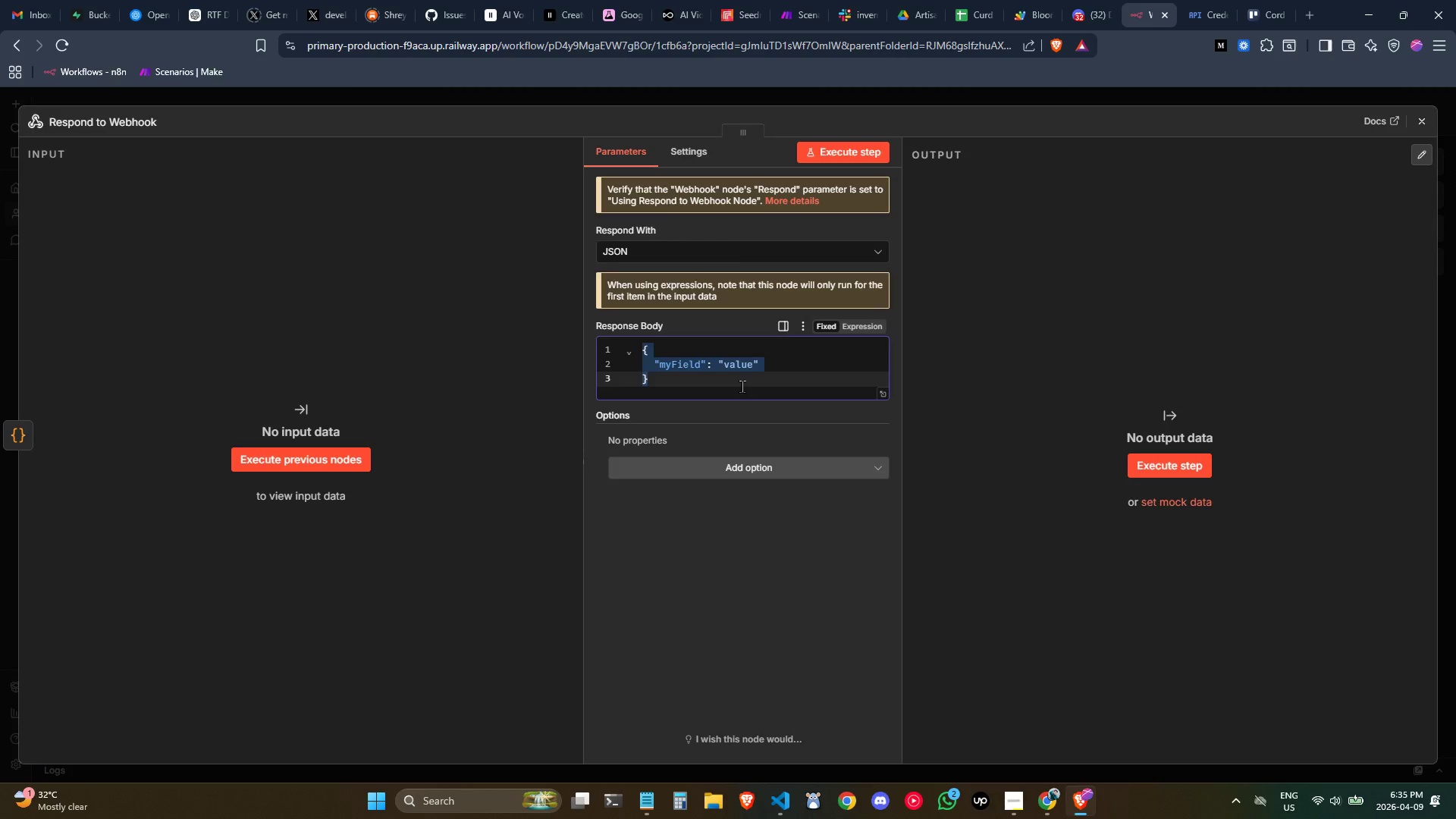 
key(Backspace)
 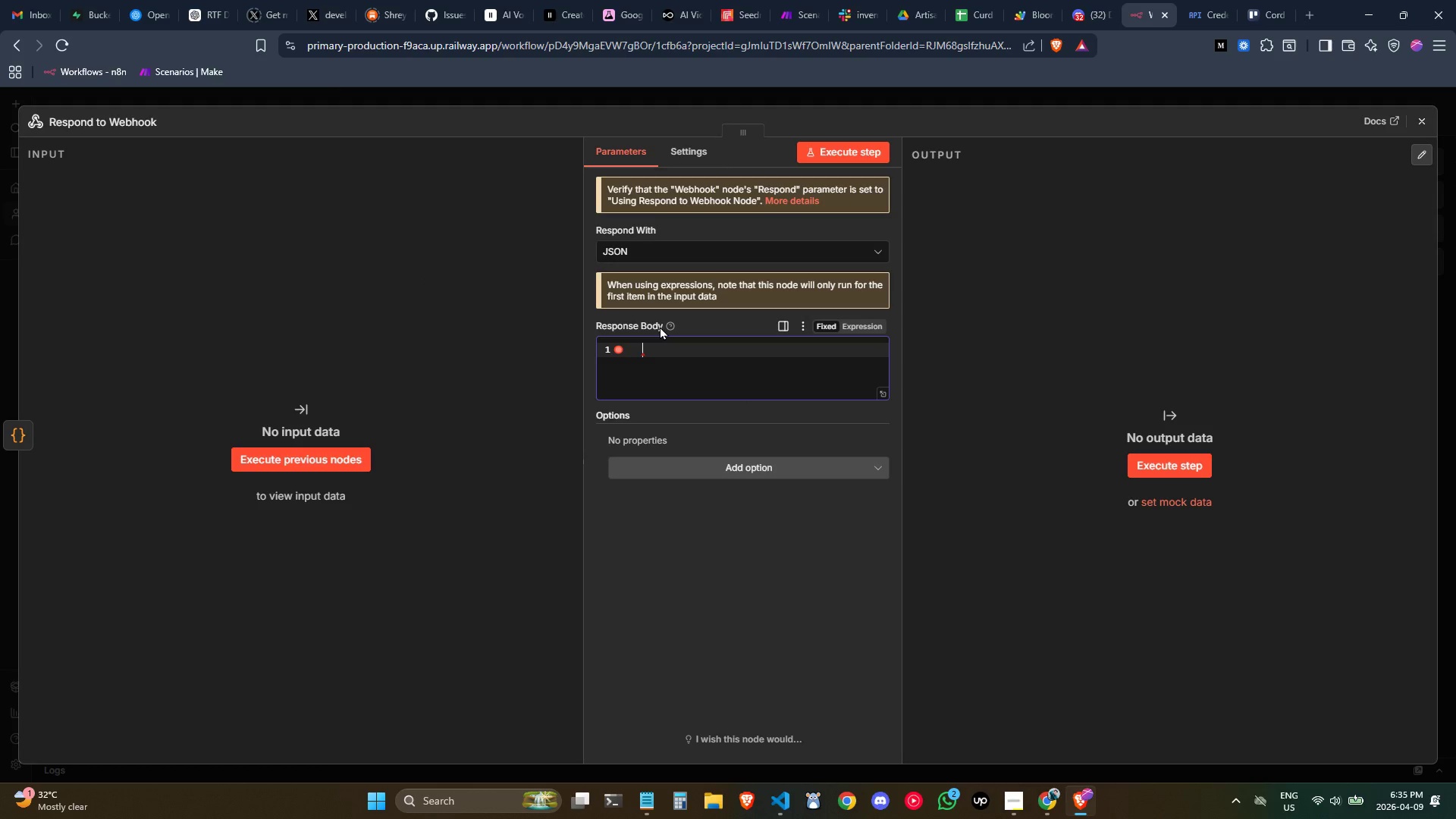 
wait(7.3)
 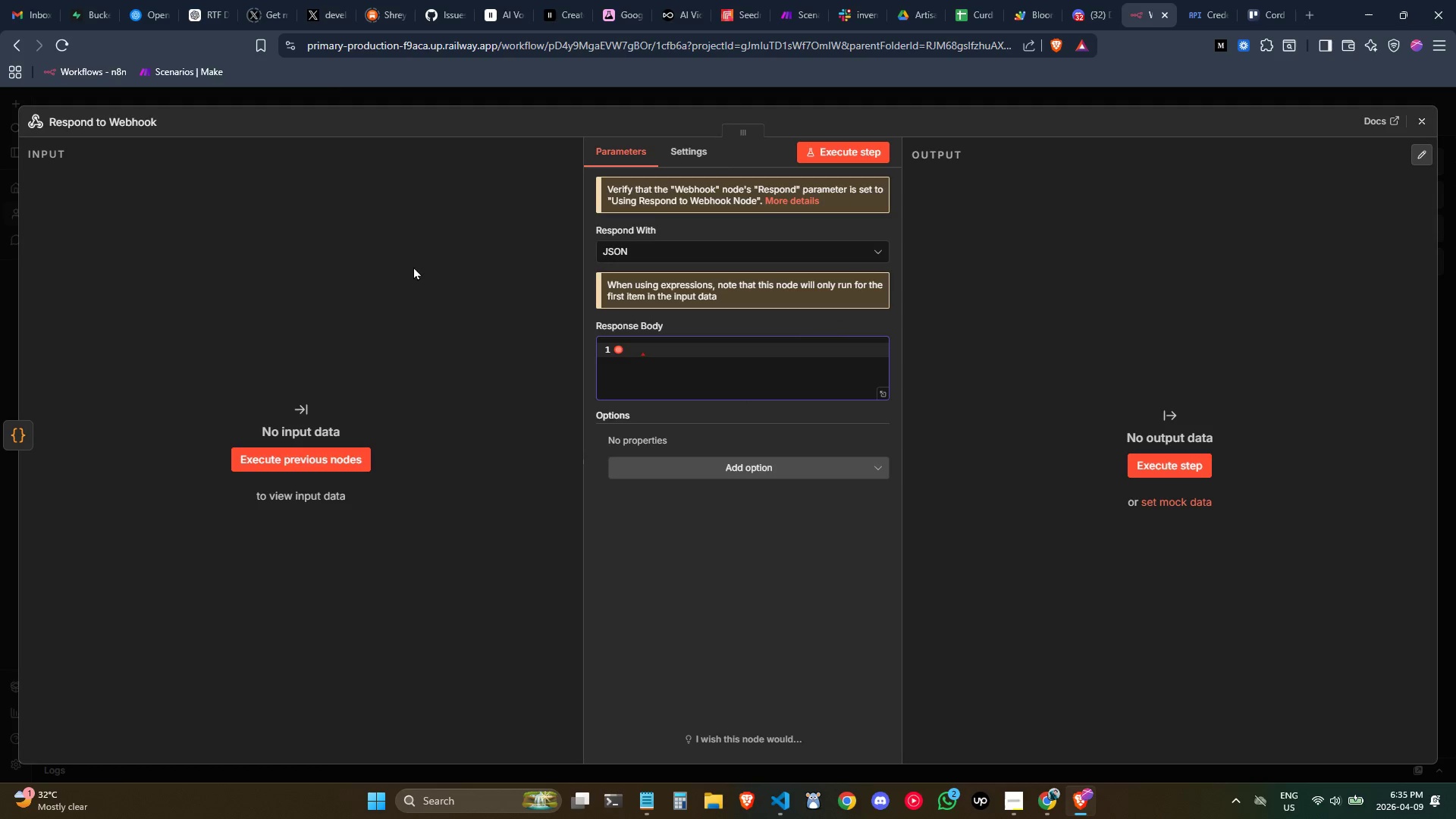 
key(Shift+BracketLeft)
 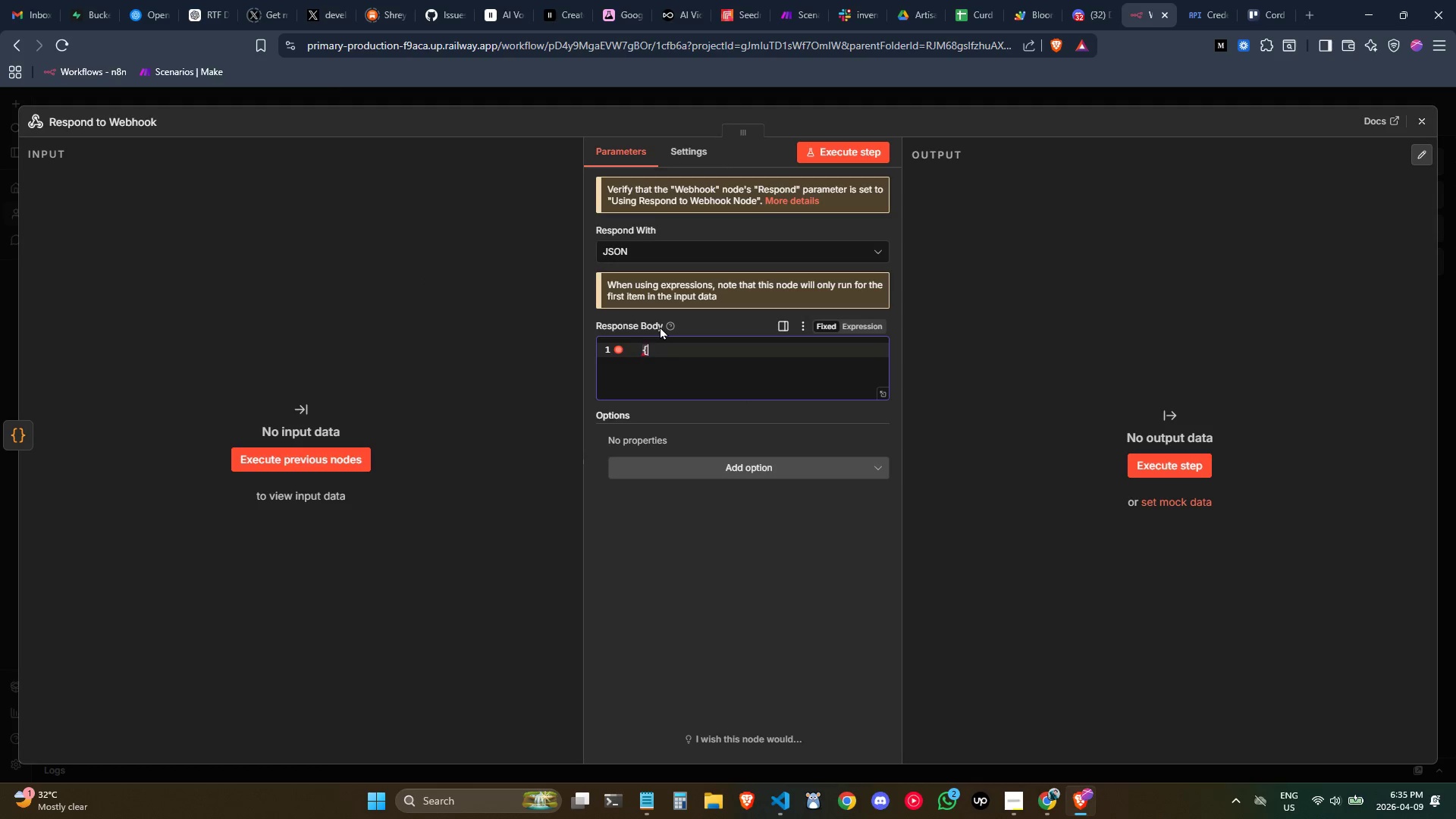 
key(Shift+BracketLeft)
 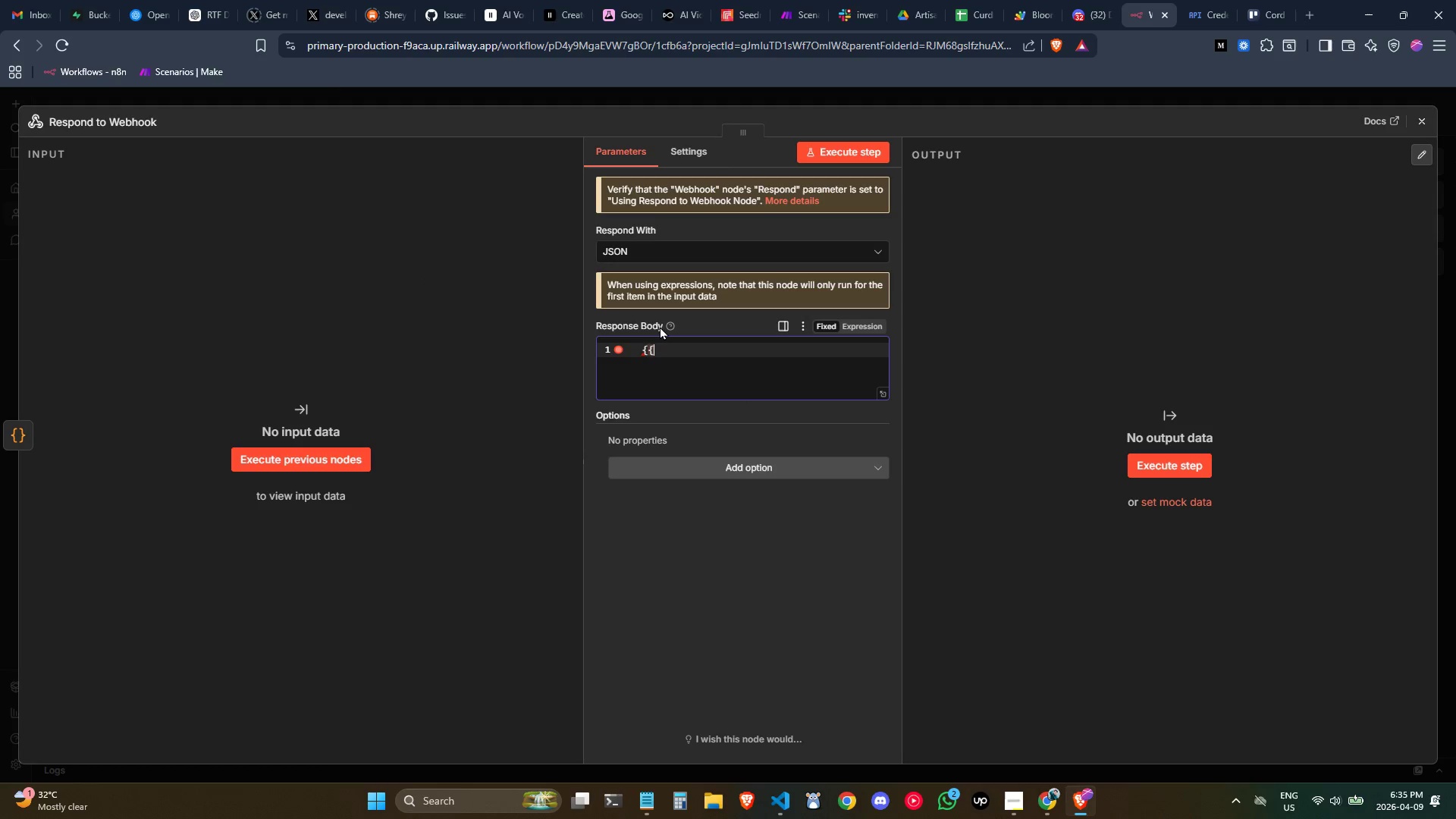 
key(Shift+BracketRight)
 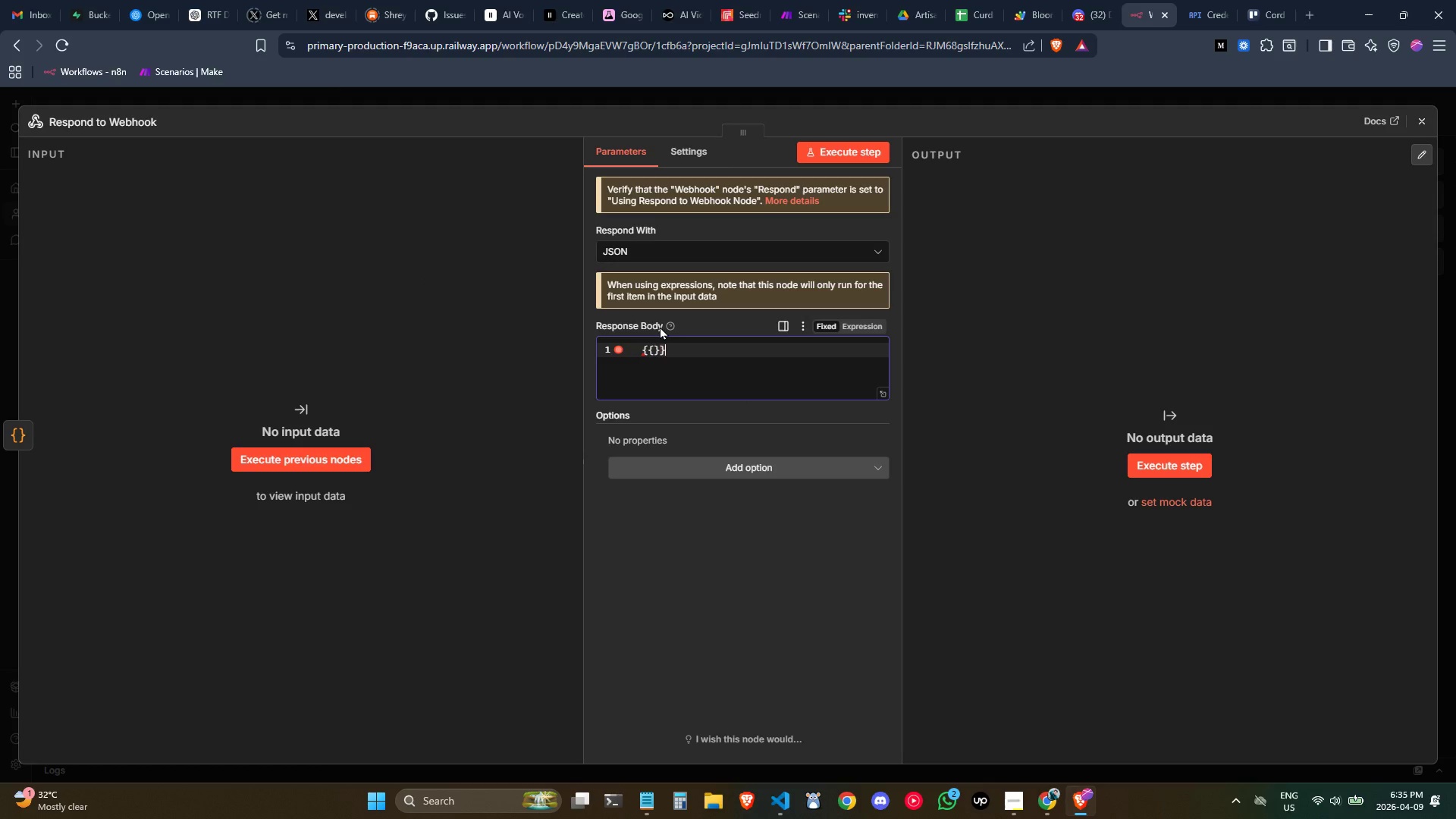 
key(Shift+BracketRight)
 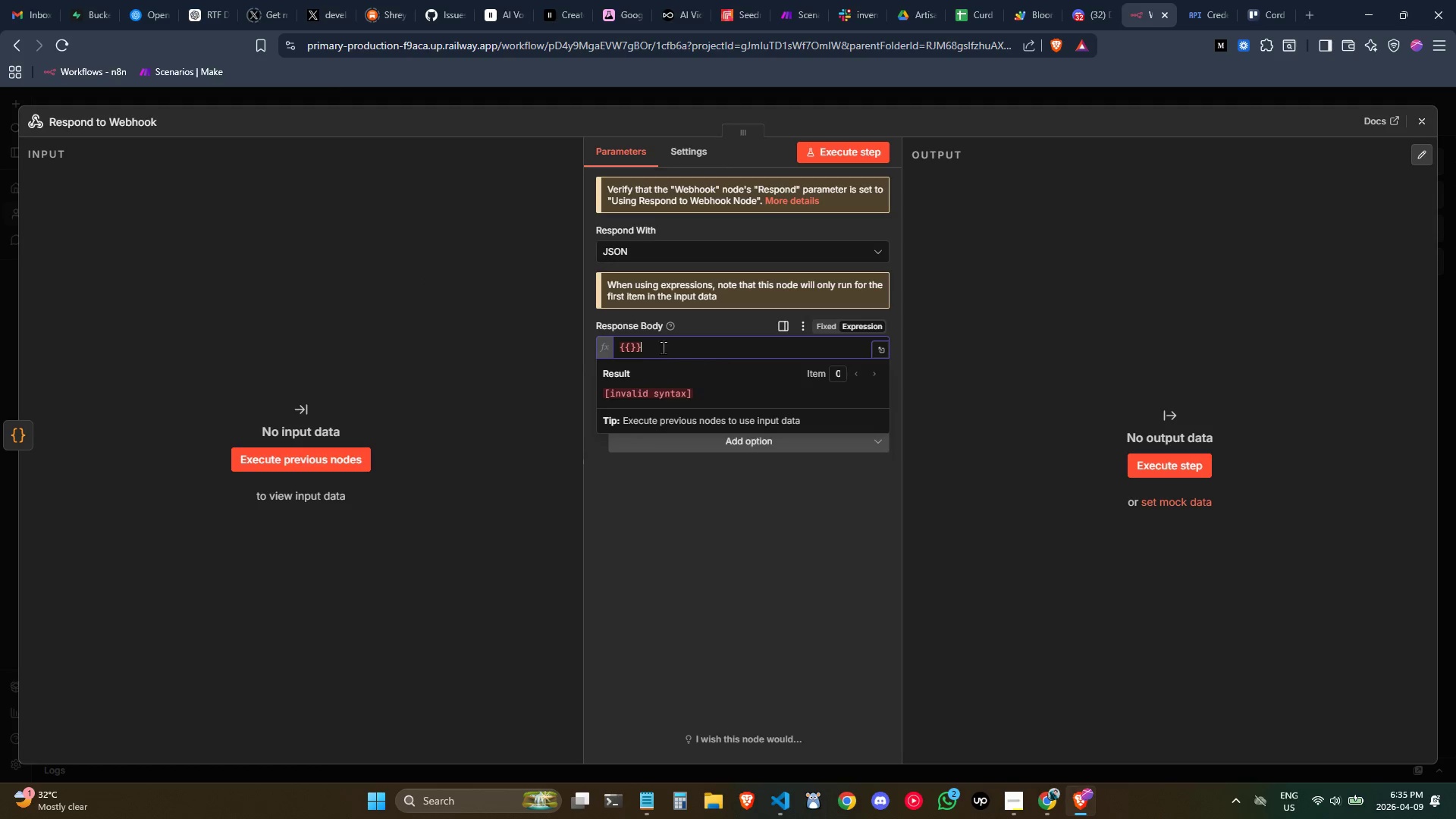 
key(ArrowLeft)
 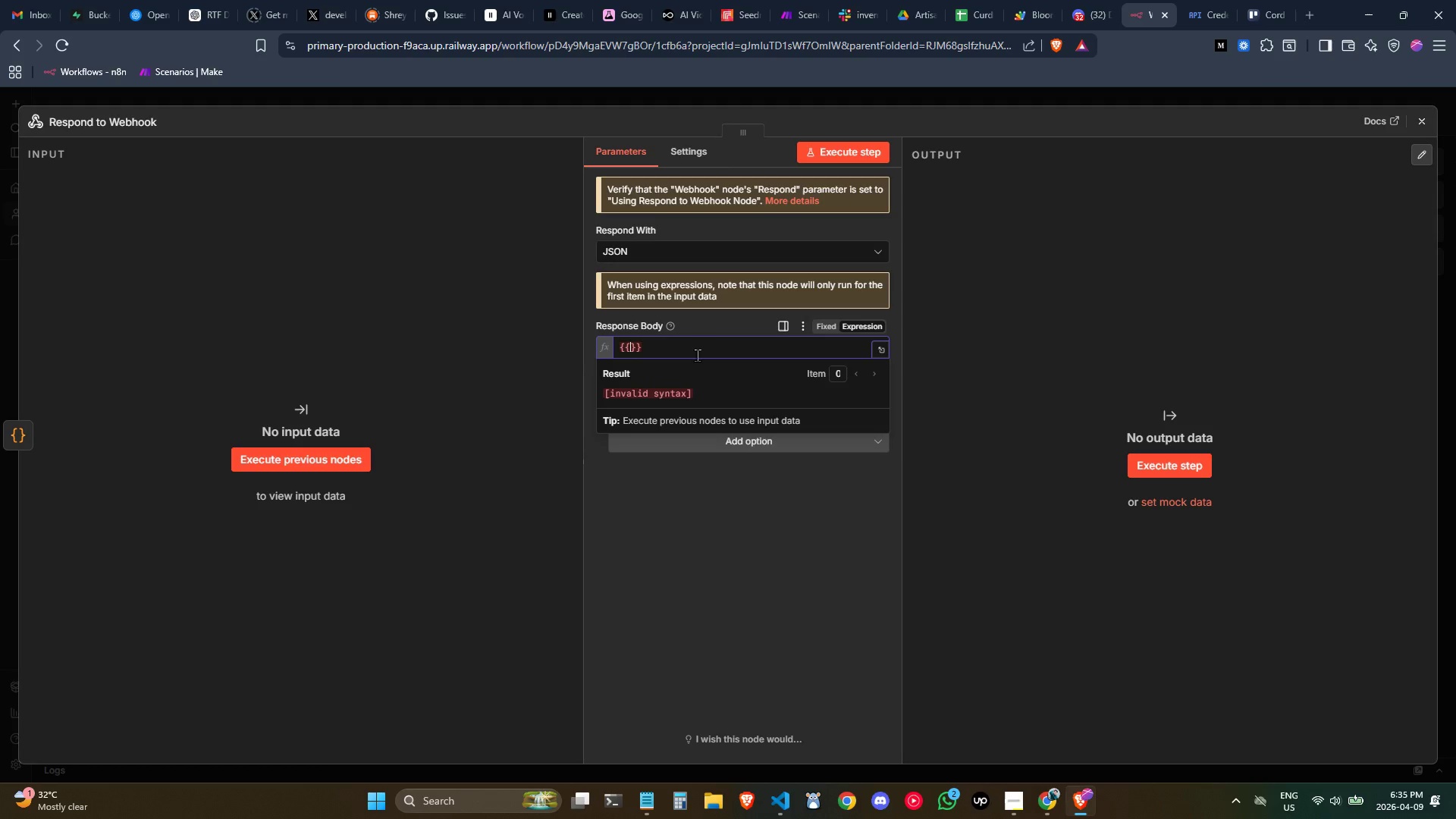 
key(ArrowLeft)
 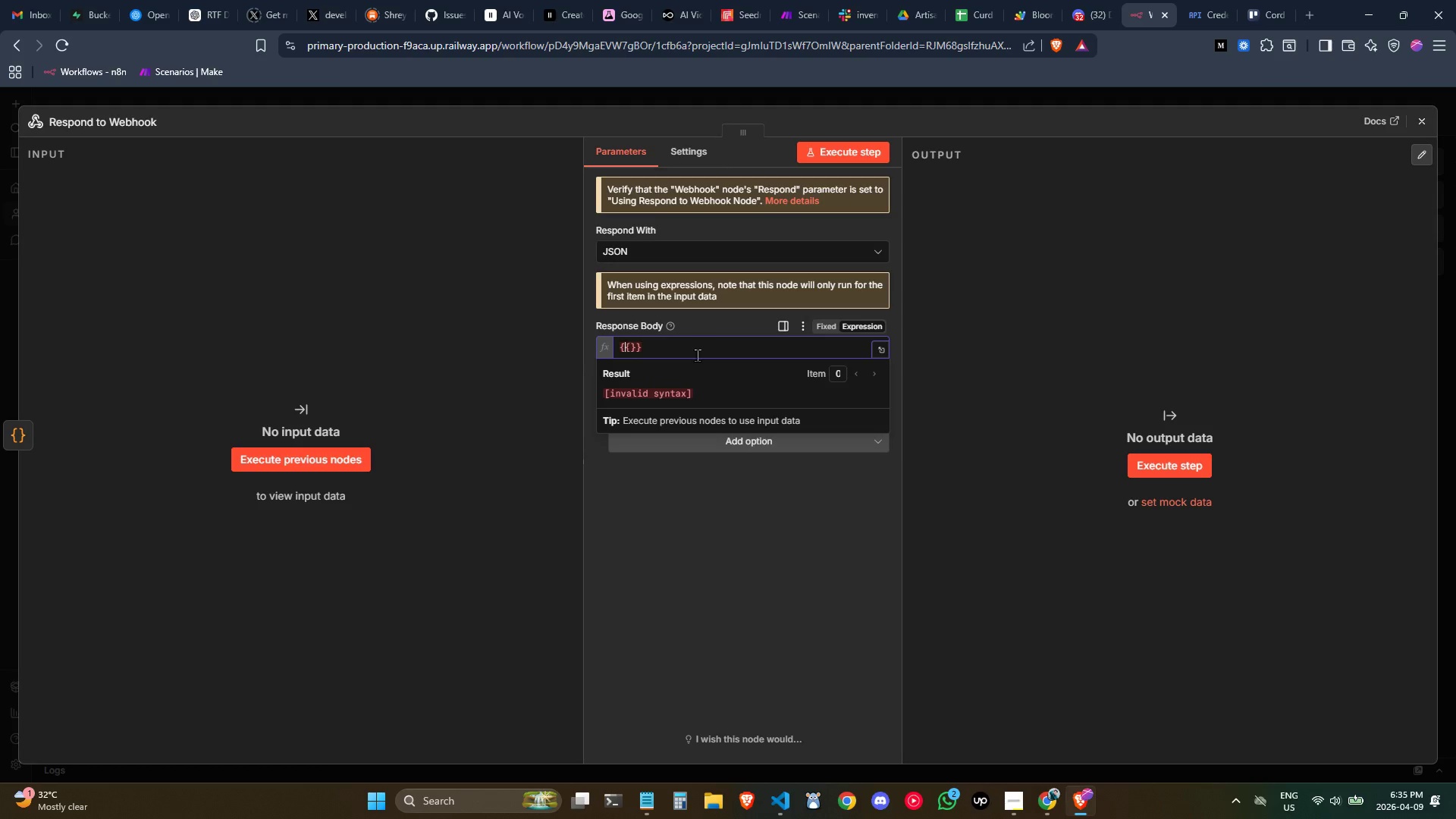 
key(ArrowLeft)
 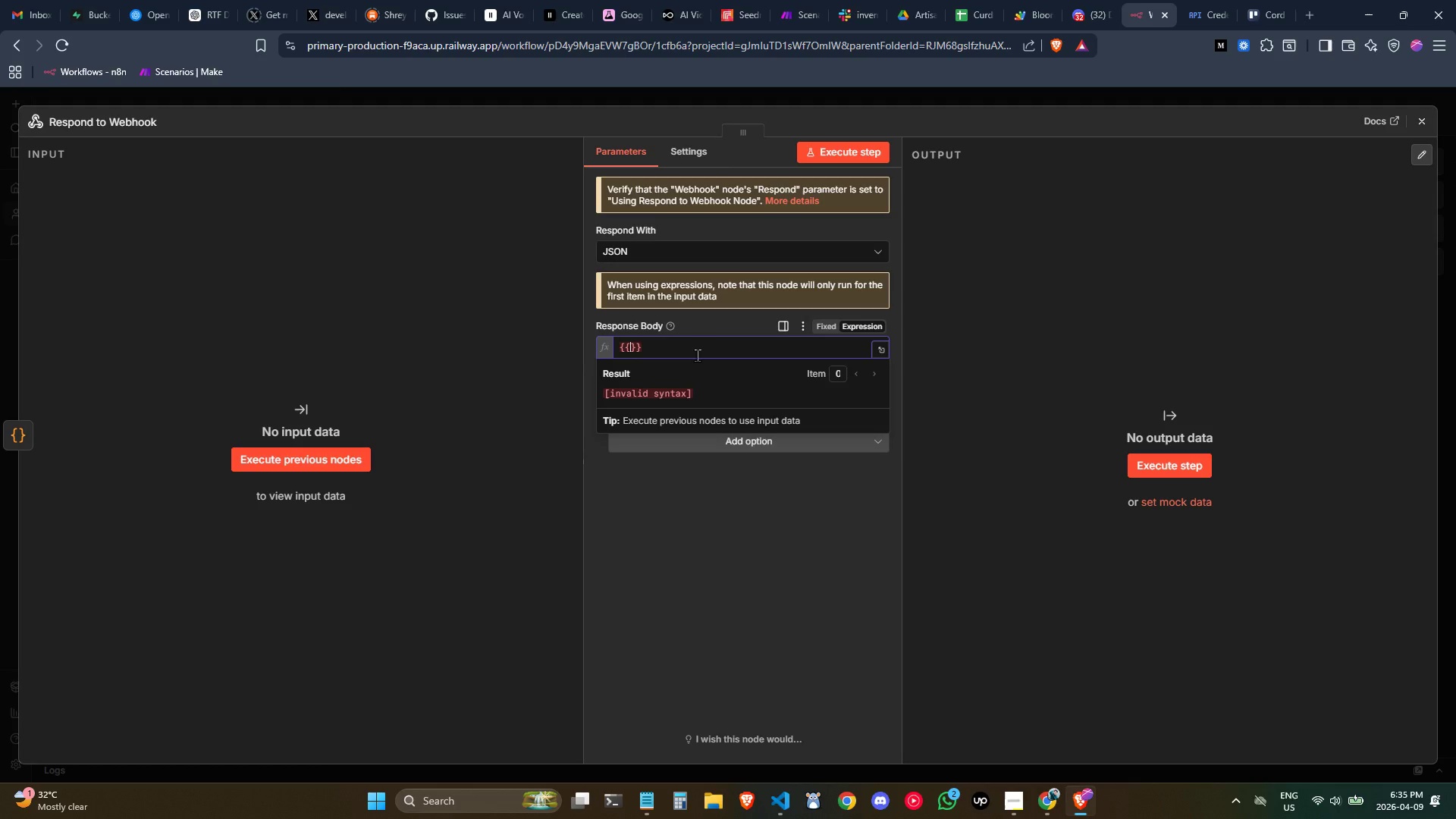 
key(ArrowRight)
 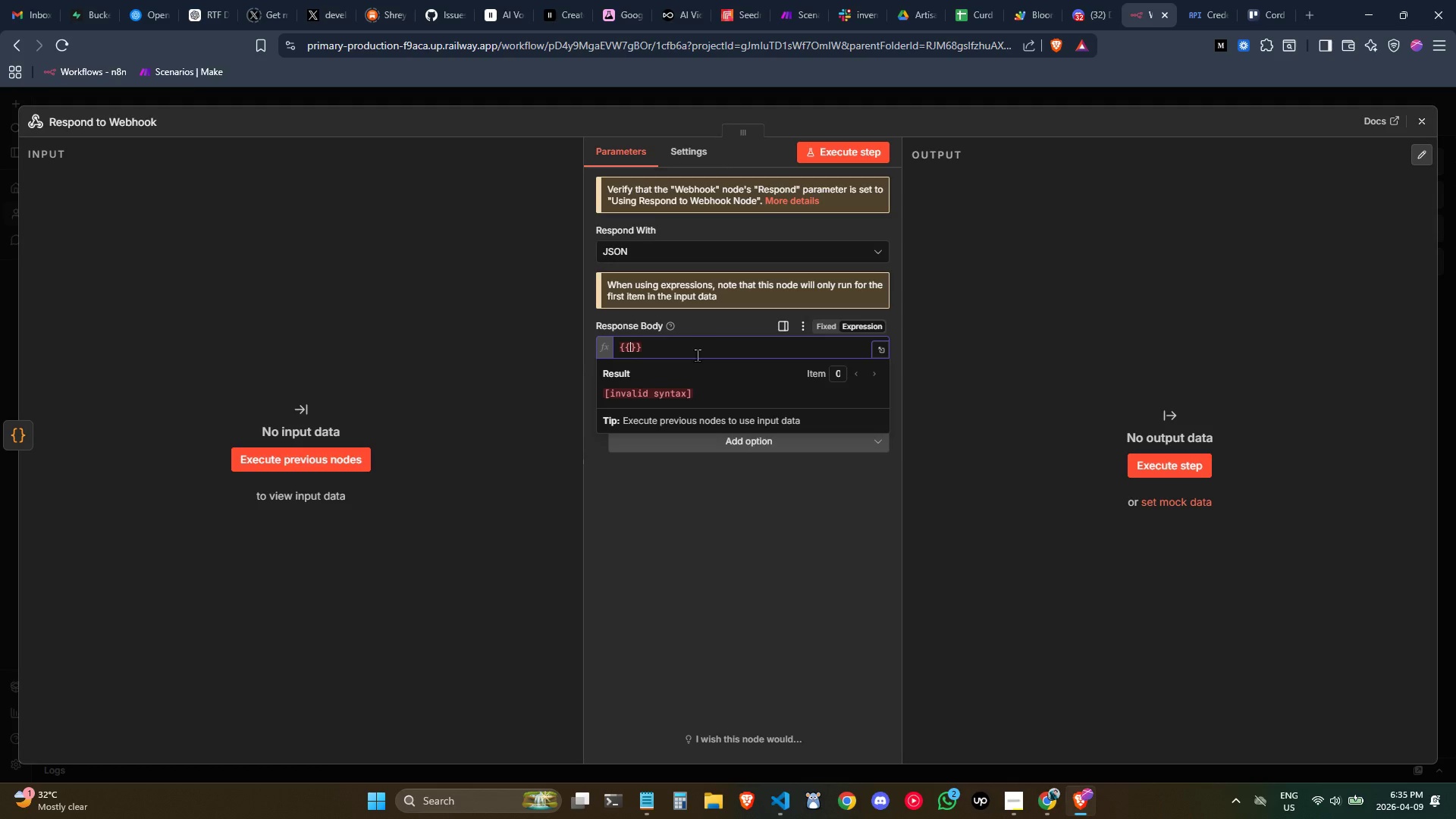 
key(Space)
 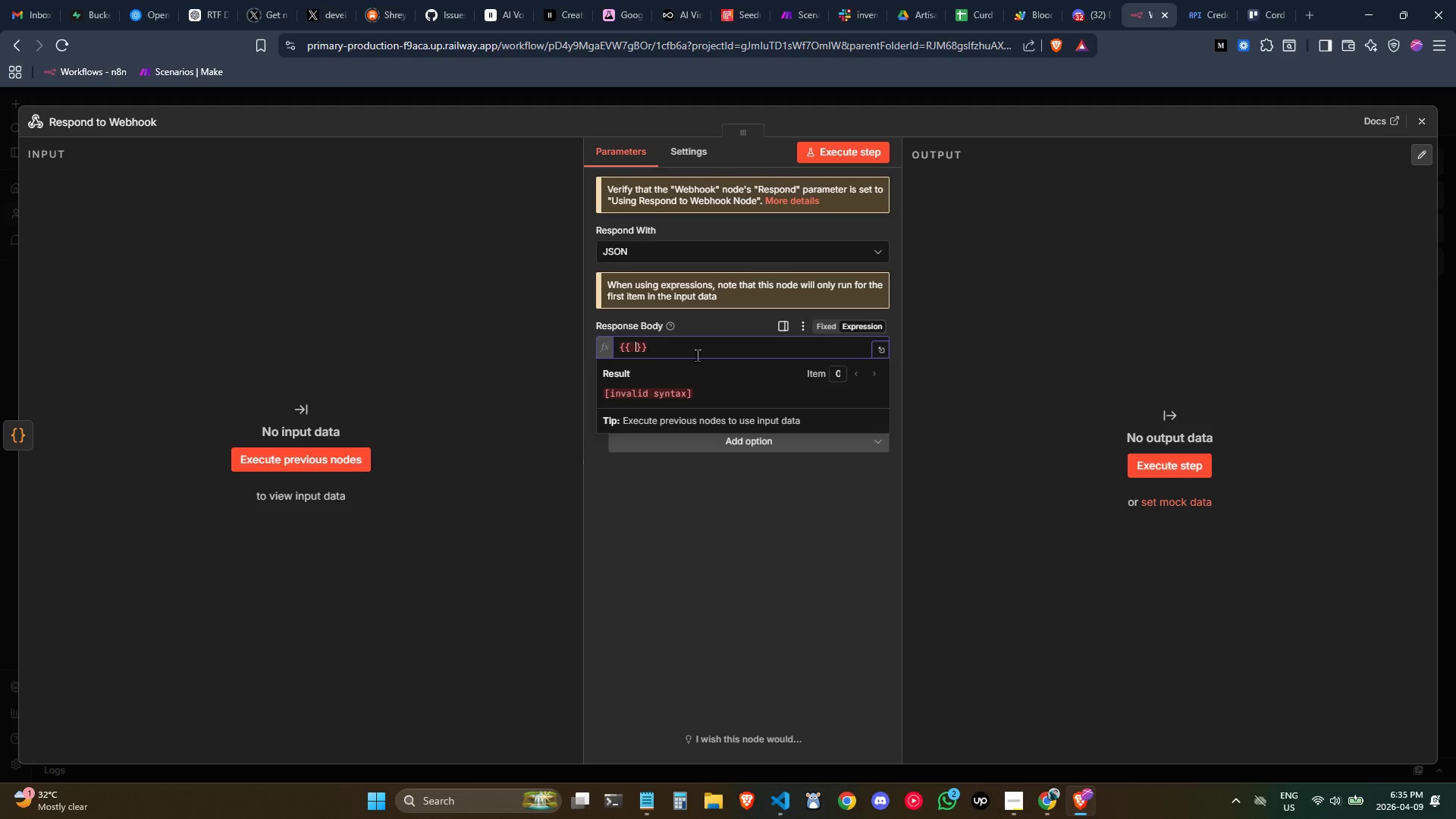 
key(ArrowLeft)
 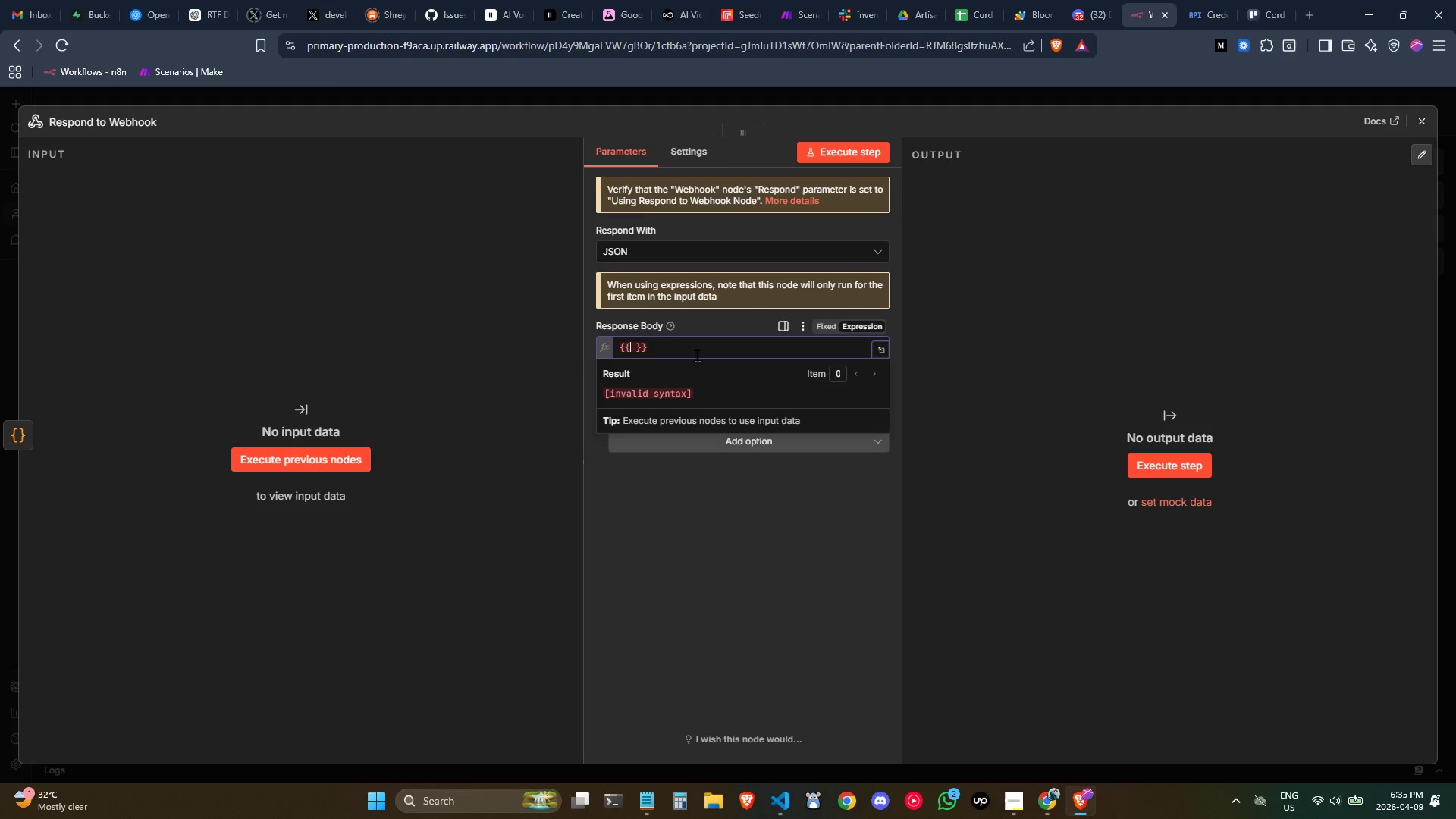 
key(Space)
 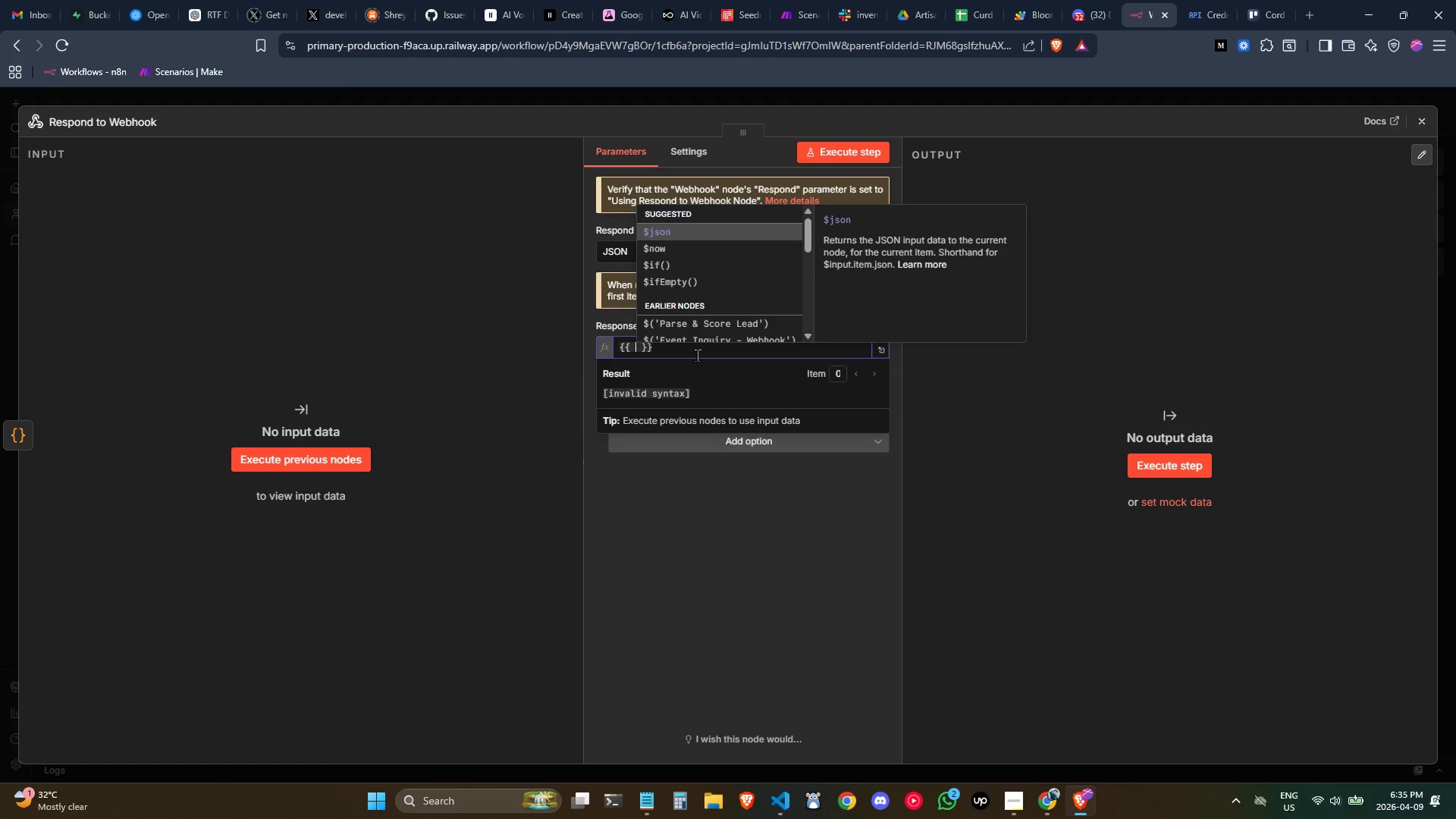 
key(Enter)
 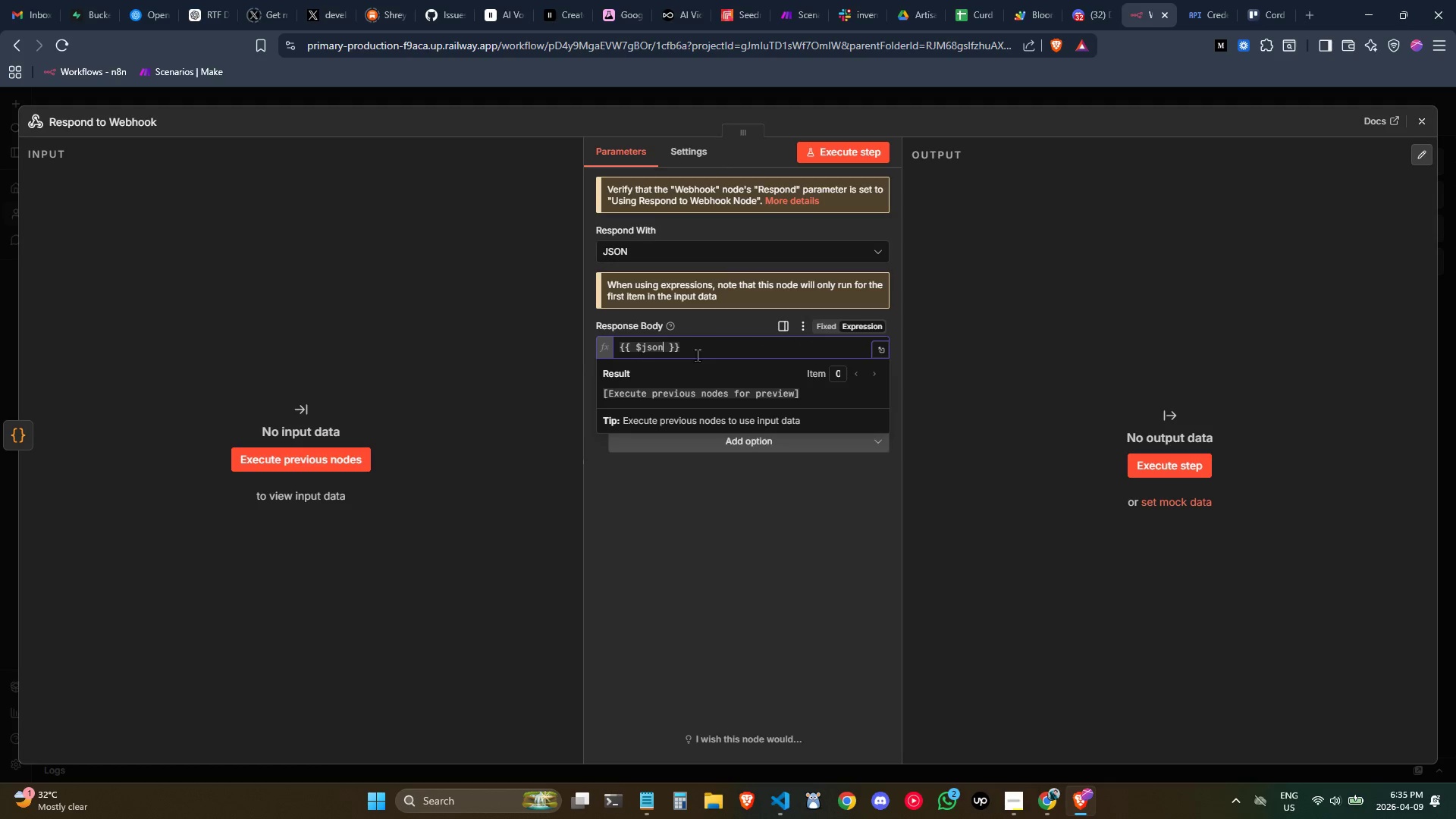 
type(.st)
key(Backspace)
key(Backspace)
key(Backspace)
key(Backspace)
key(Backspace)
key(Backspace)
key(Backspace)
key(Backspace)
type(JSON.stringify)
 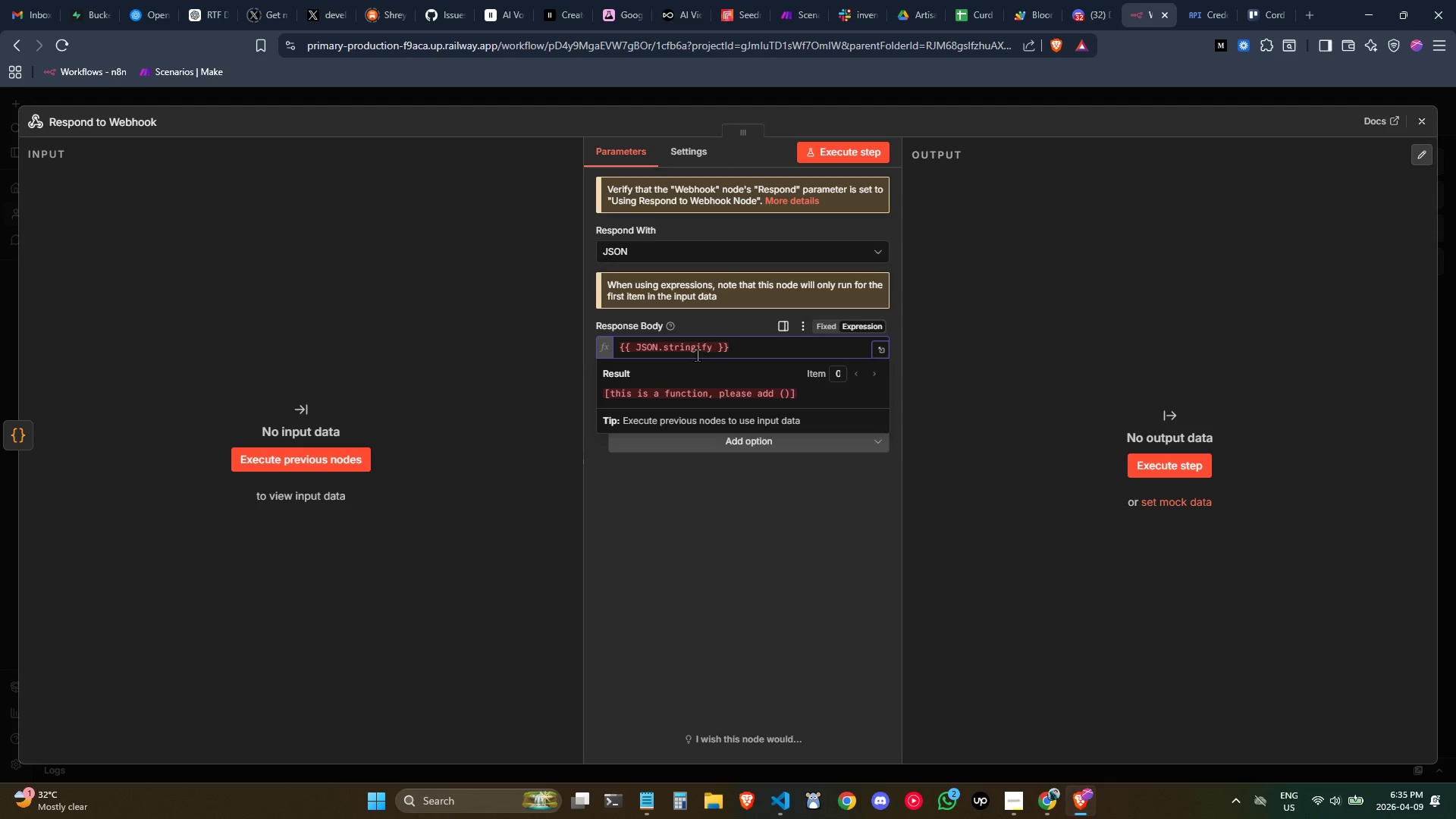 
key(Shift+9)
 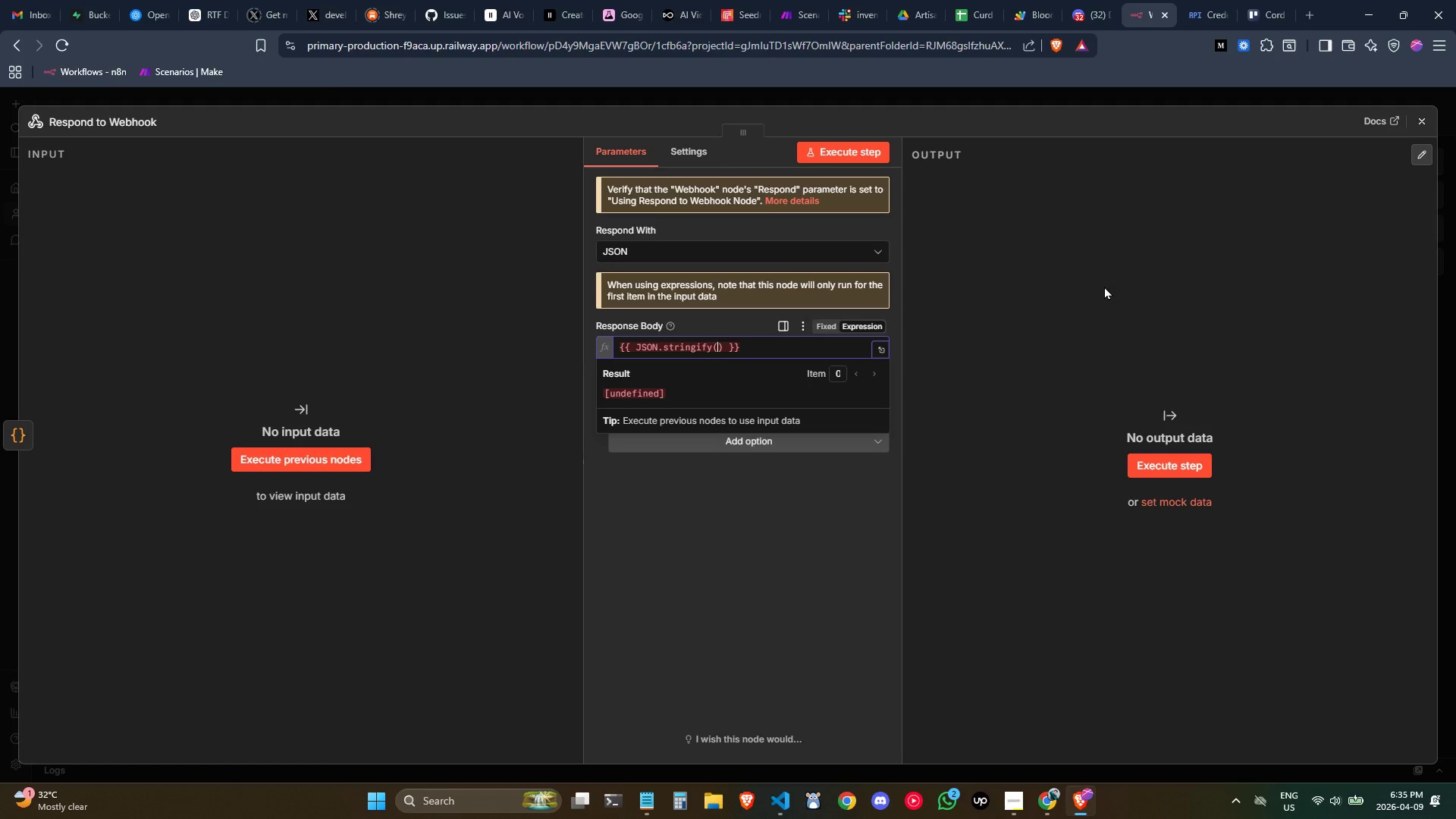 
type({ success: true, leadId: $json)
 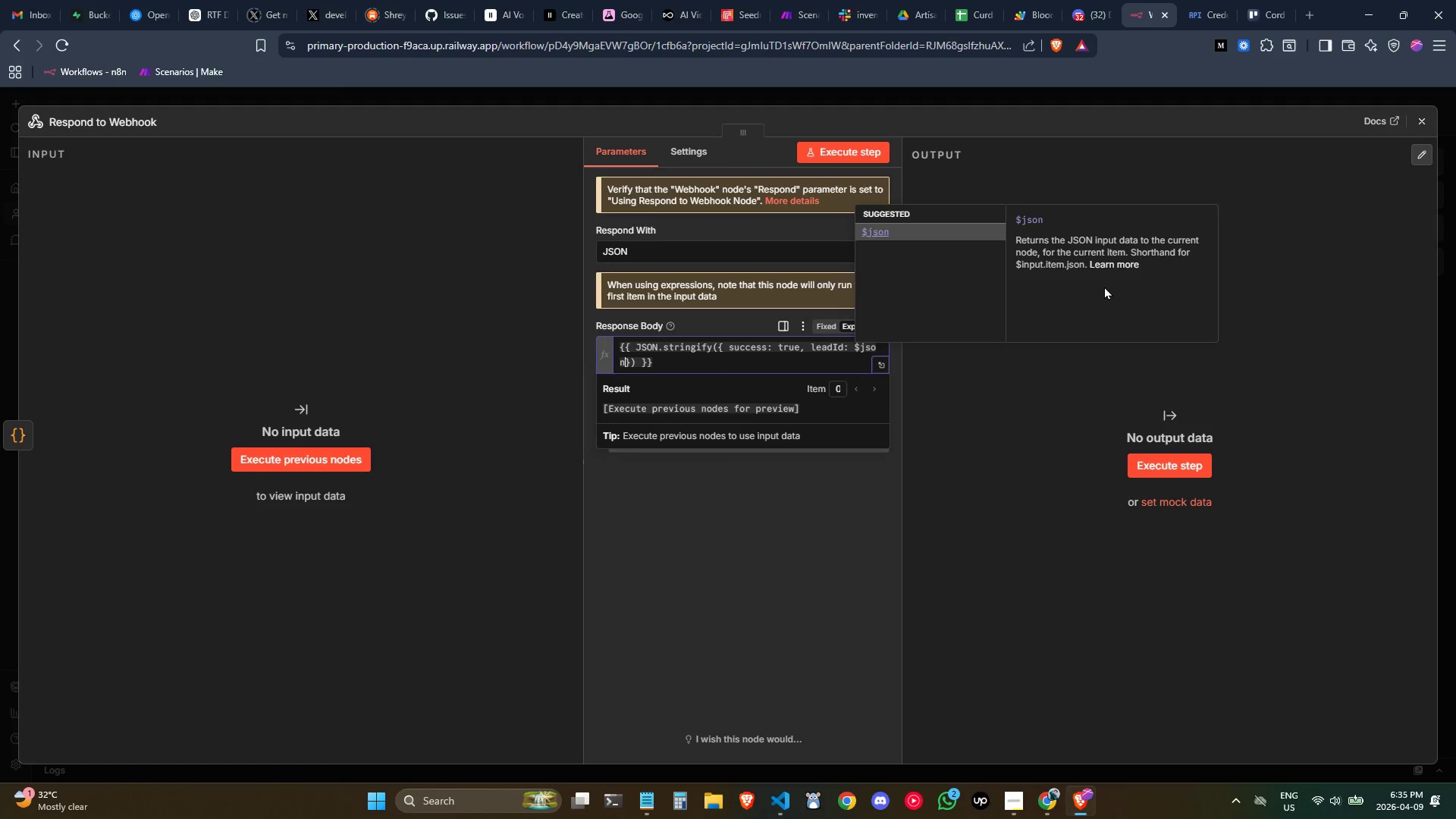 
key(Enter)
 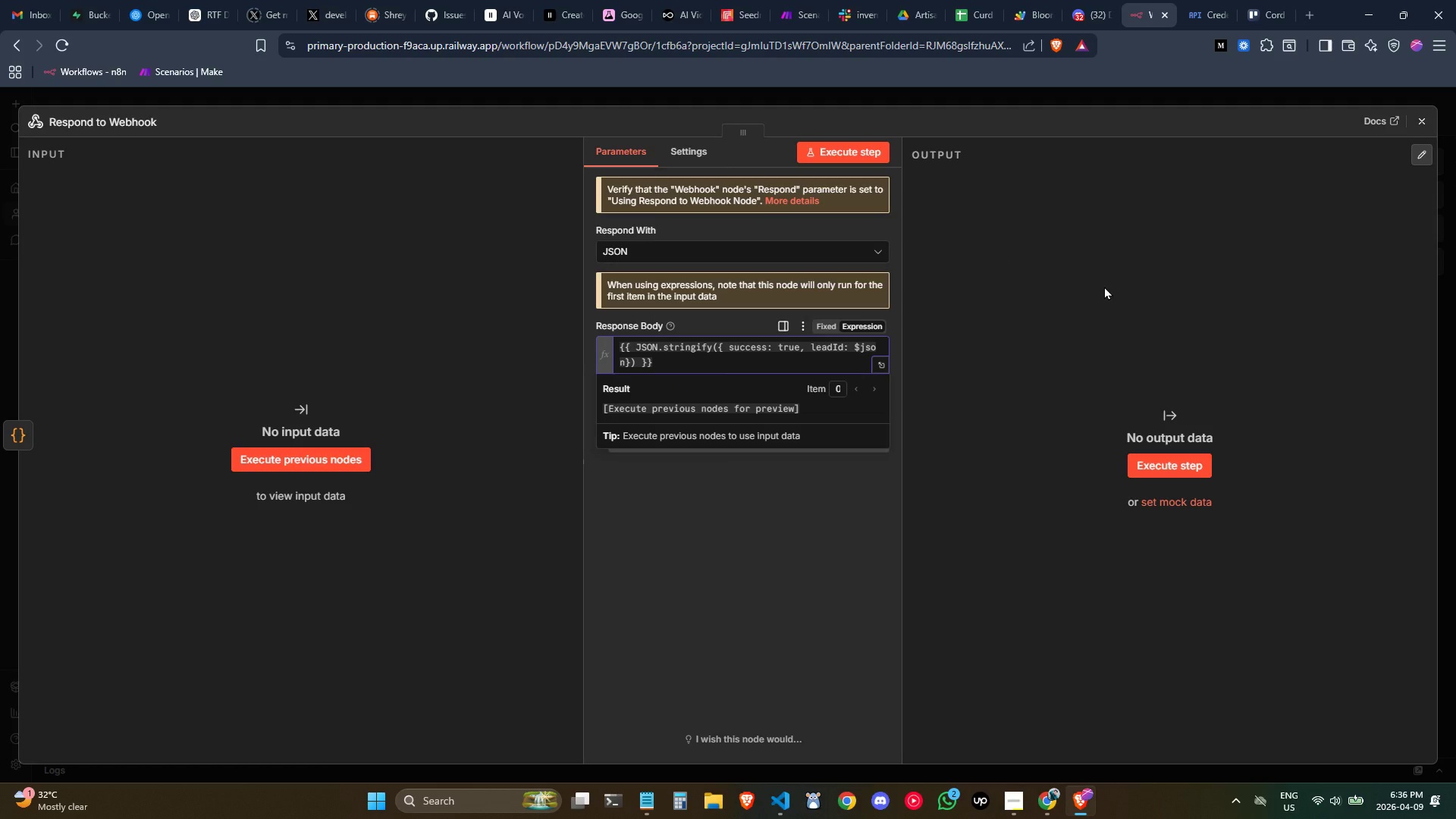 
type(.leadi)
key(Backspace)
type(d)
key(Backspace)
type(ID)
key(Backspace)
type(d)
 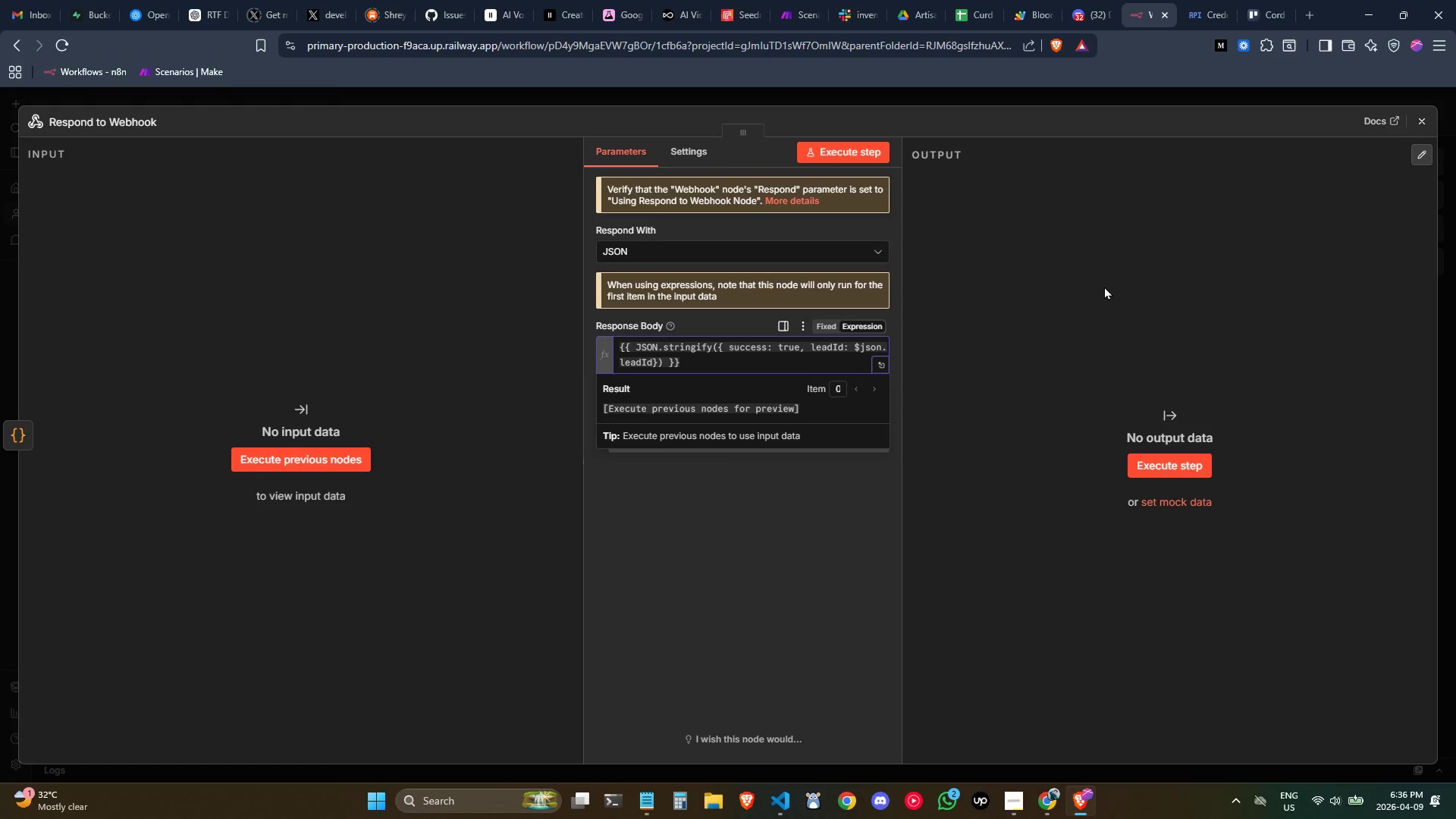 
wait(6.64)
 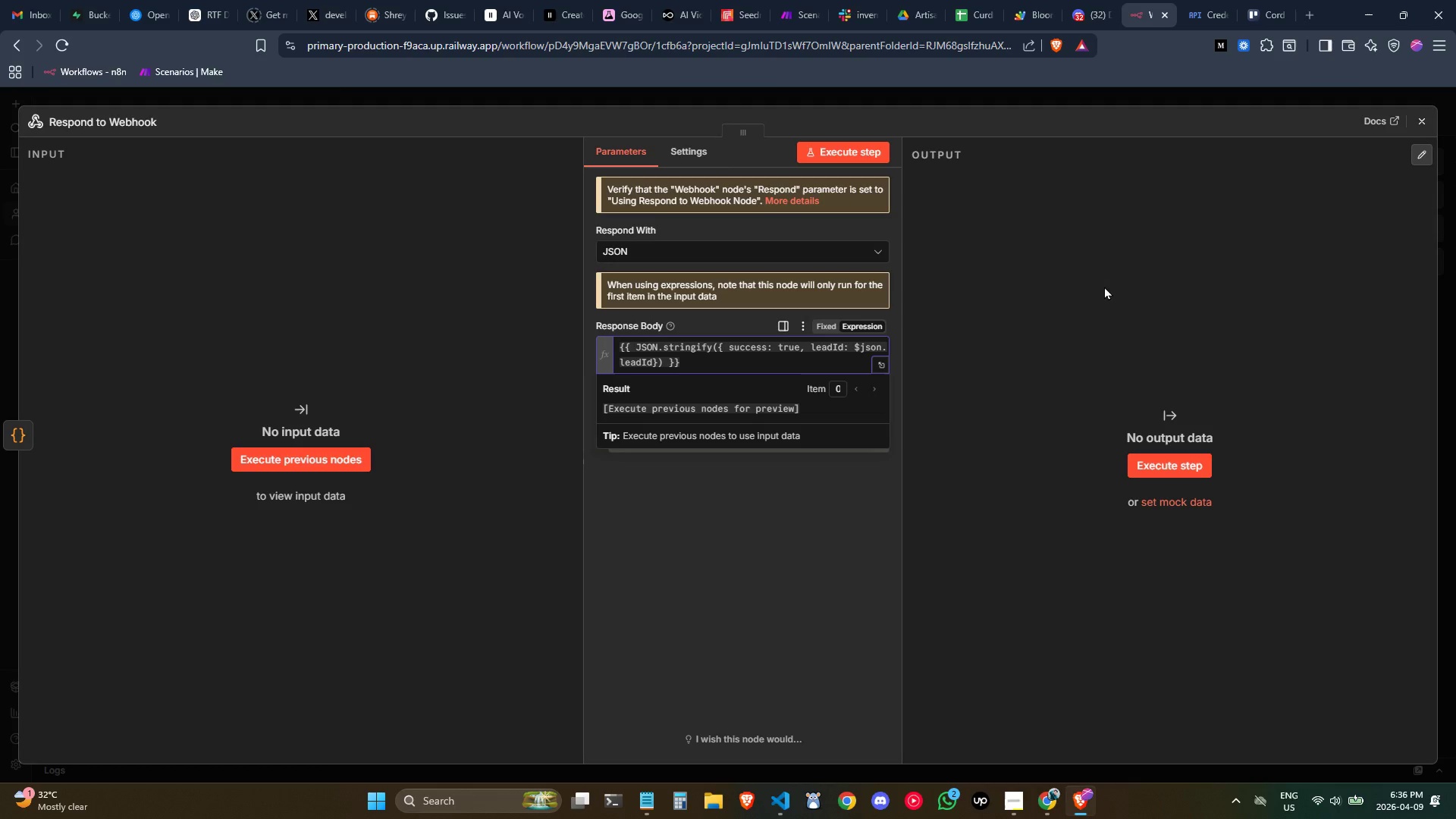 
key(Space)
 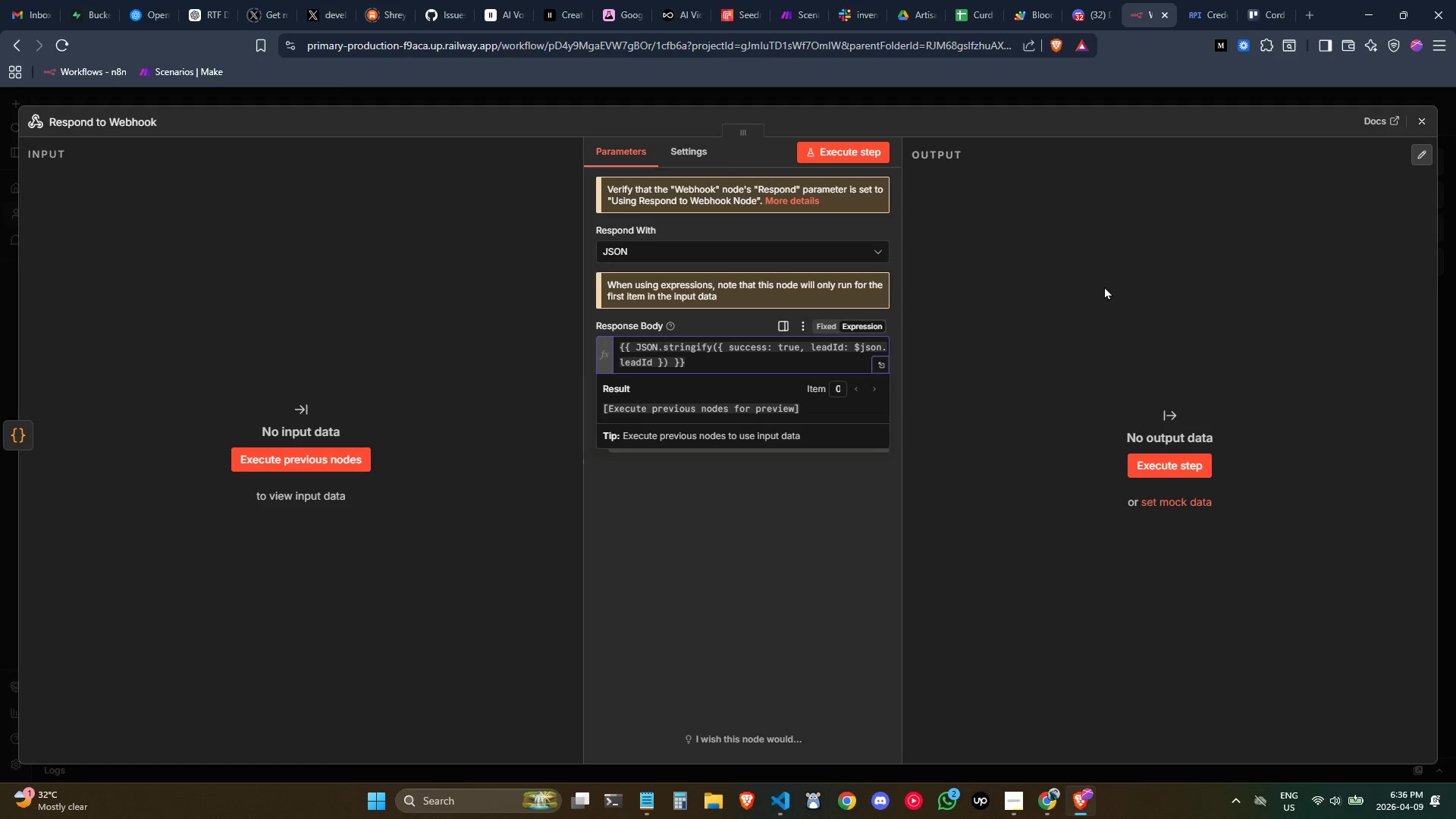 
key(ArrowLeft)
 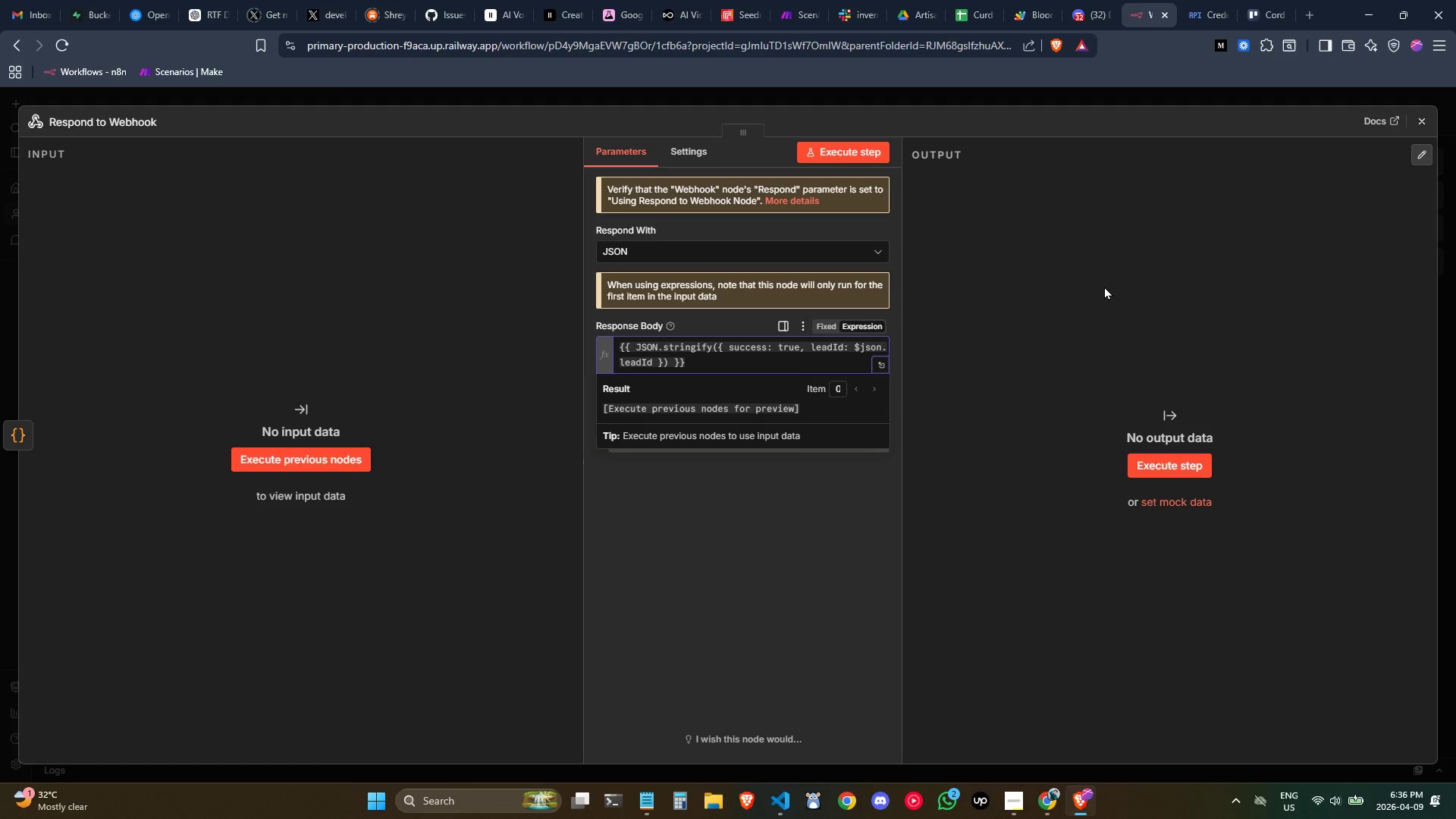 
key(Comma)
 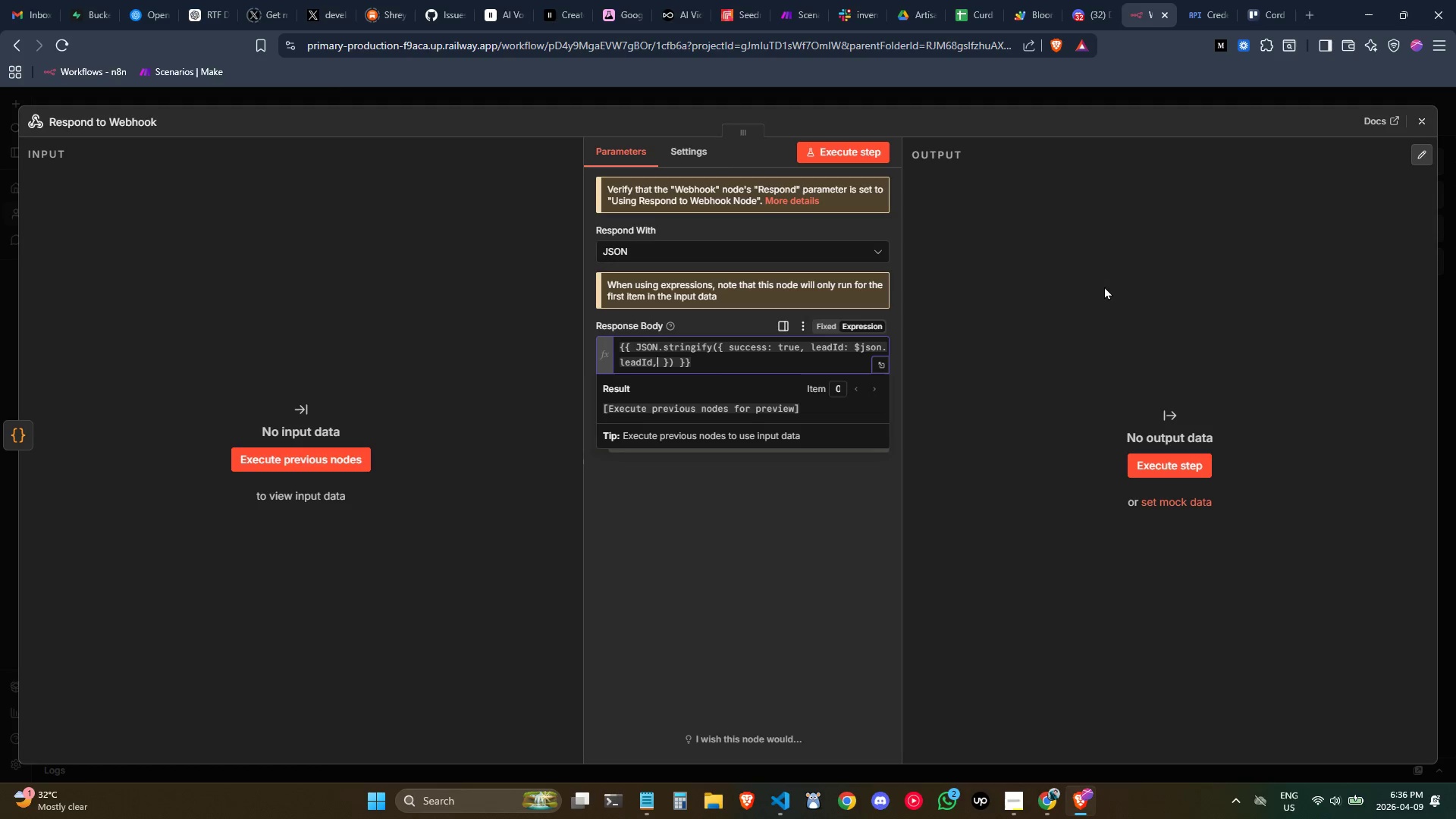 
key(ArrowRight)
 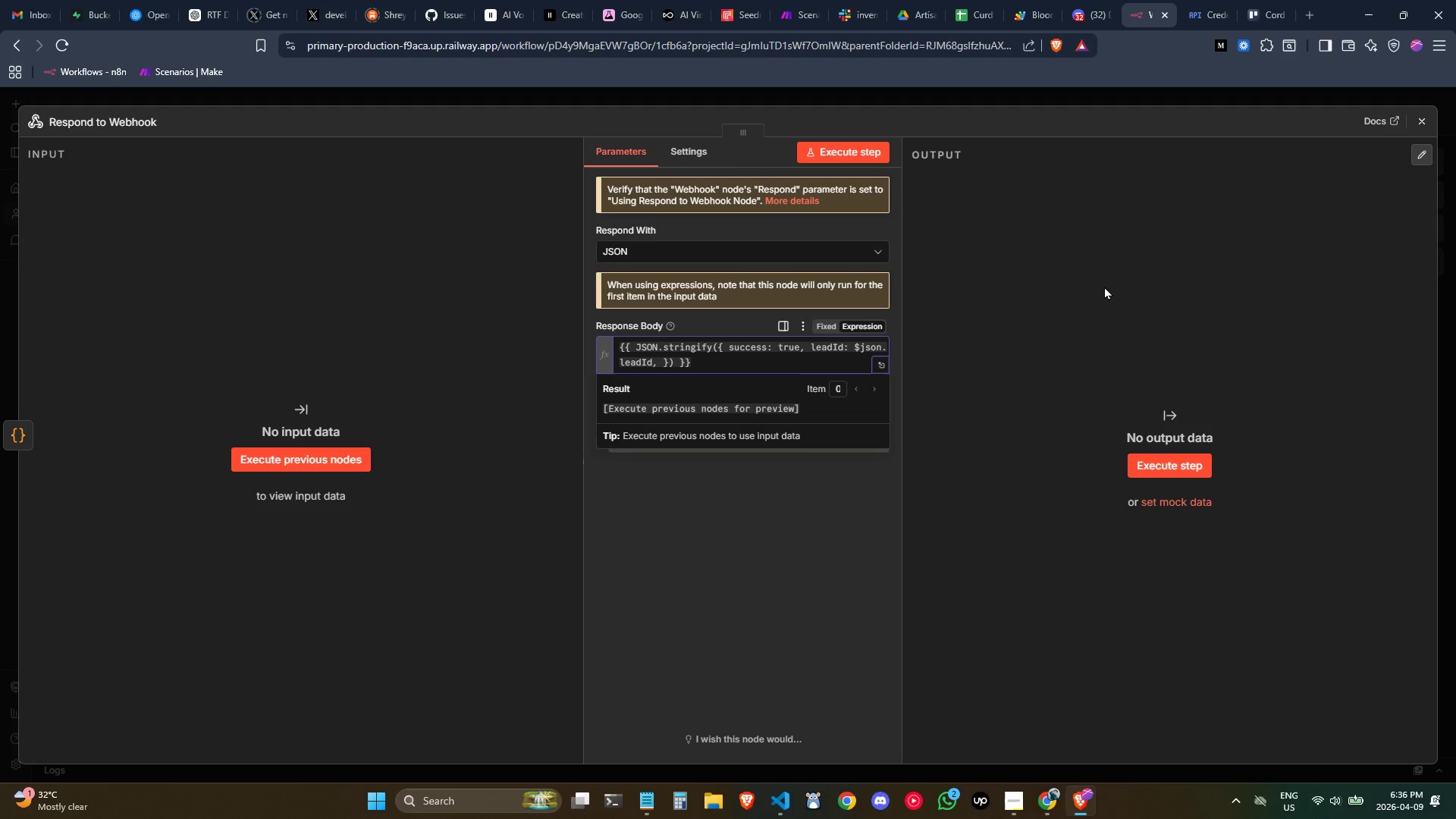 
type(message: )
 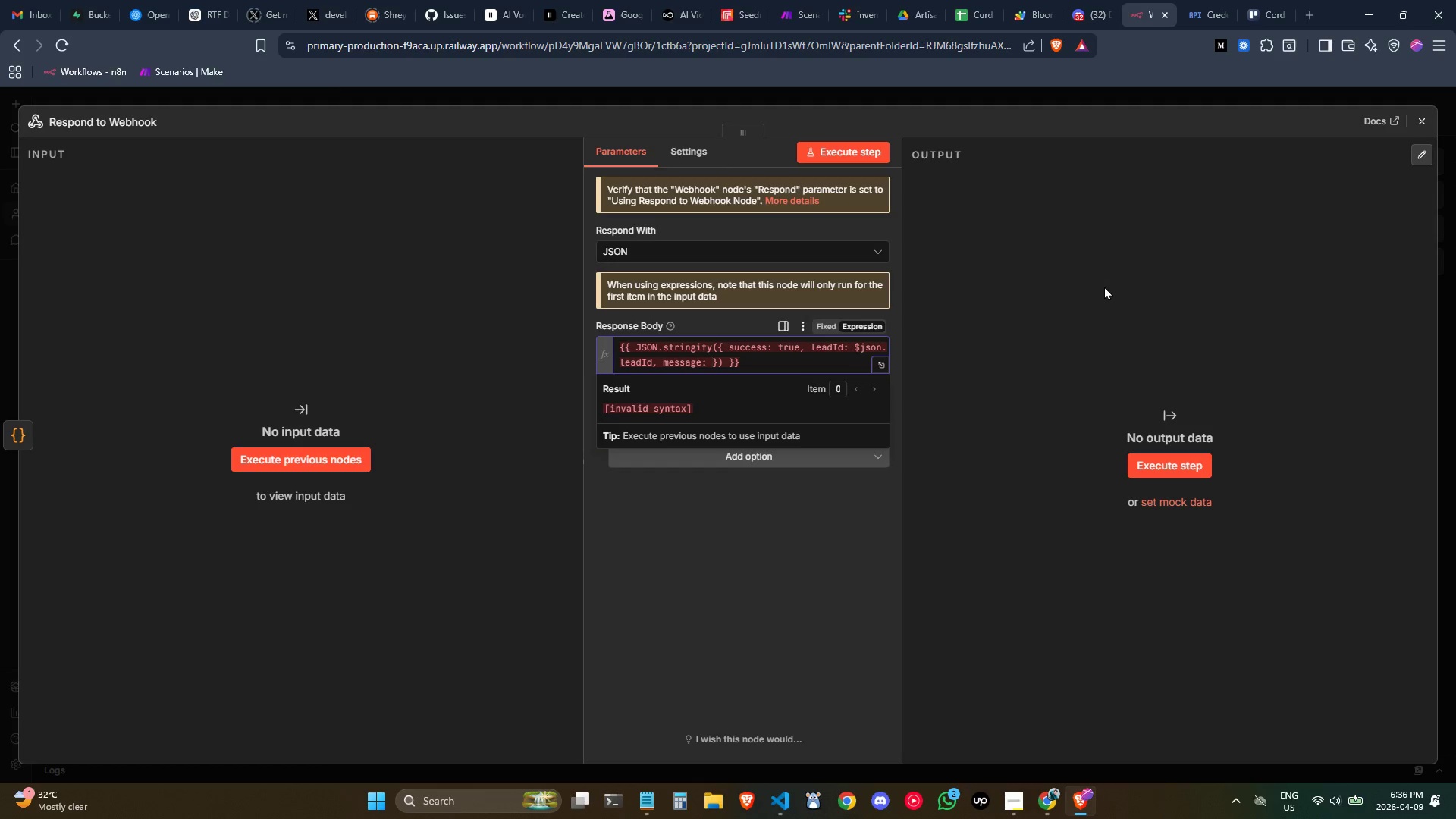 
key(Shift+Quote)
 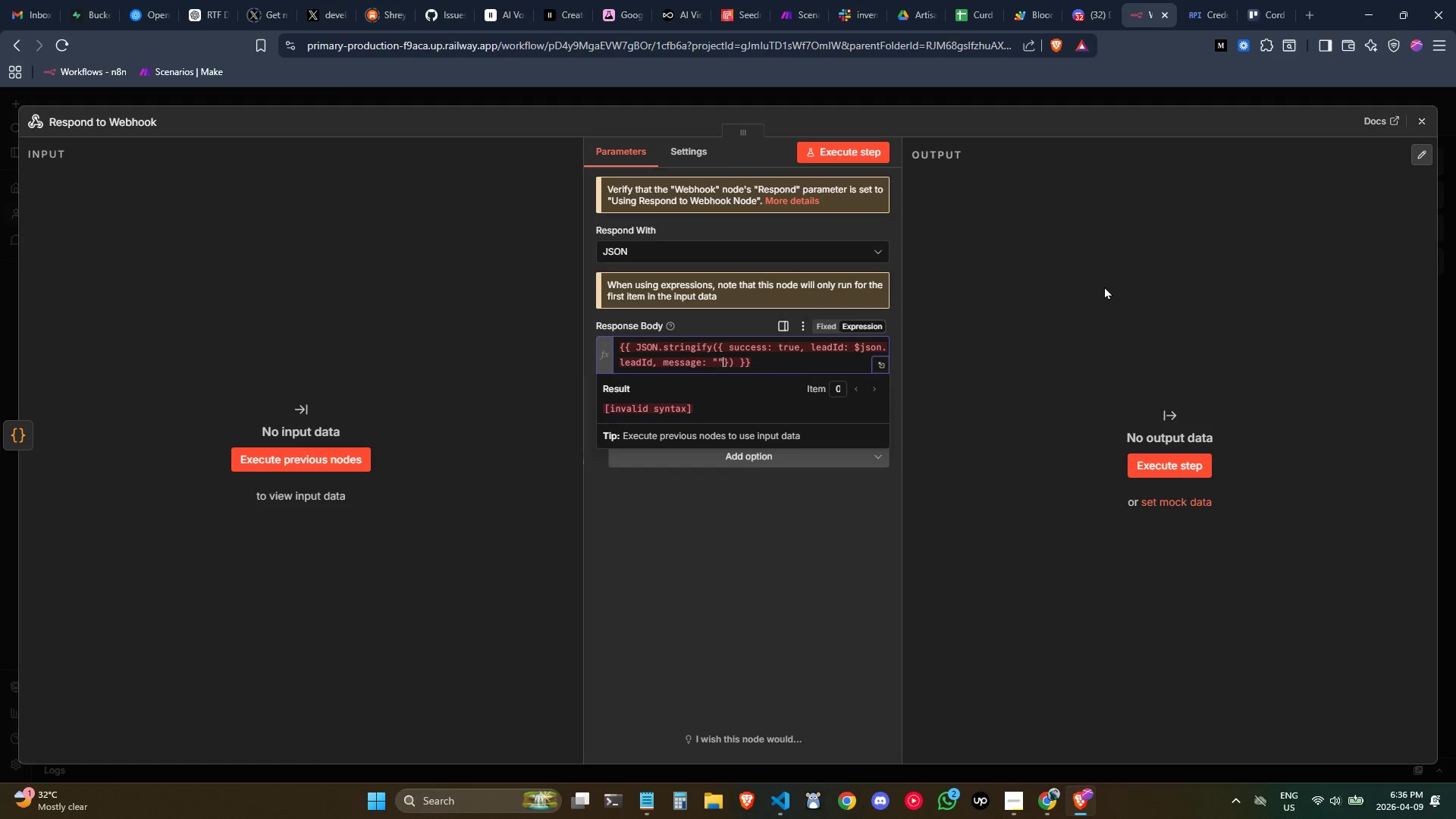 
key(Shift+Quote)
 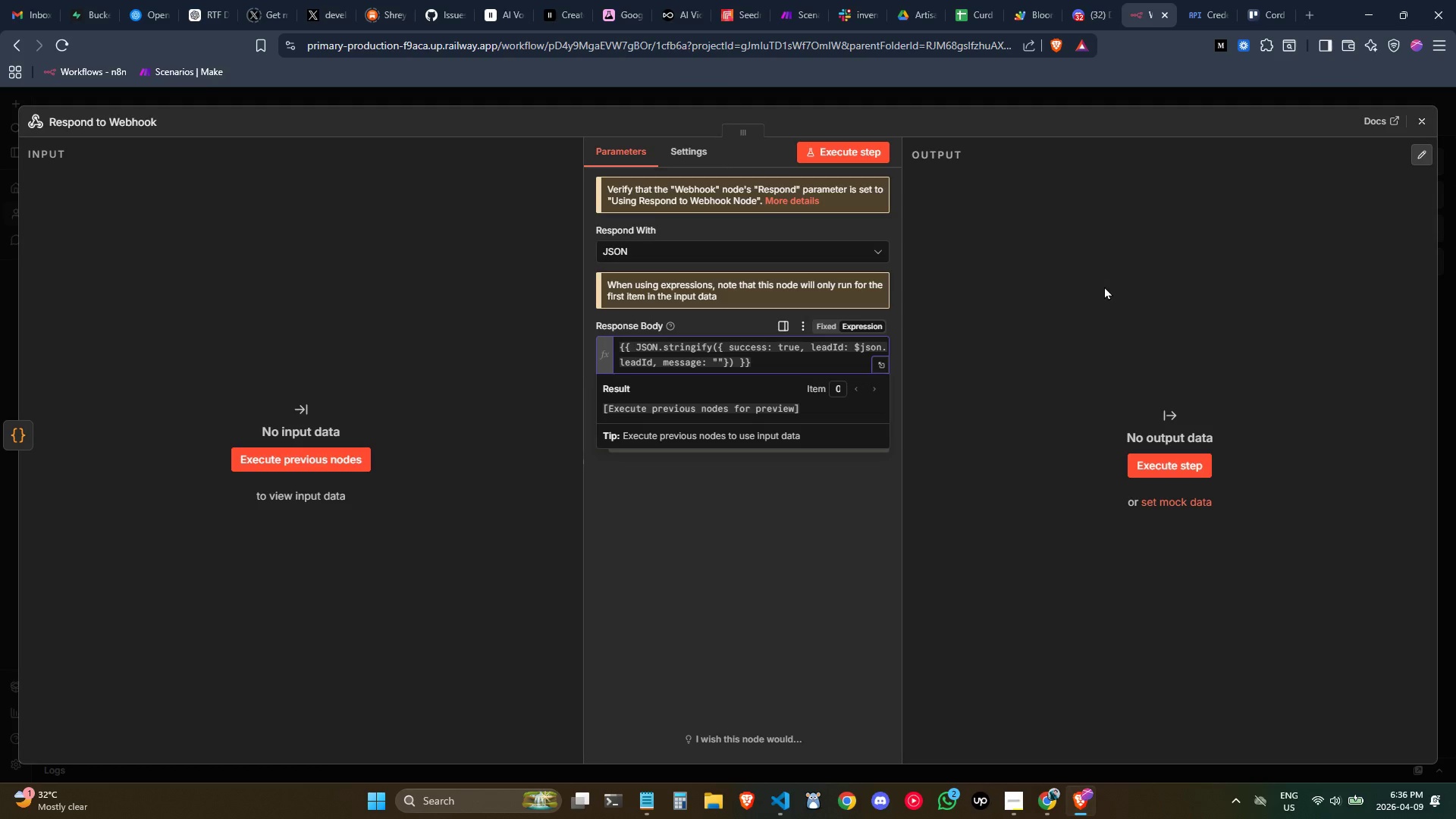 
key(ArrowLeft)
 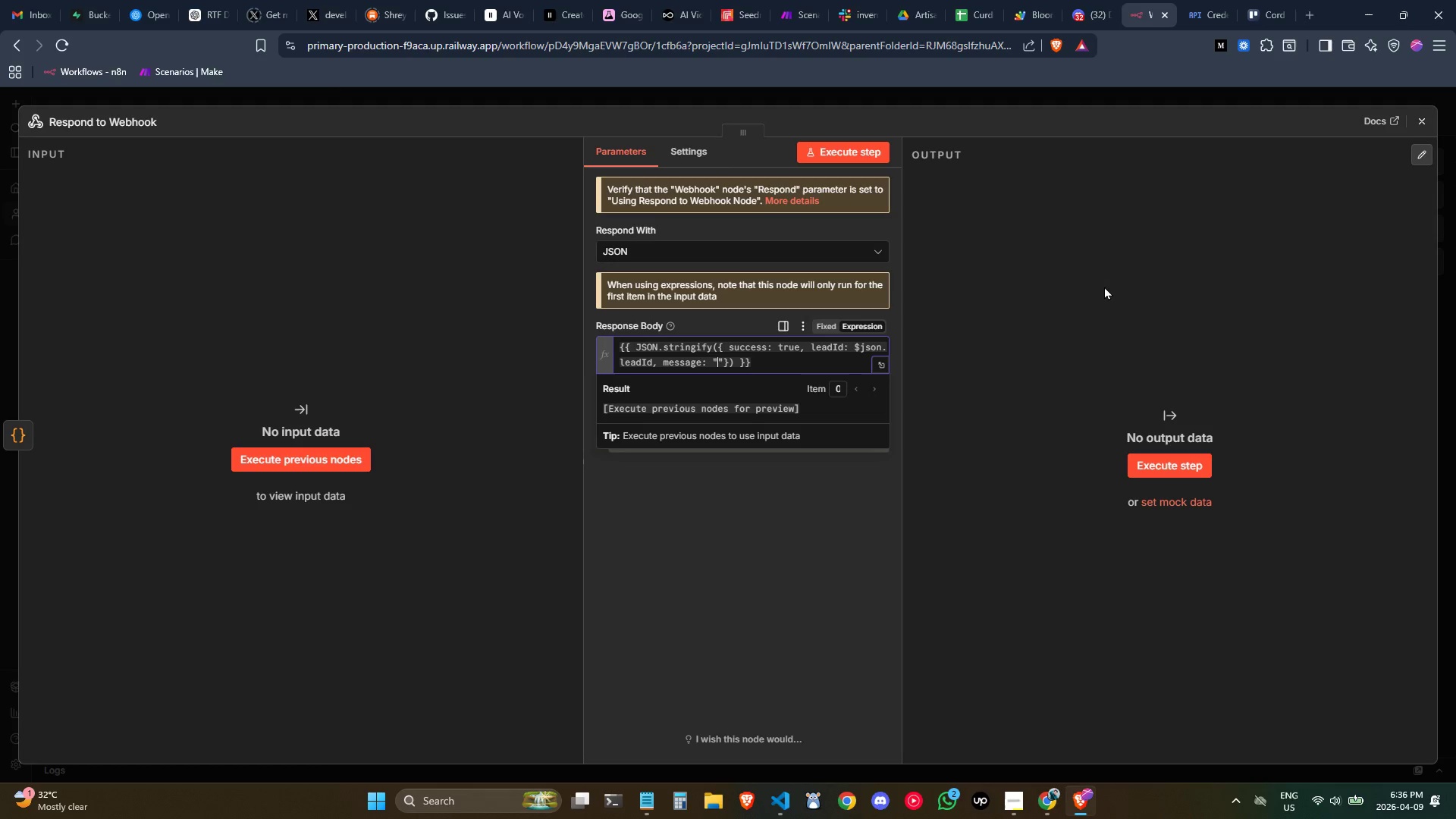 
type(Your inquiry has benn)
key(Backspace)
key(Backspace)
type(en received. We will be in touch shory)
key(Backspace)
type(tly.)
 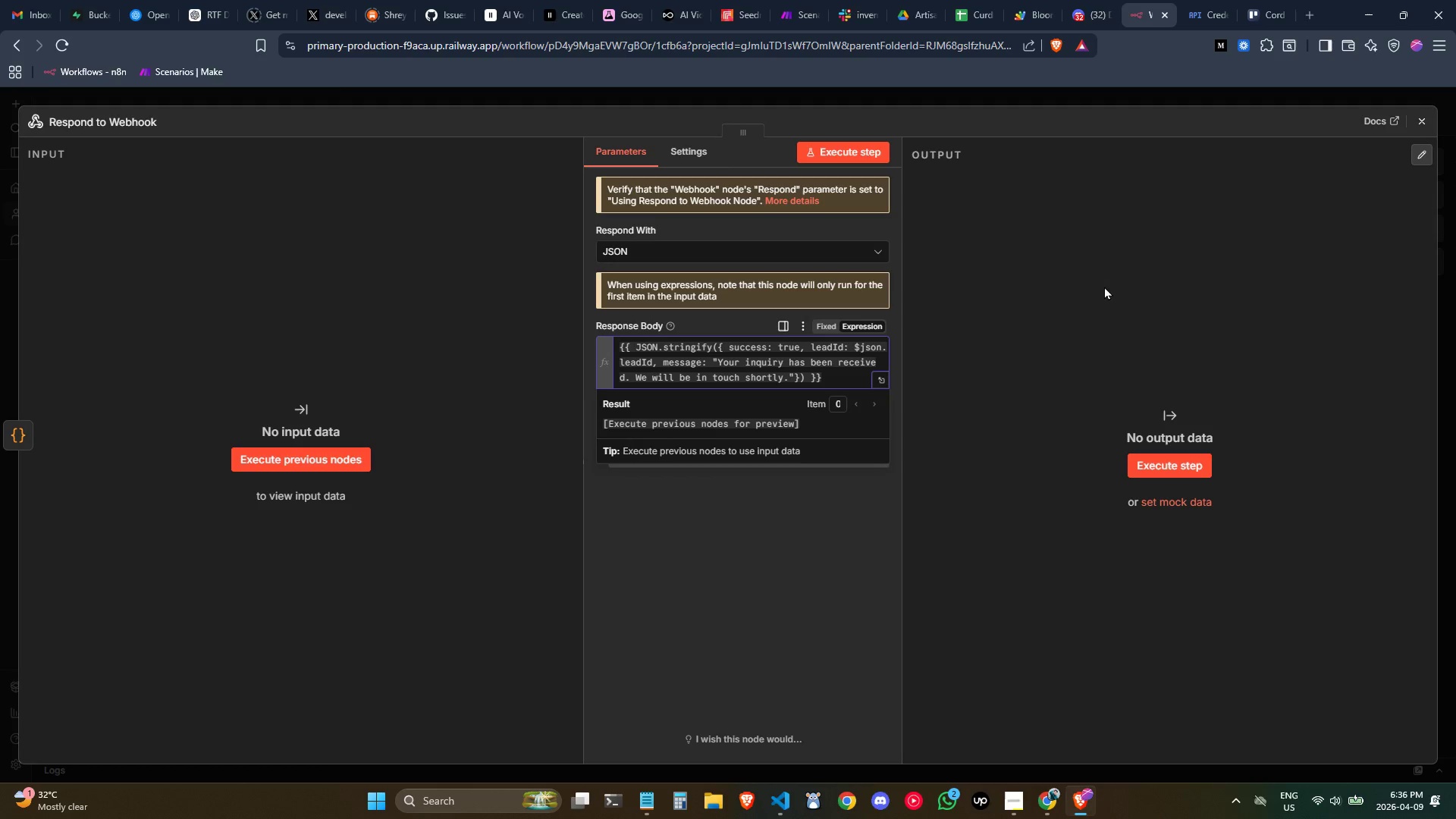 
wait(12.09)
 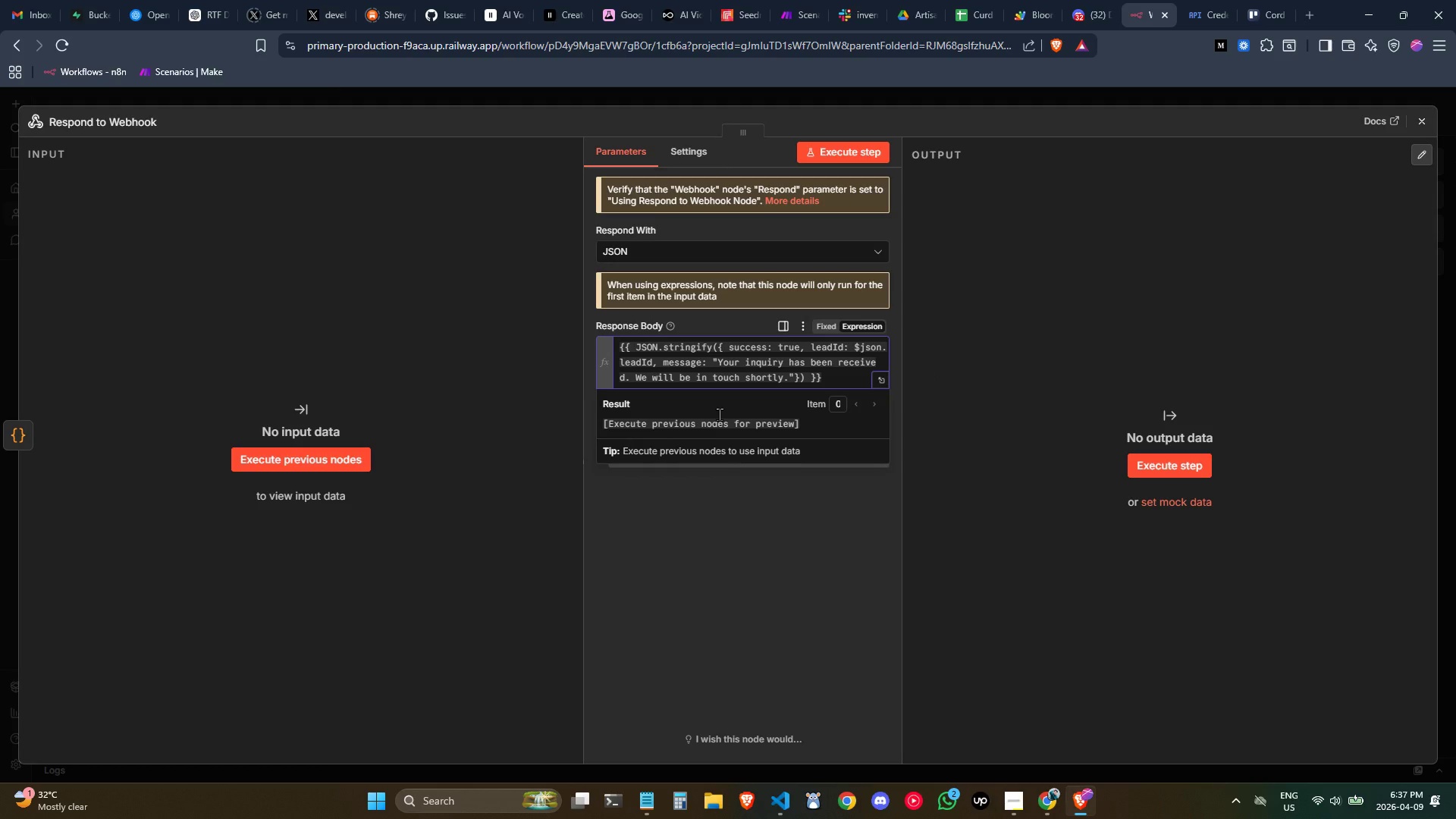 
left_click([848, 588])
 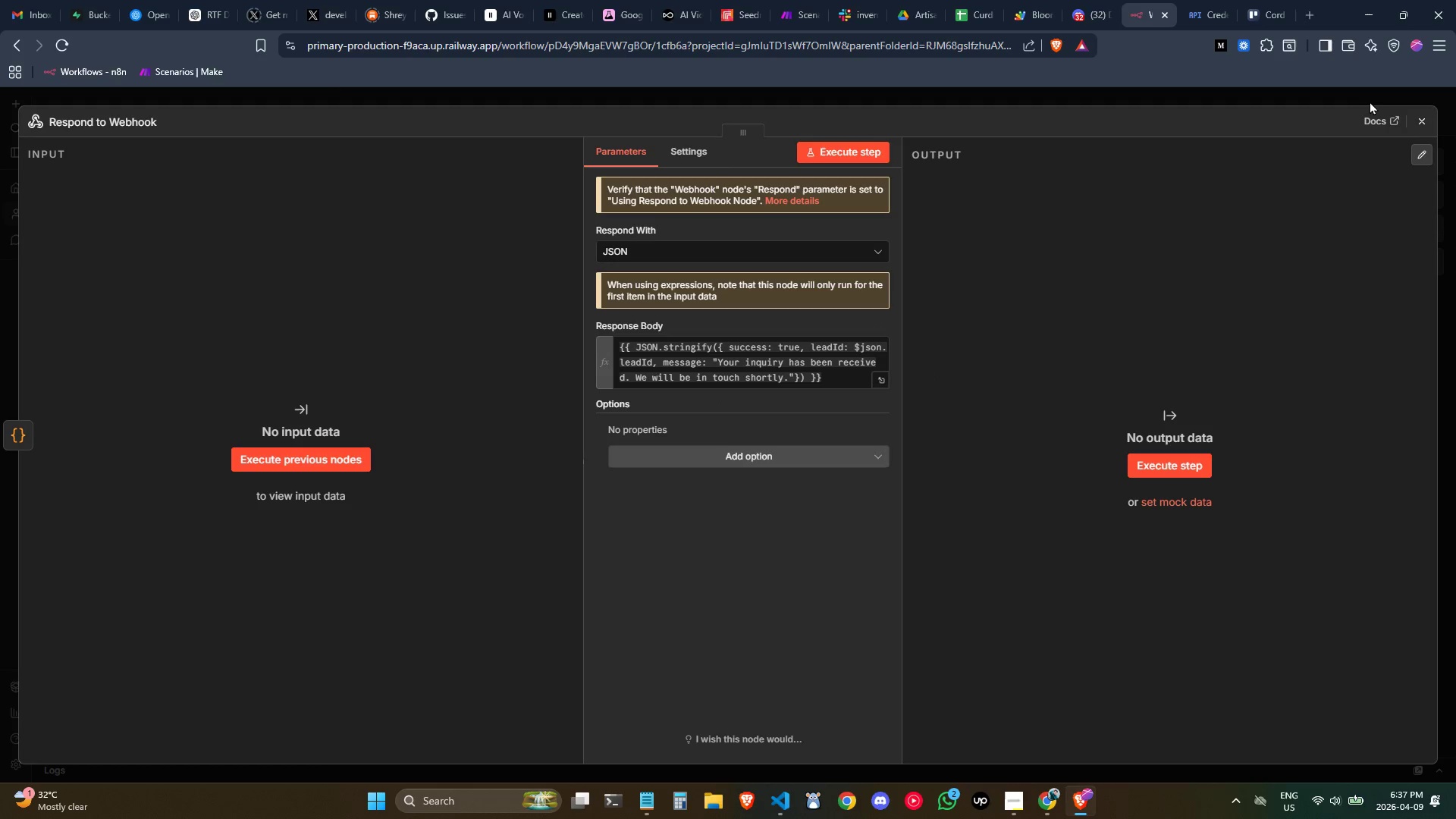 
left_click([1415, 127])
 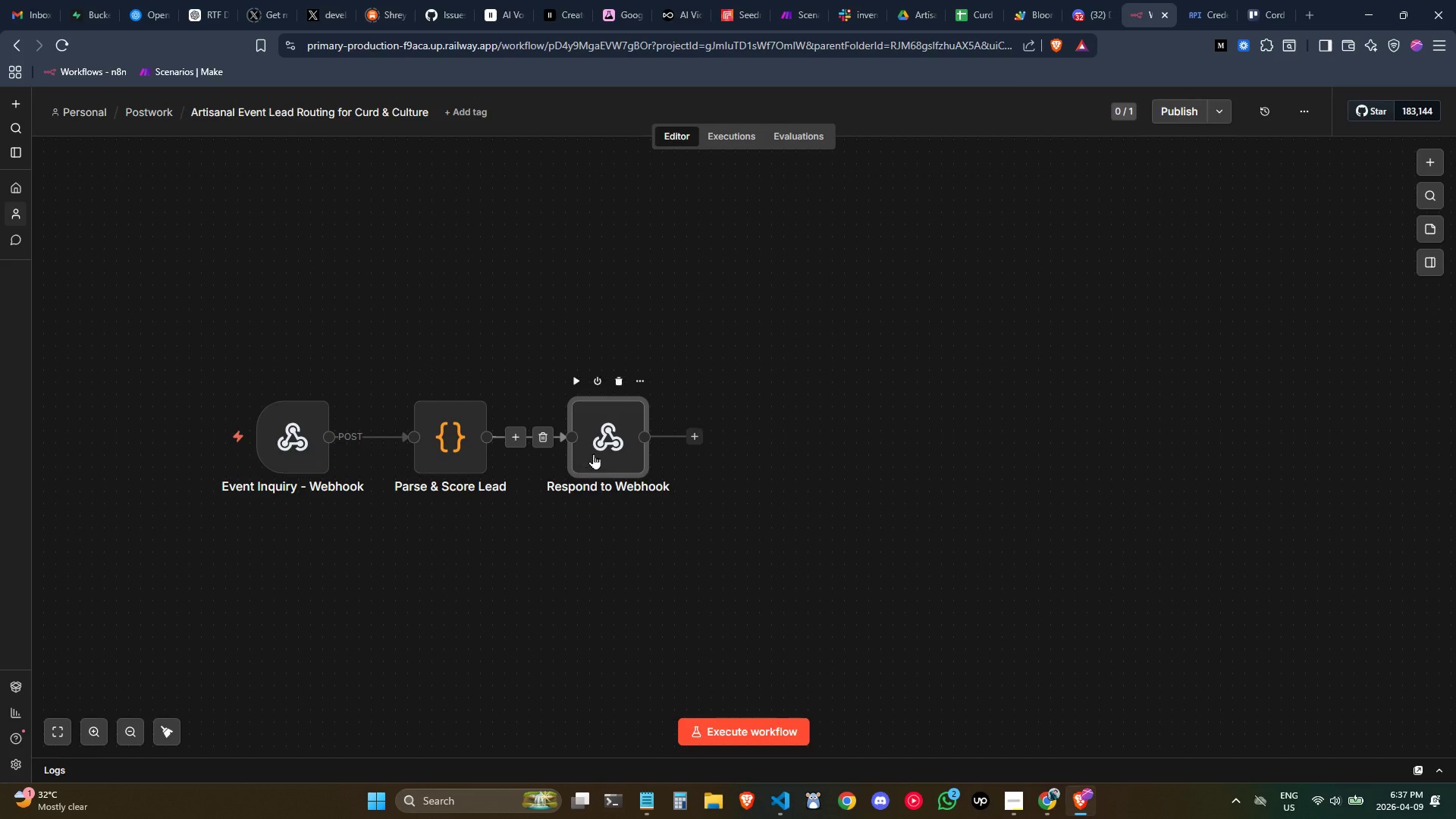 
left_click_drag(start_coordinate=[458, 453], to_coordinate=[442, 456])
 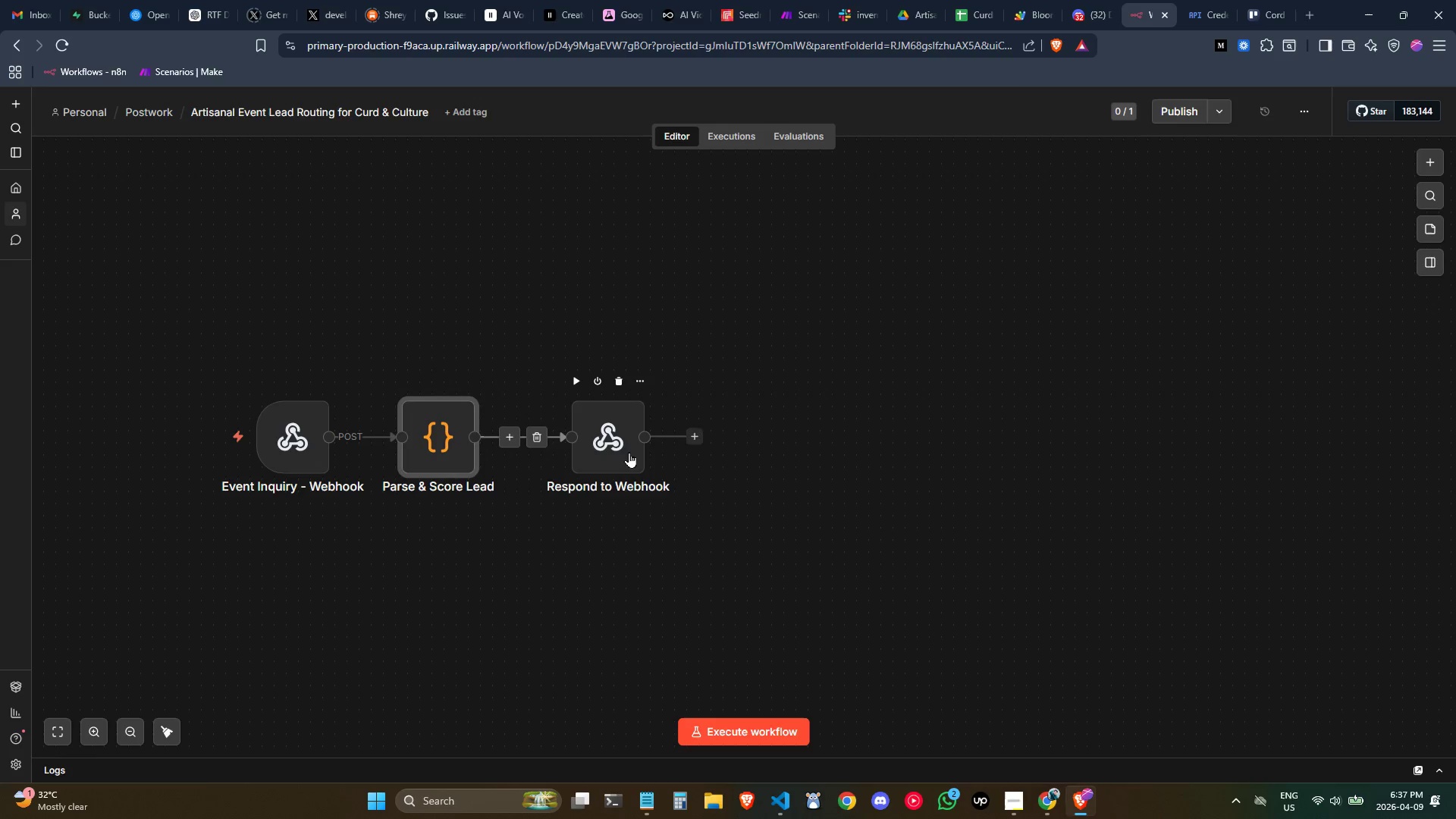 
left_click_drag(start_coordinate=[629, 452], to_coordinate=[592, 457])
 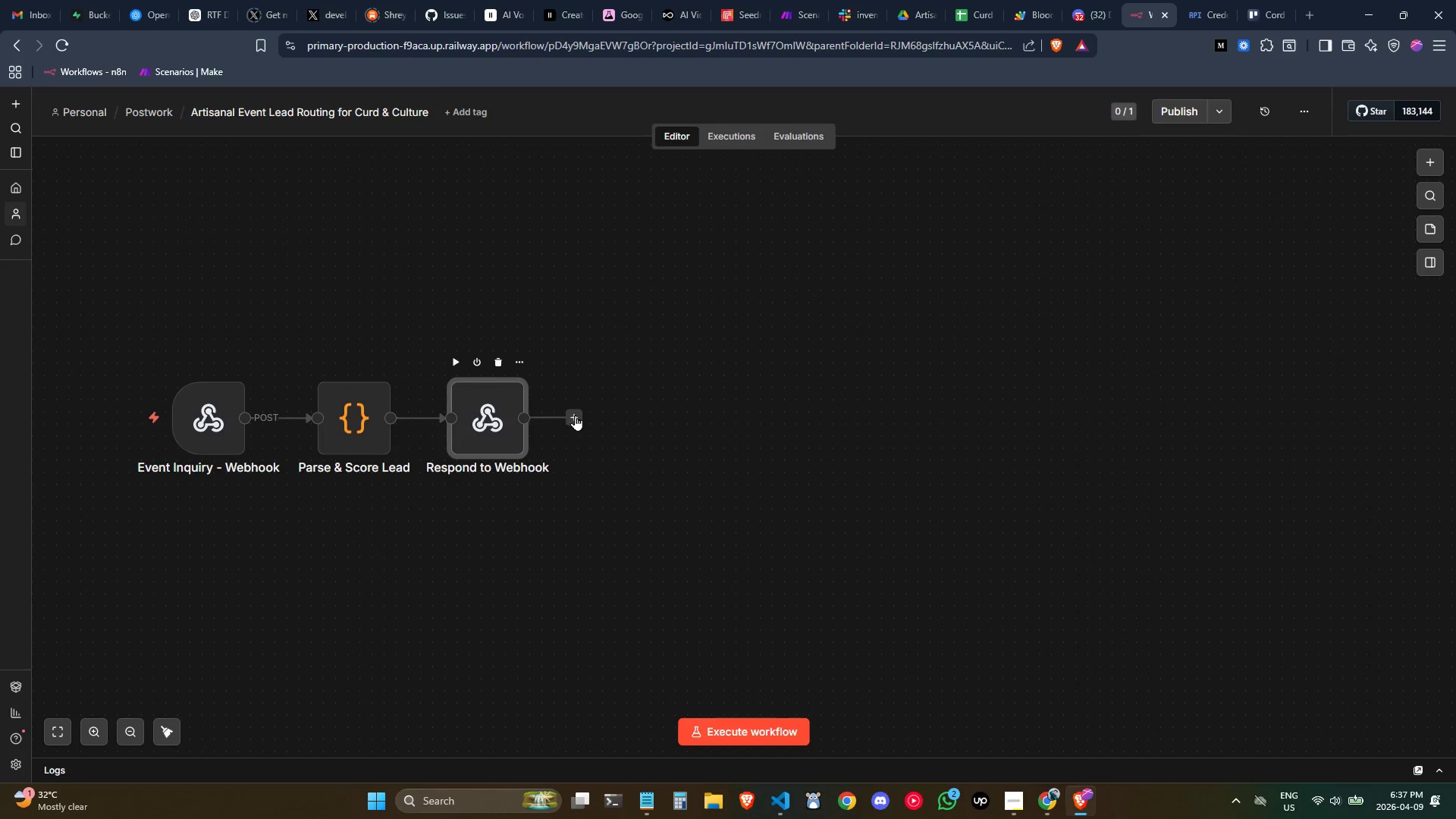 
wait(5.33)
 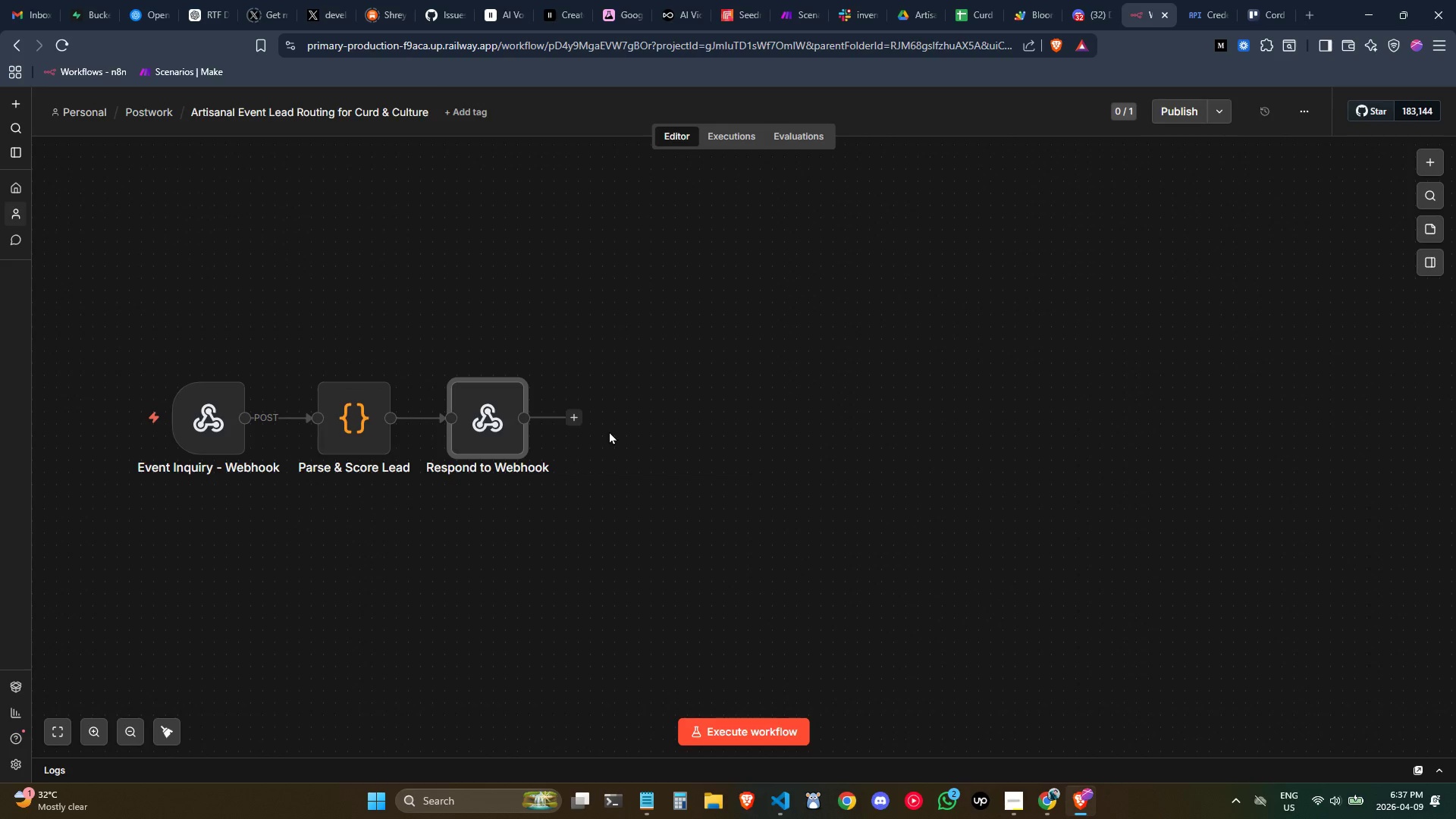 
type(trell)
 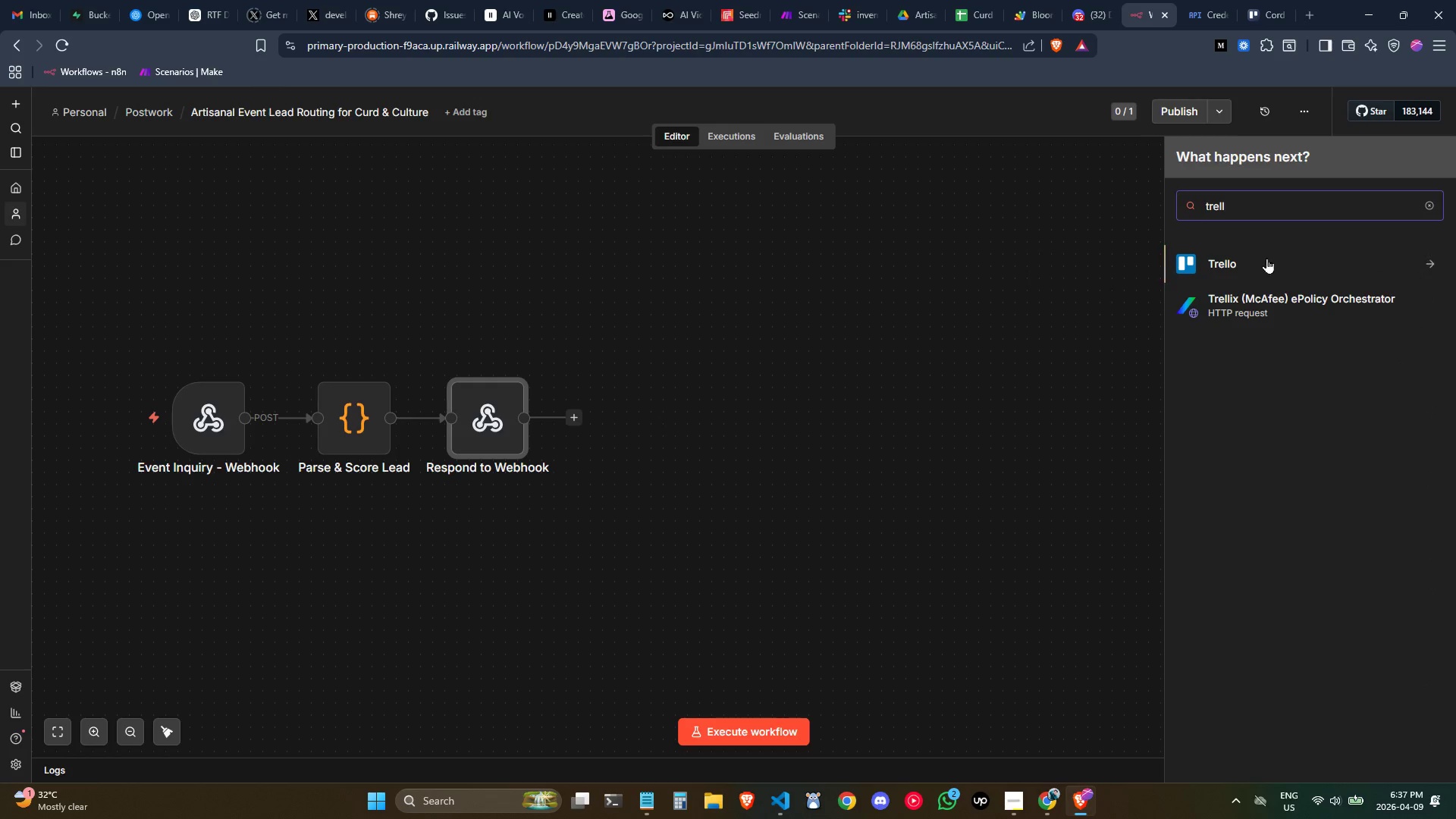 
left_click([1270, 256])
 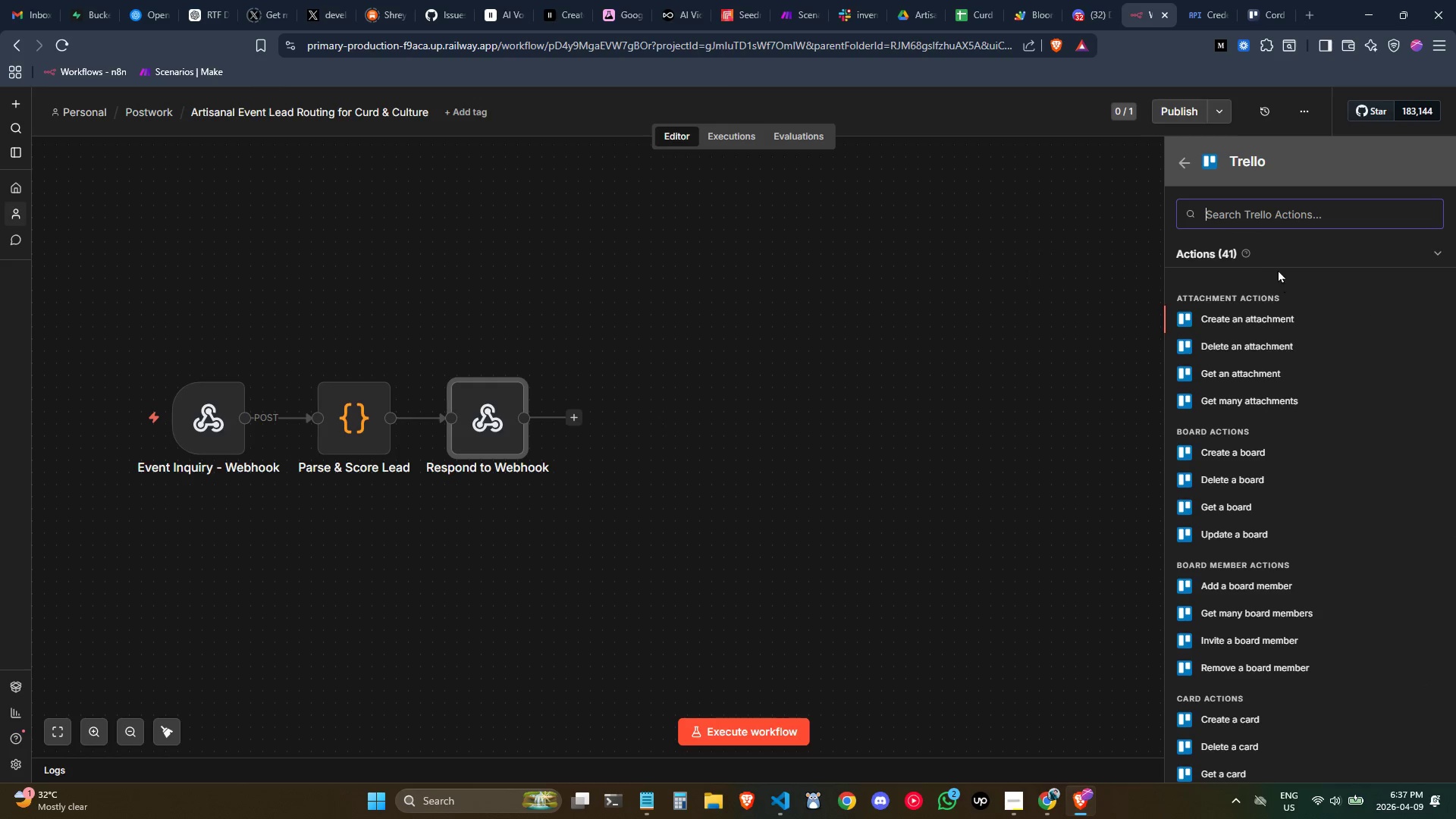 
type(create)
 